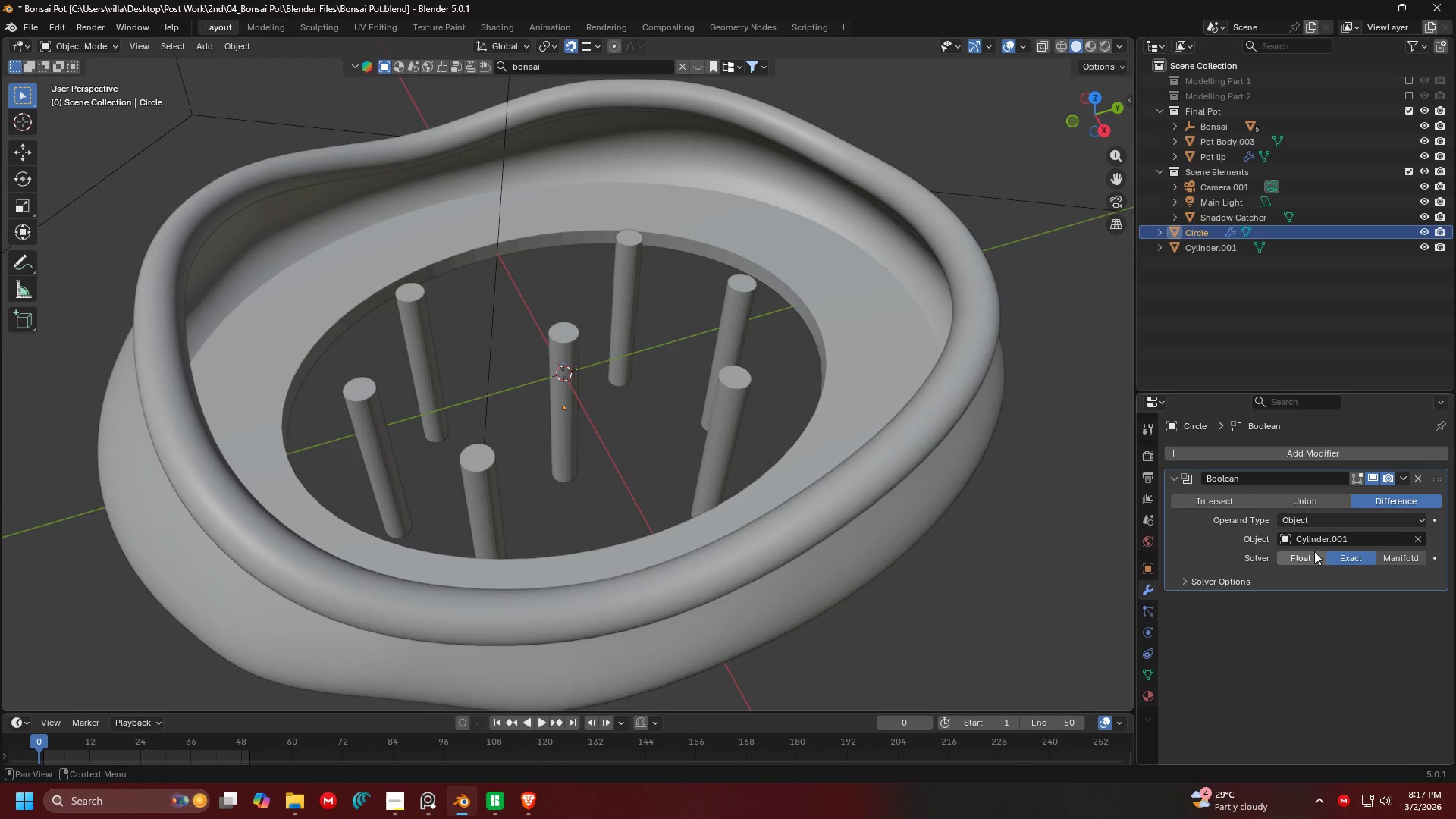 
left_click([1293, 560])
 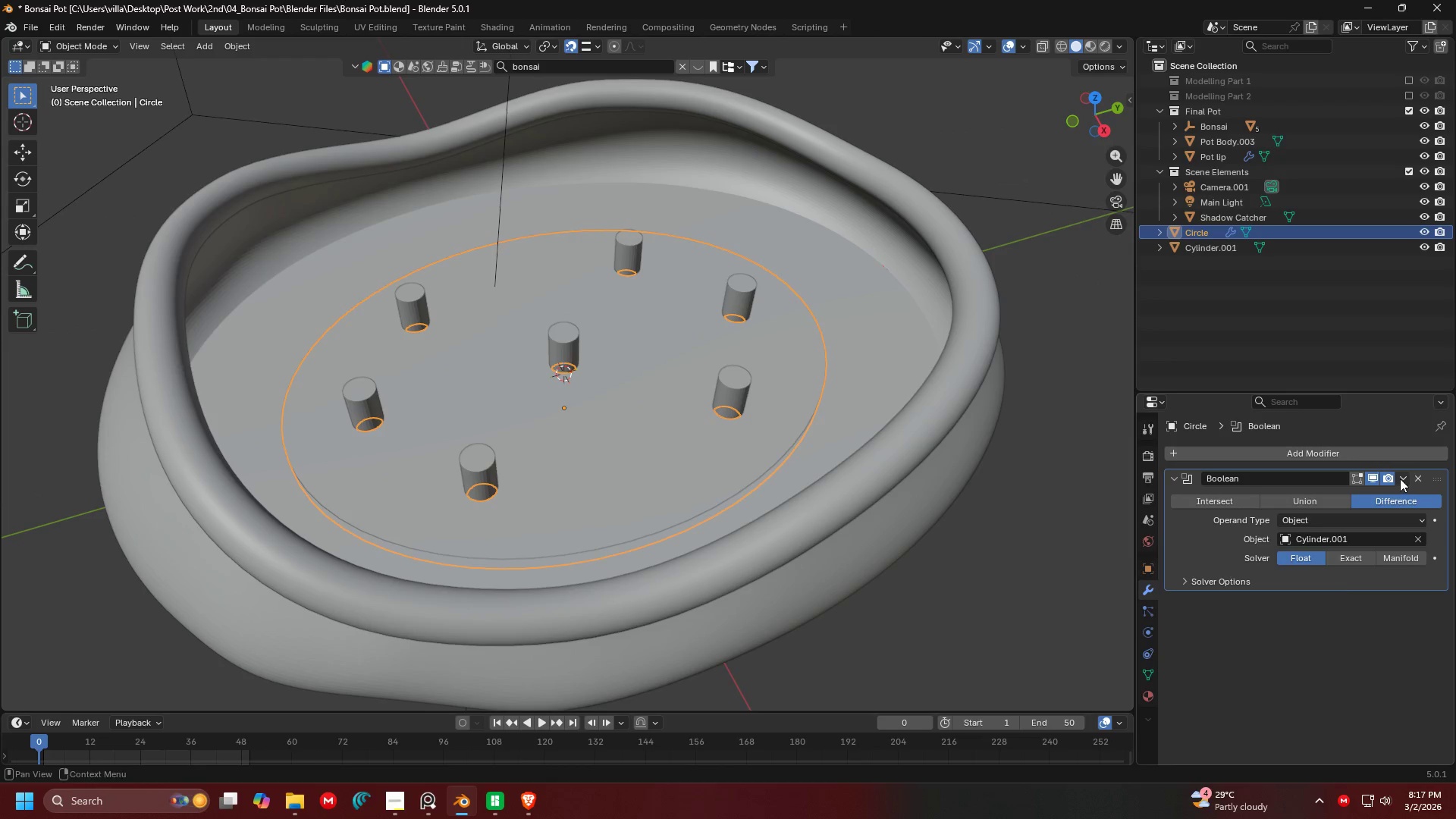 
double_click([1384, 491])
 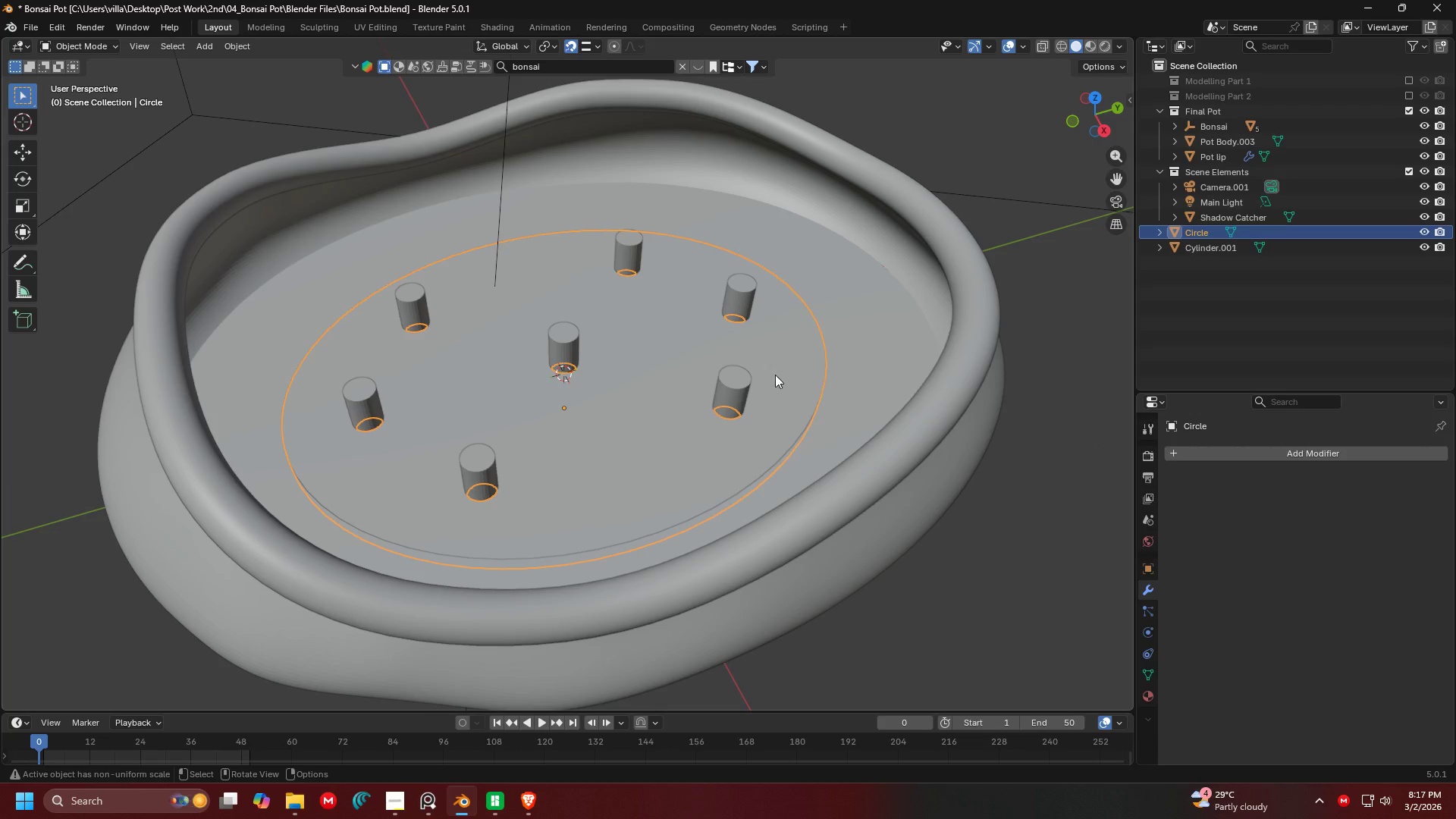 
left_click([729, 376])
 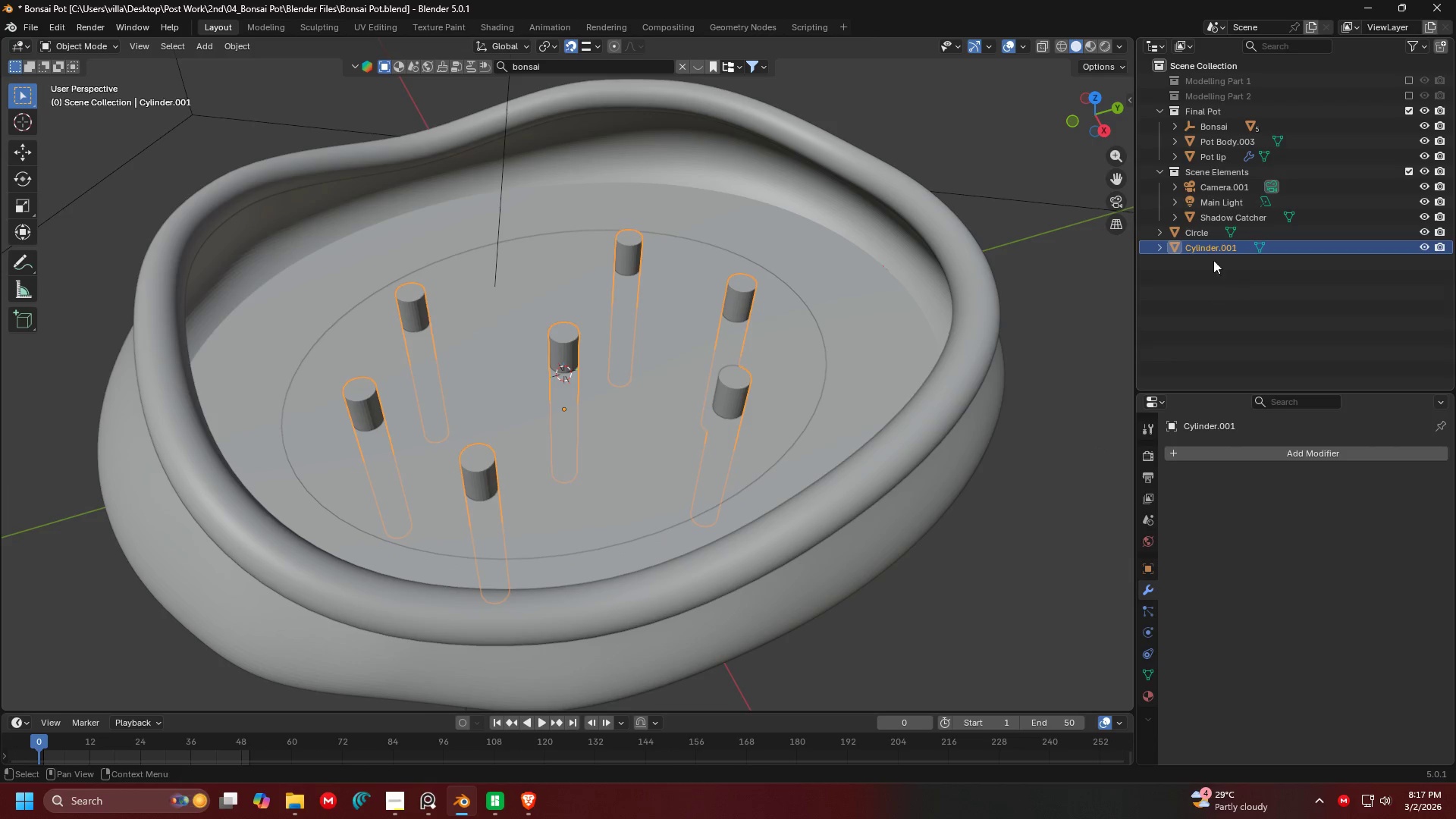 
left_click_drag(start_coordinate=[1203, 250], to_coordinate=[1213, 101])
 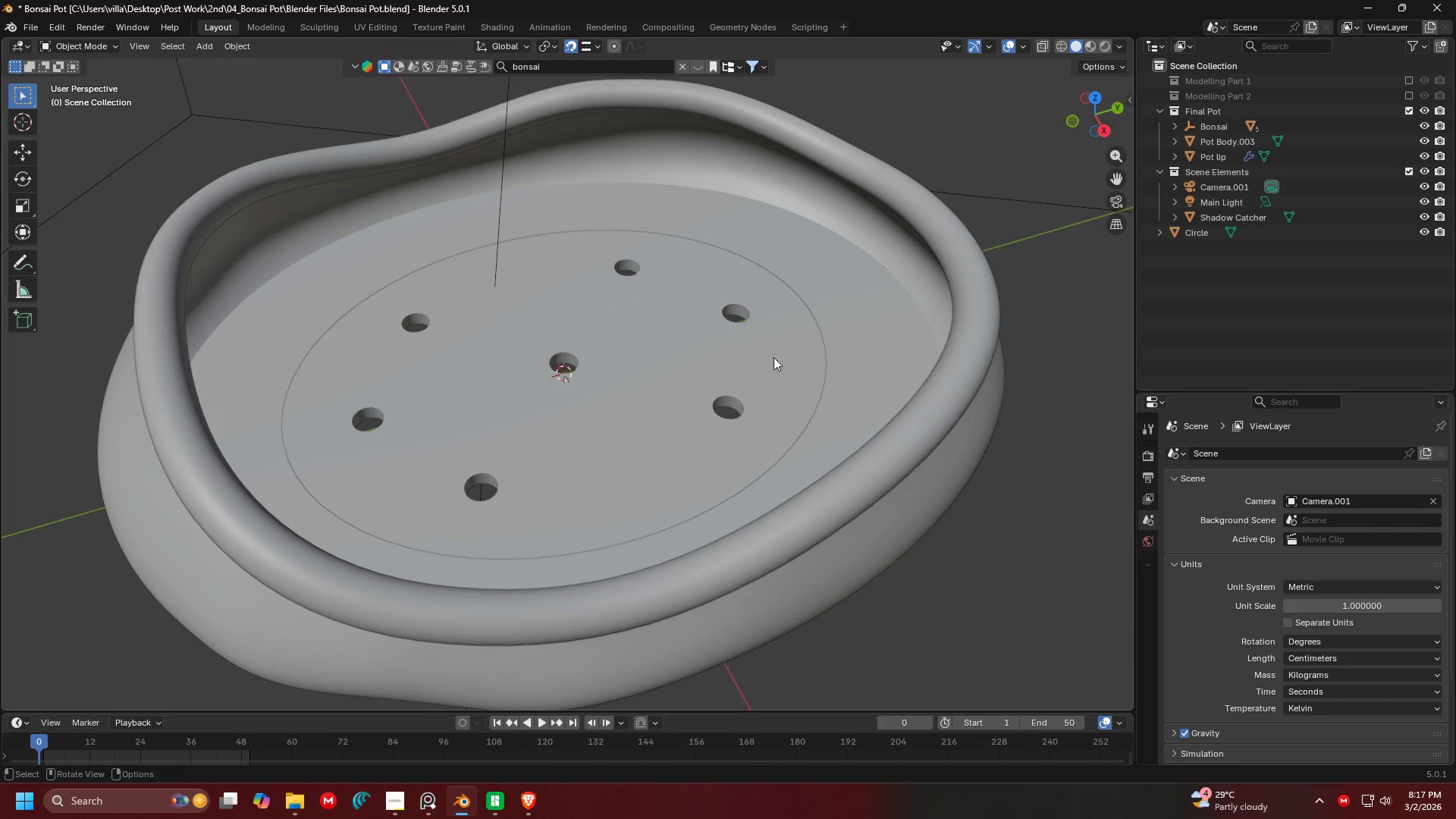 
left_click([682, 397])
 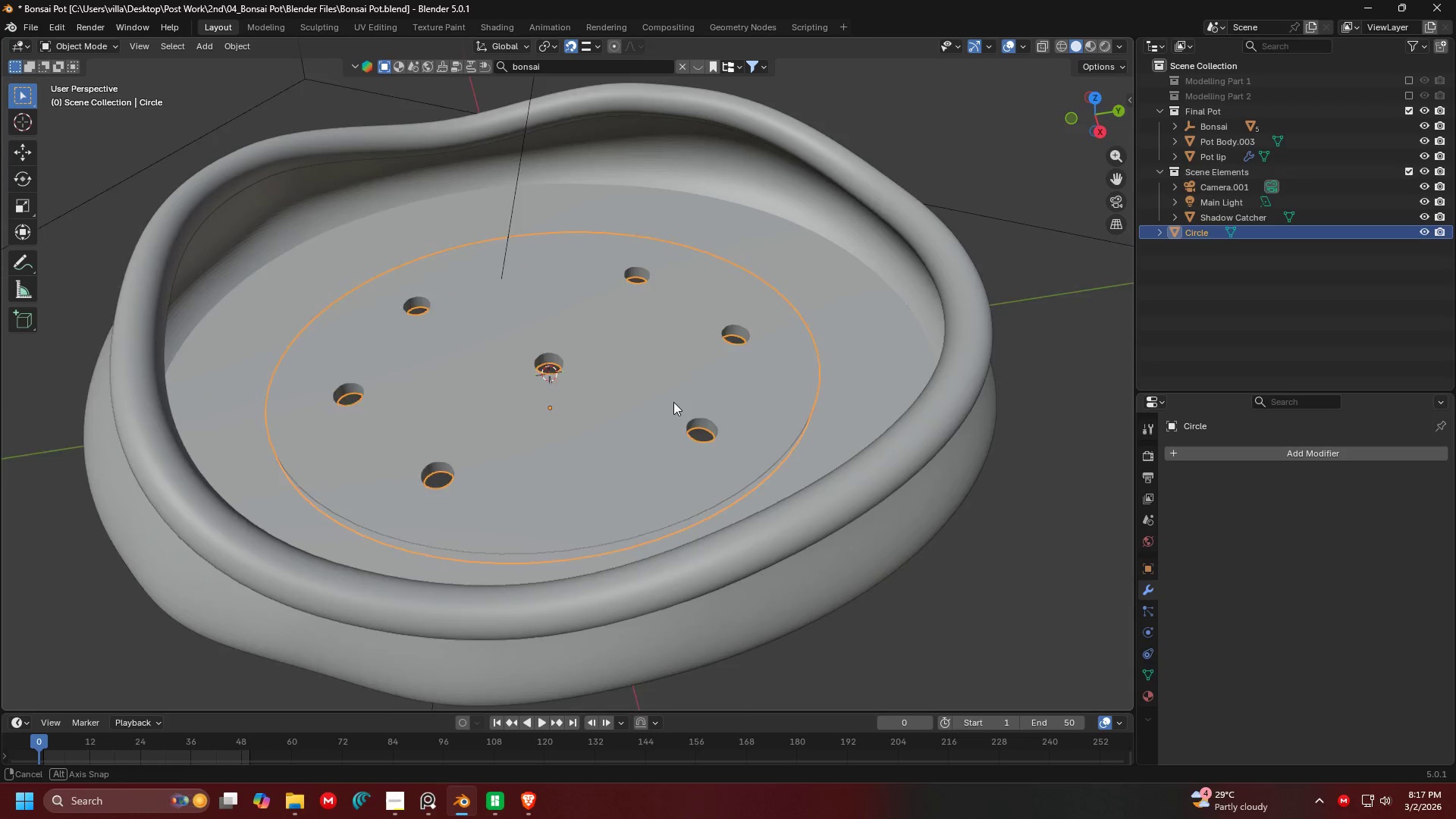 
scroll: coordinate [623, 403], scroll_direction: up, amount: 3.0
 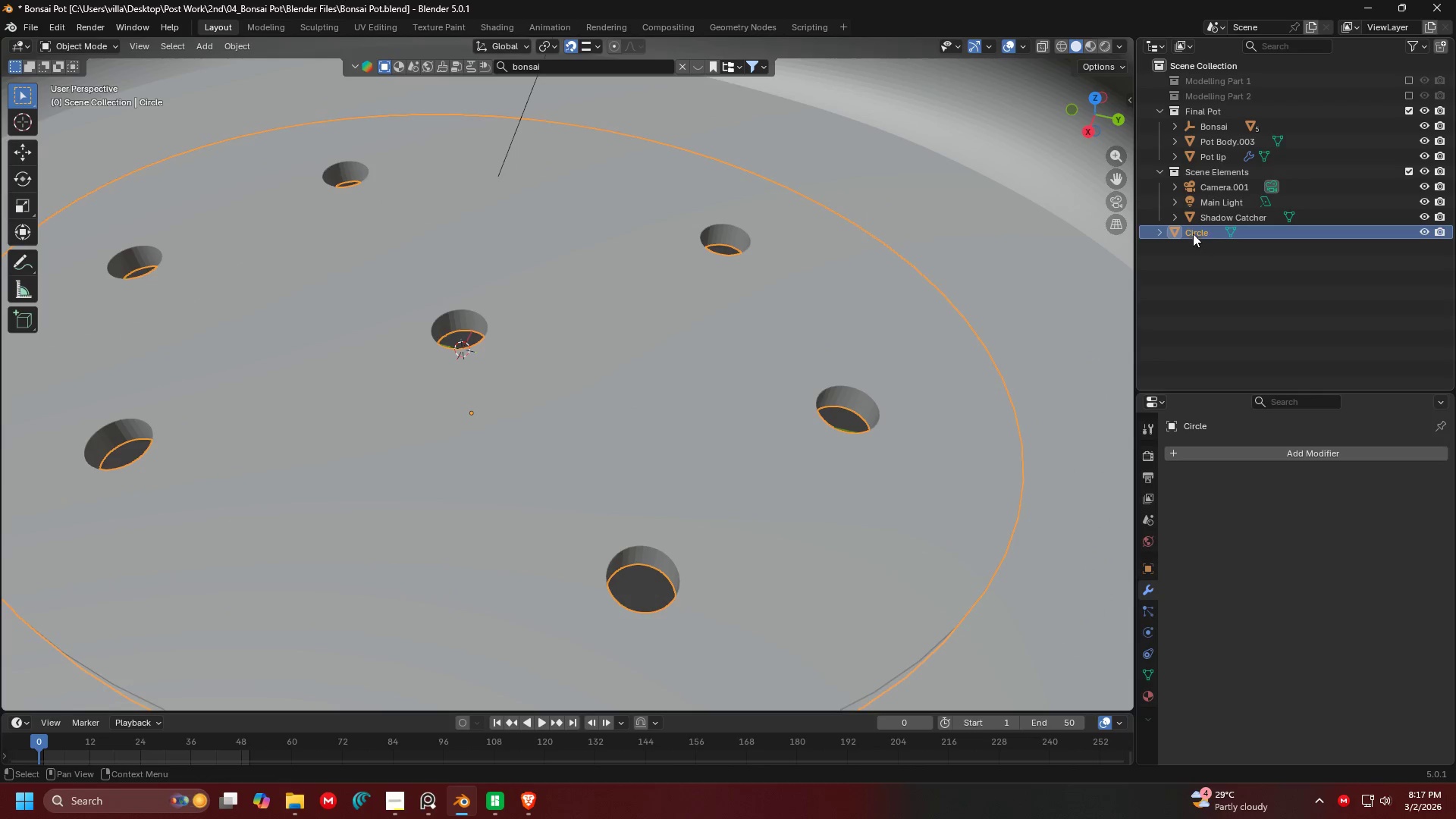 
left_click_drag(start_coordinate=[1184, 228], to_coordinate=[1219, 117])
 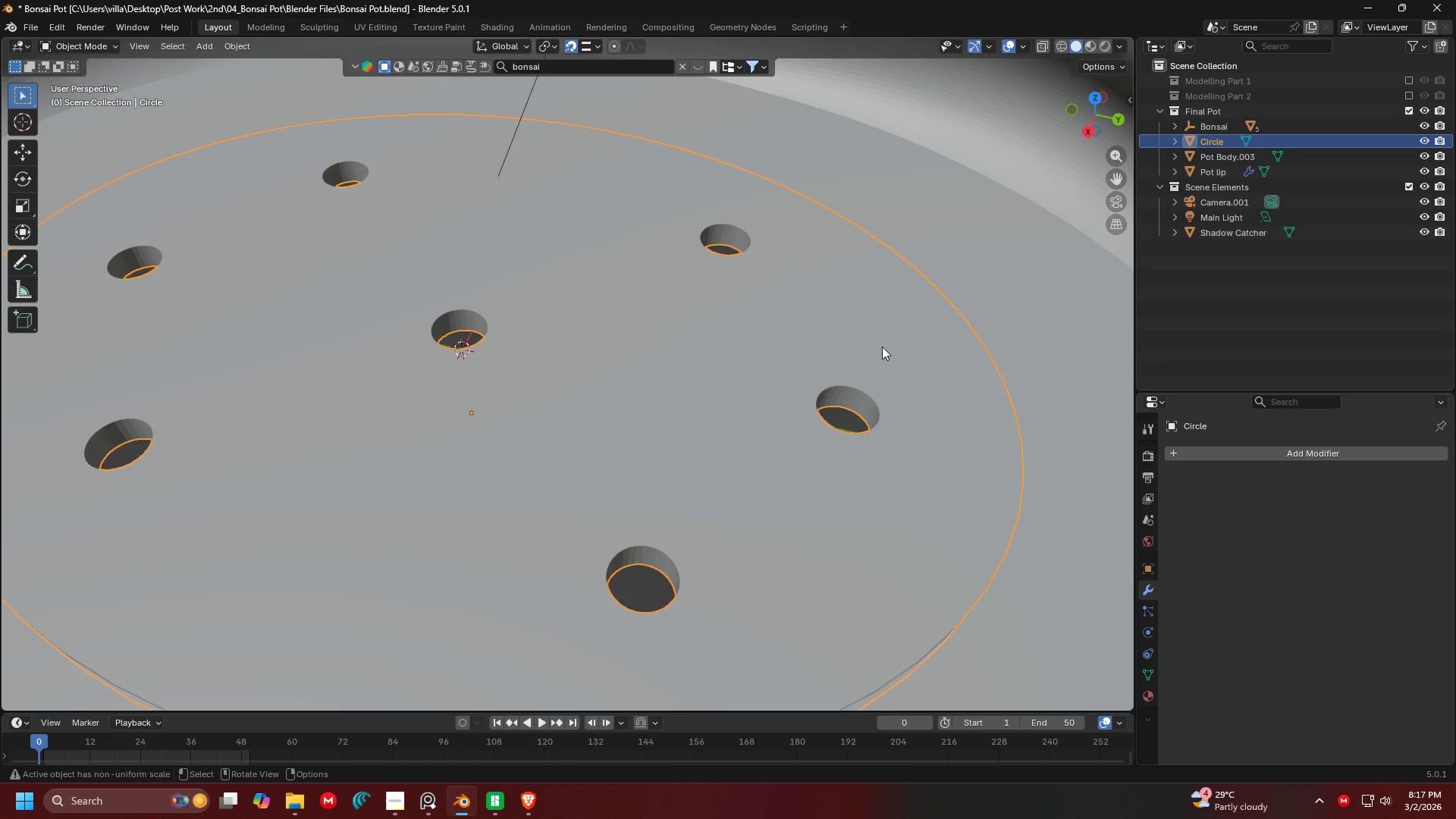 
hold_key(key=ShiftLeft, duration=0.61)
 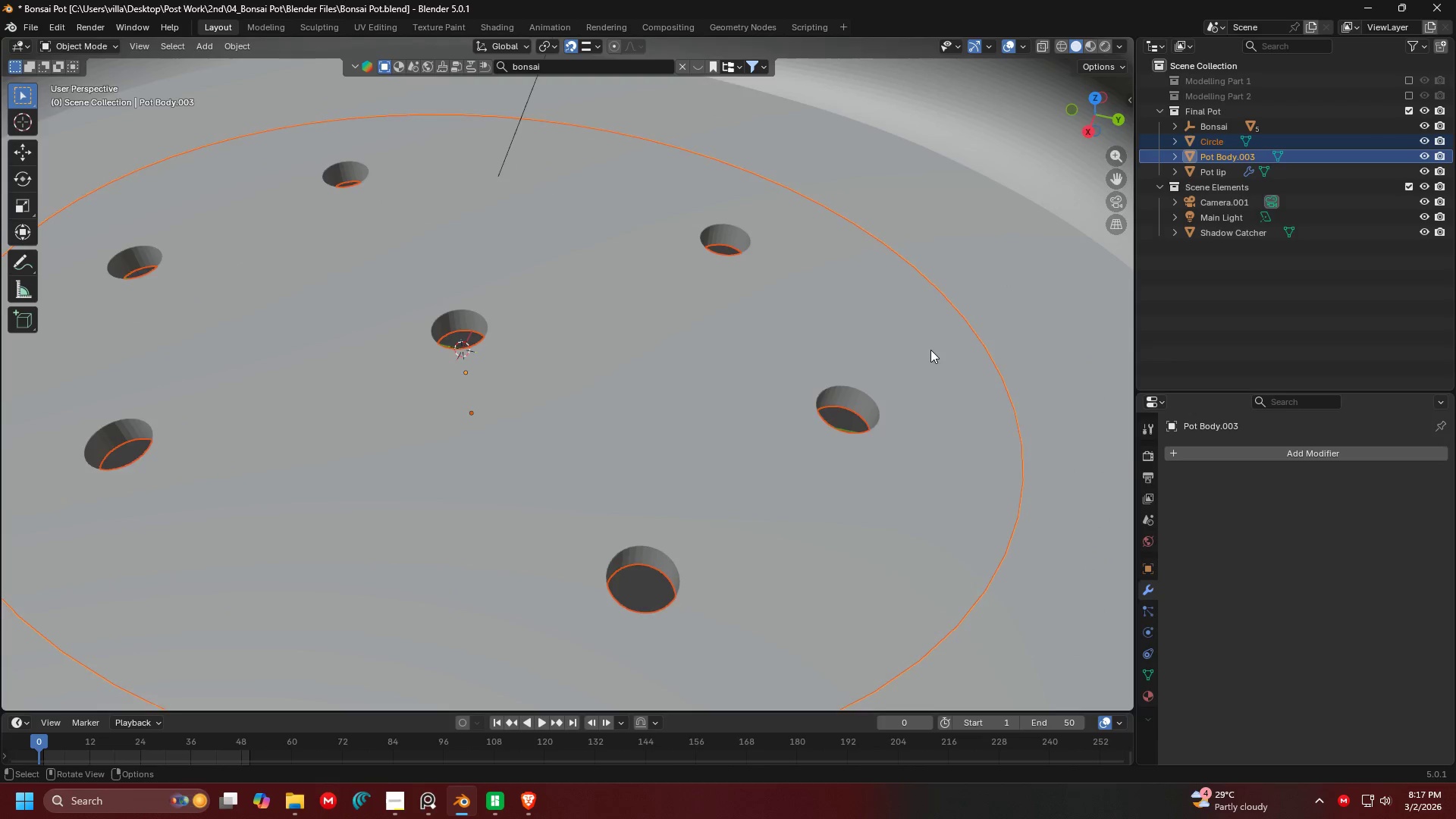 
scroll: coordinate [930, 350], scroll_direction: down, amount: 1.0
 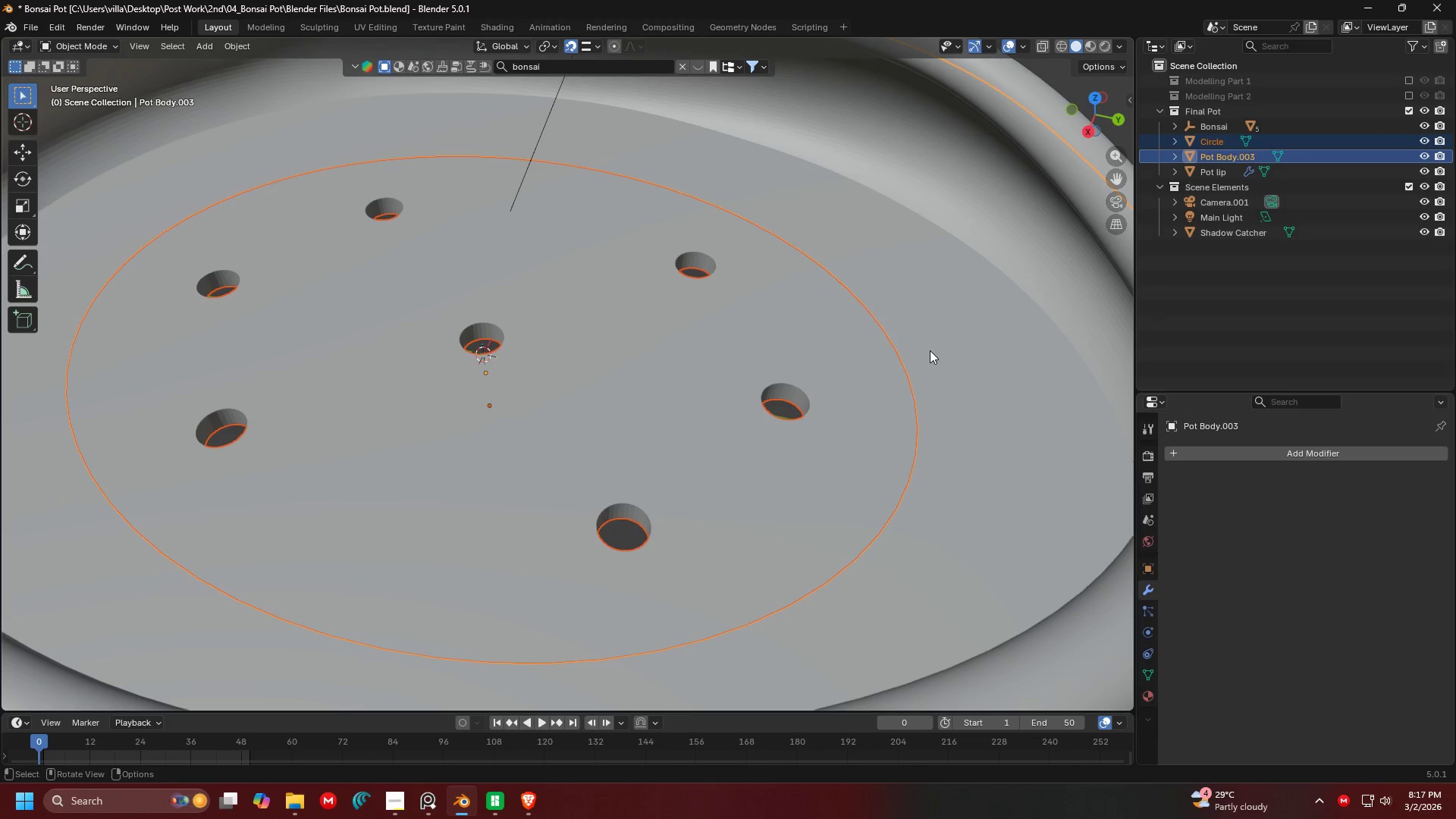 
key(Control+J)
 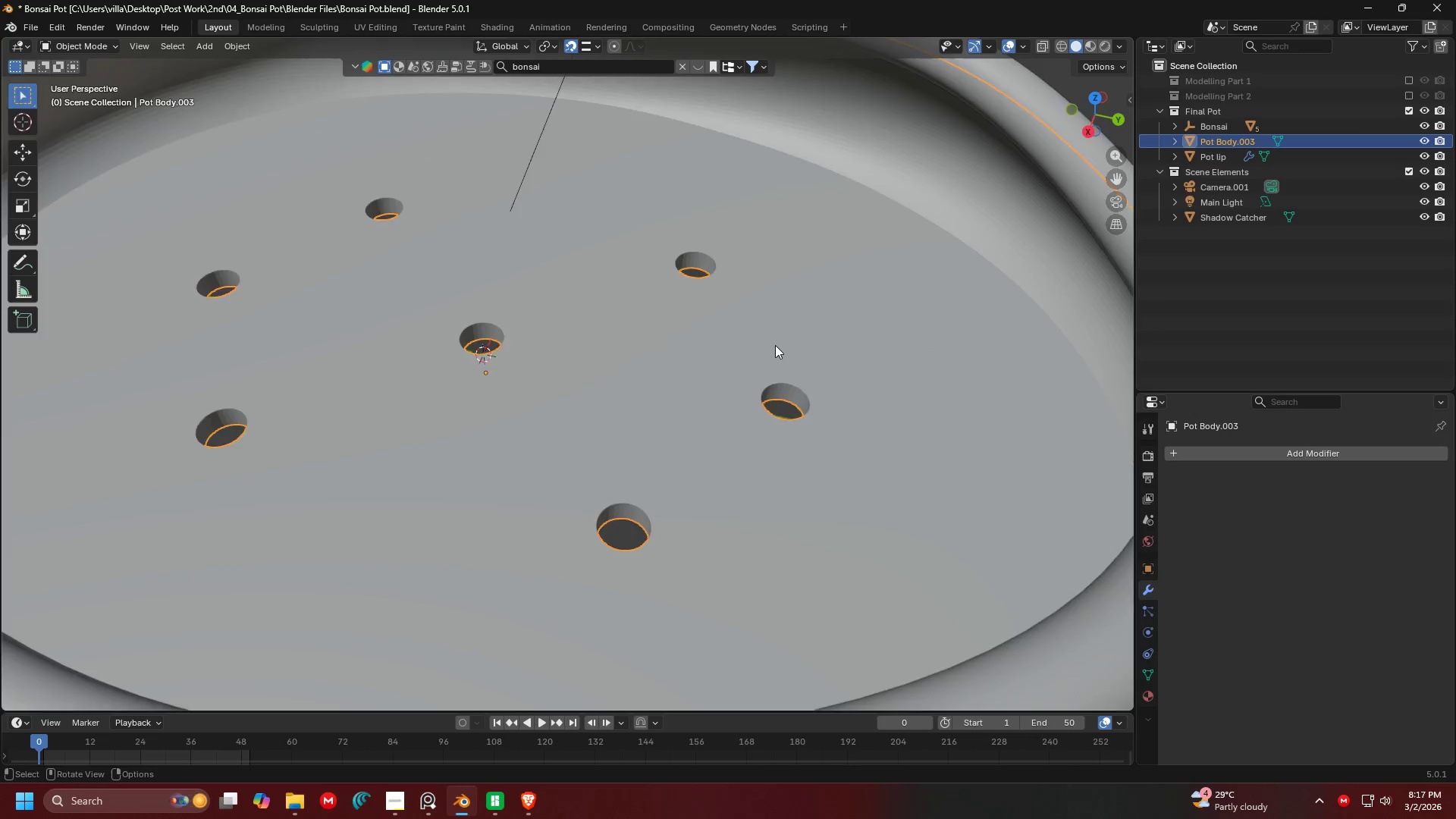 
scroll: coordinate [726, 344], scroll_direction: down, amount: 5.0
 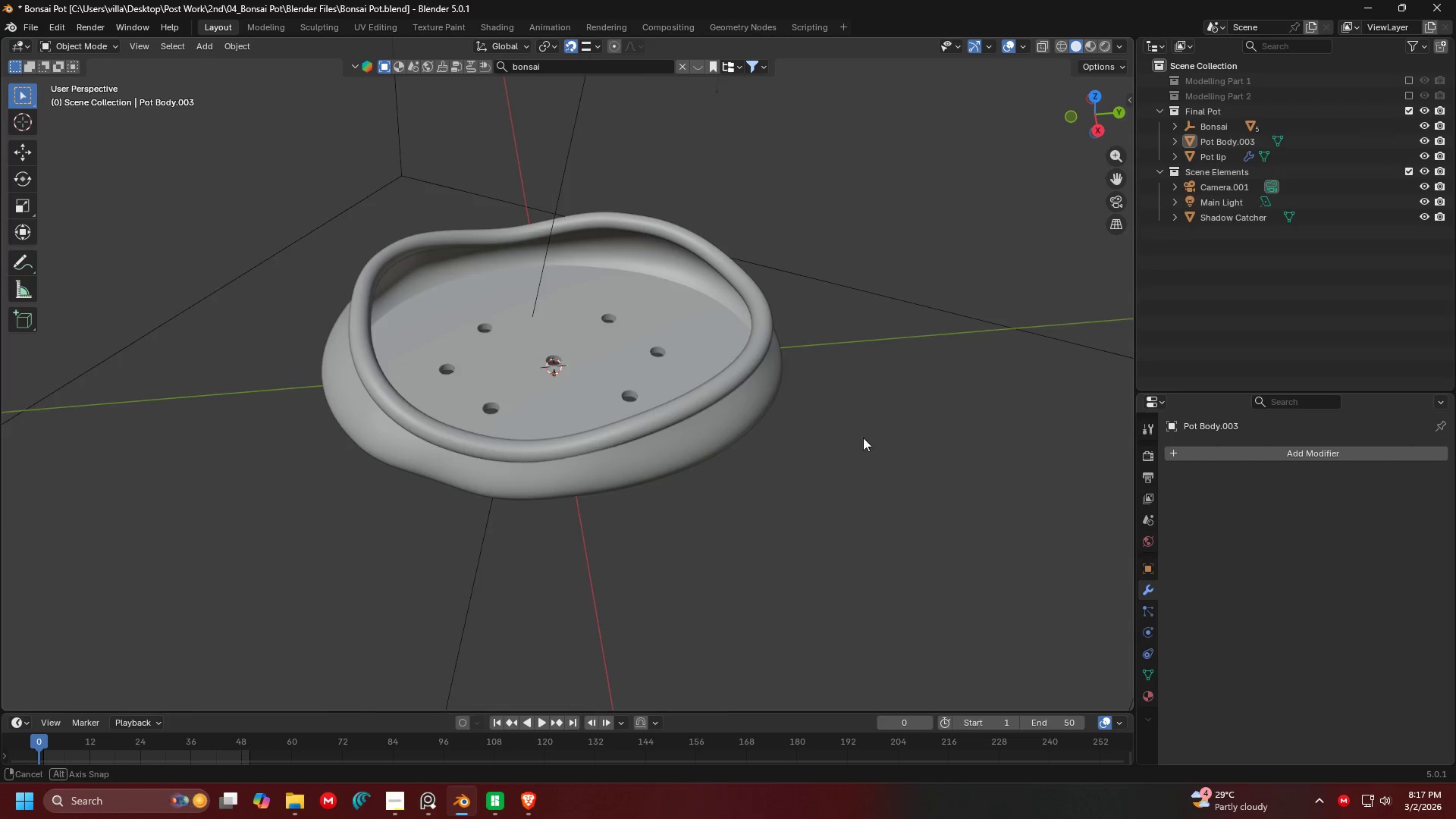 
key(Control+ControlLeft)
 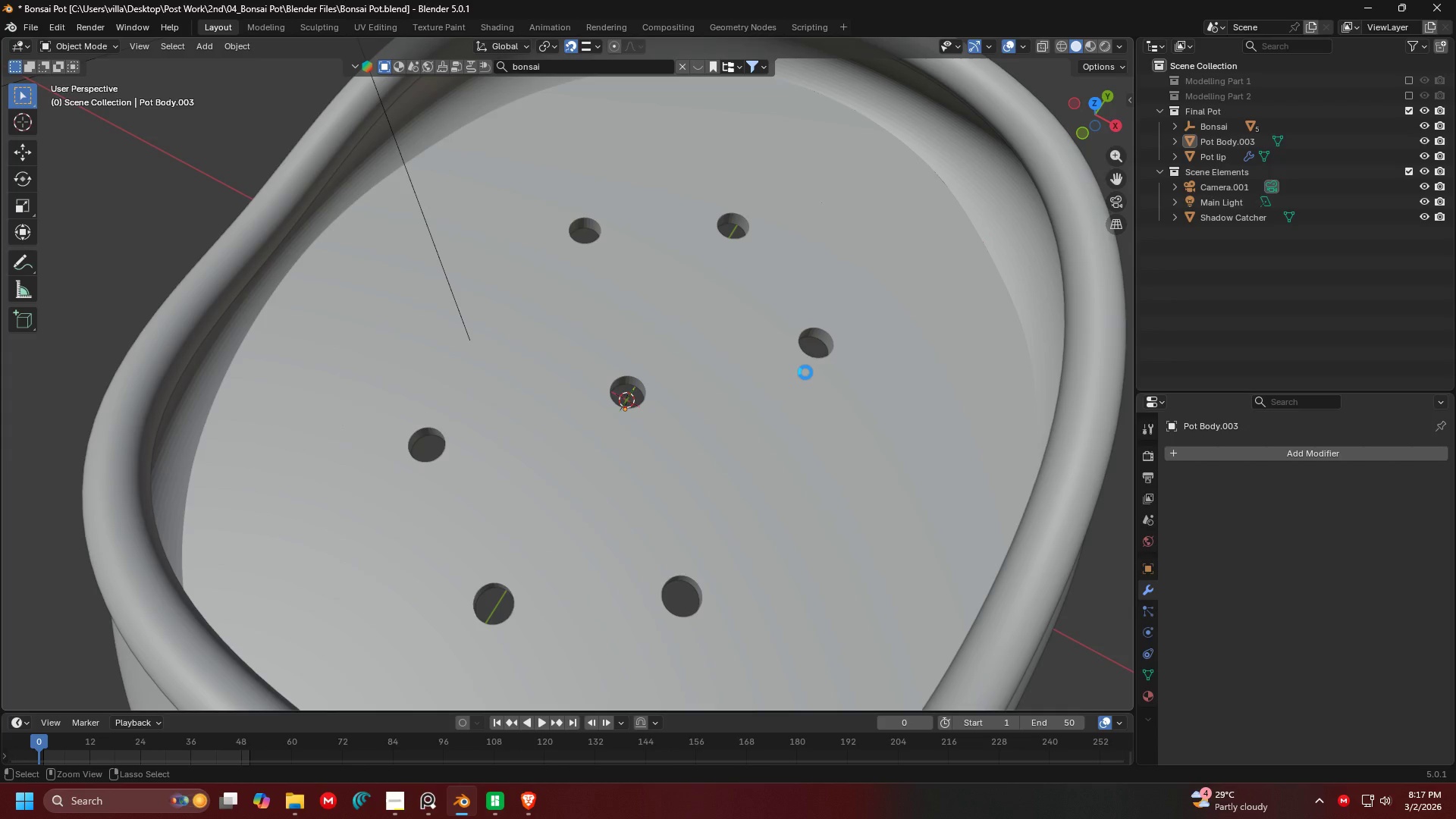 
key(Control+S)
 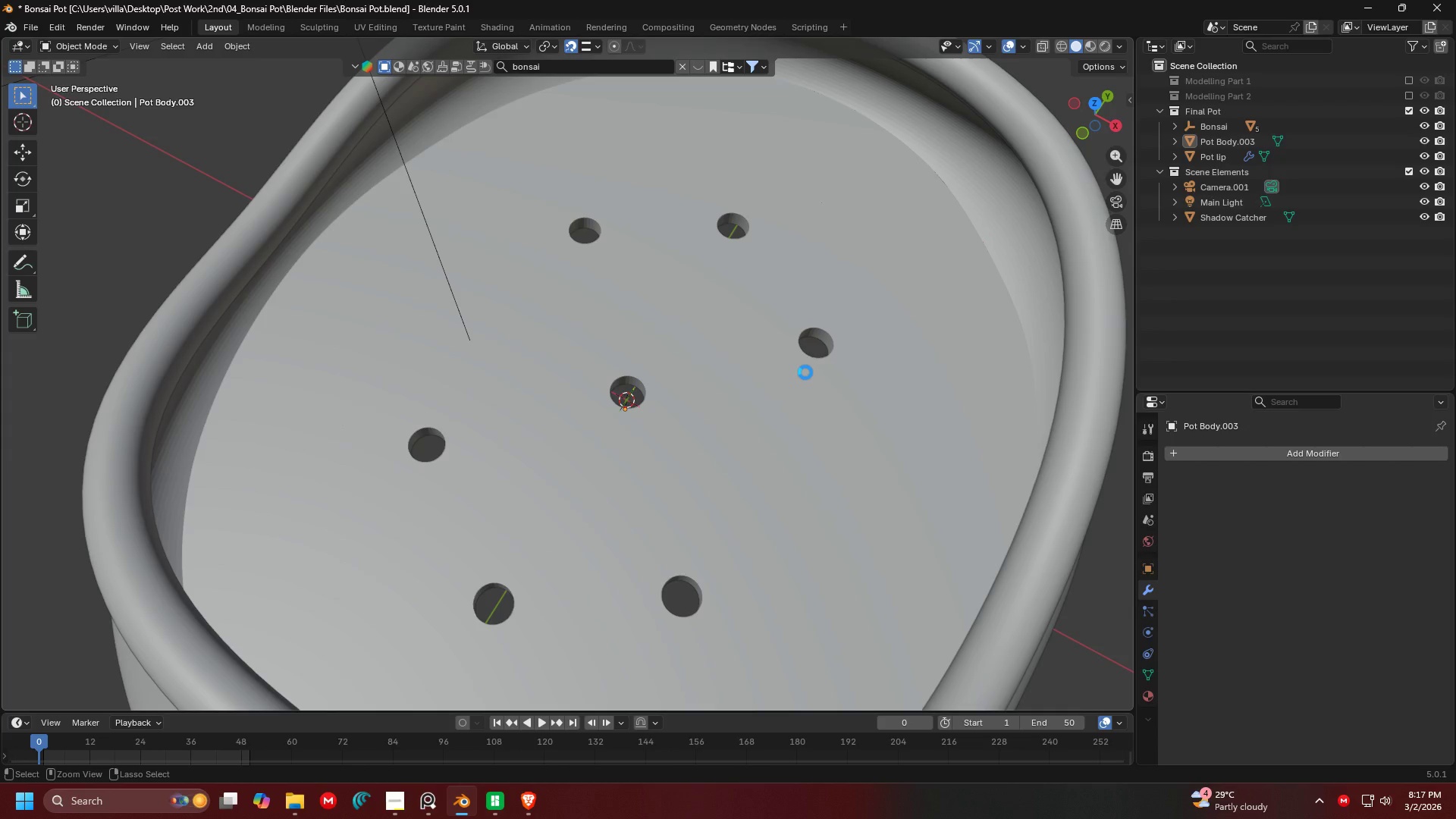 
scroll: coordinate [971, 478], scroll_direction: up, amount: 6.0
 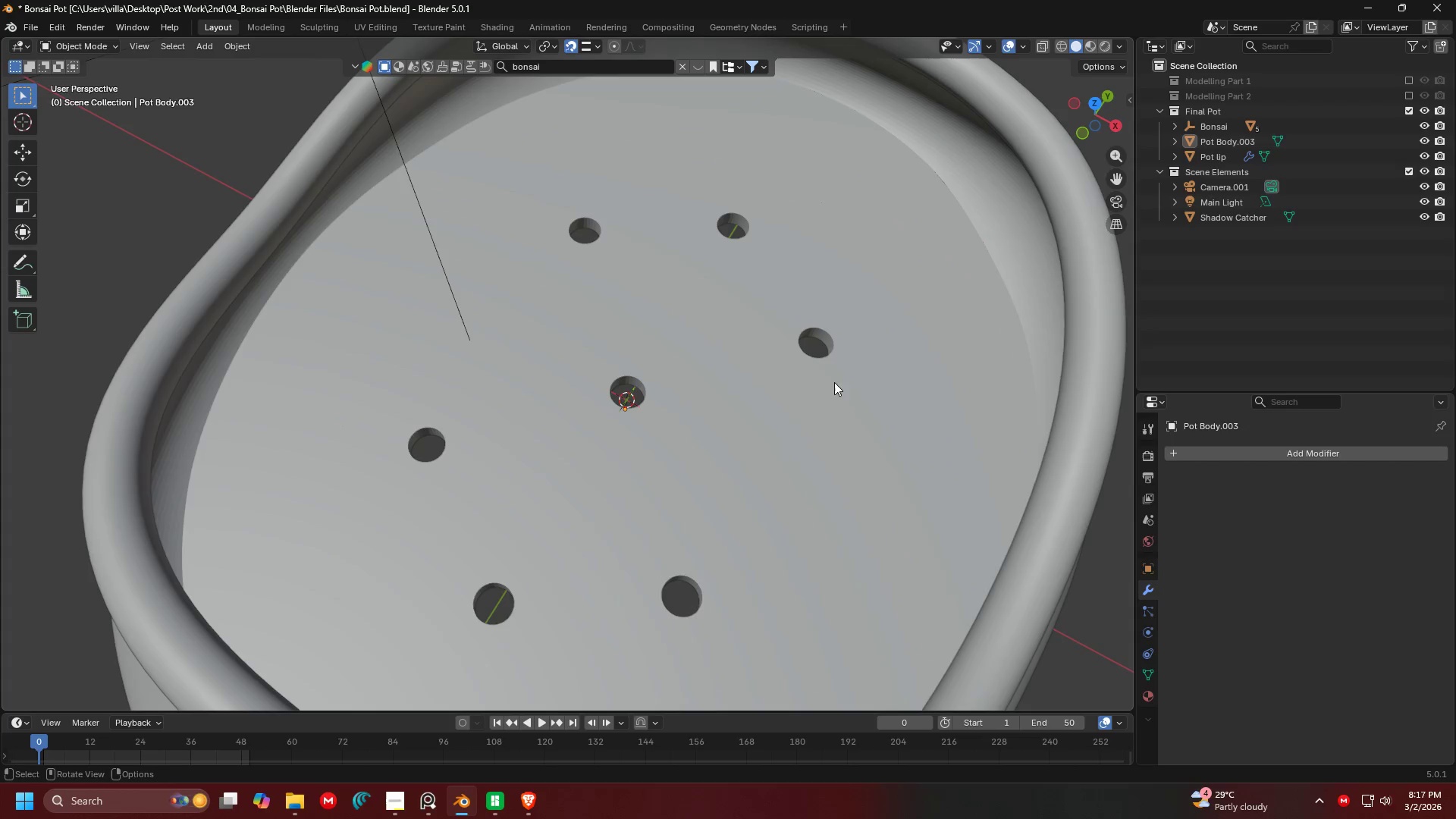 
scroll: coordinate [780, 368], scroll_direction: down, amount: 2.0
 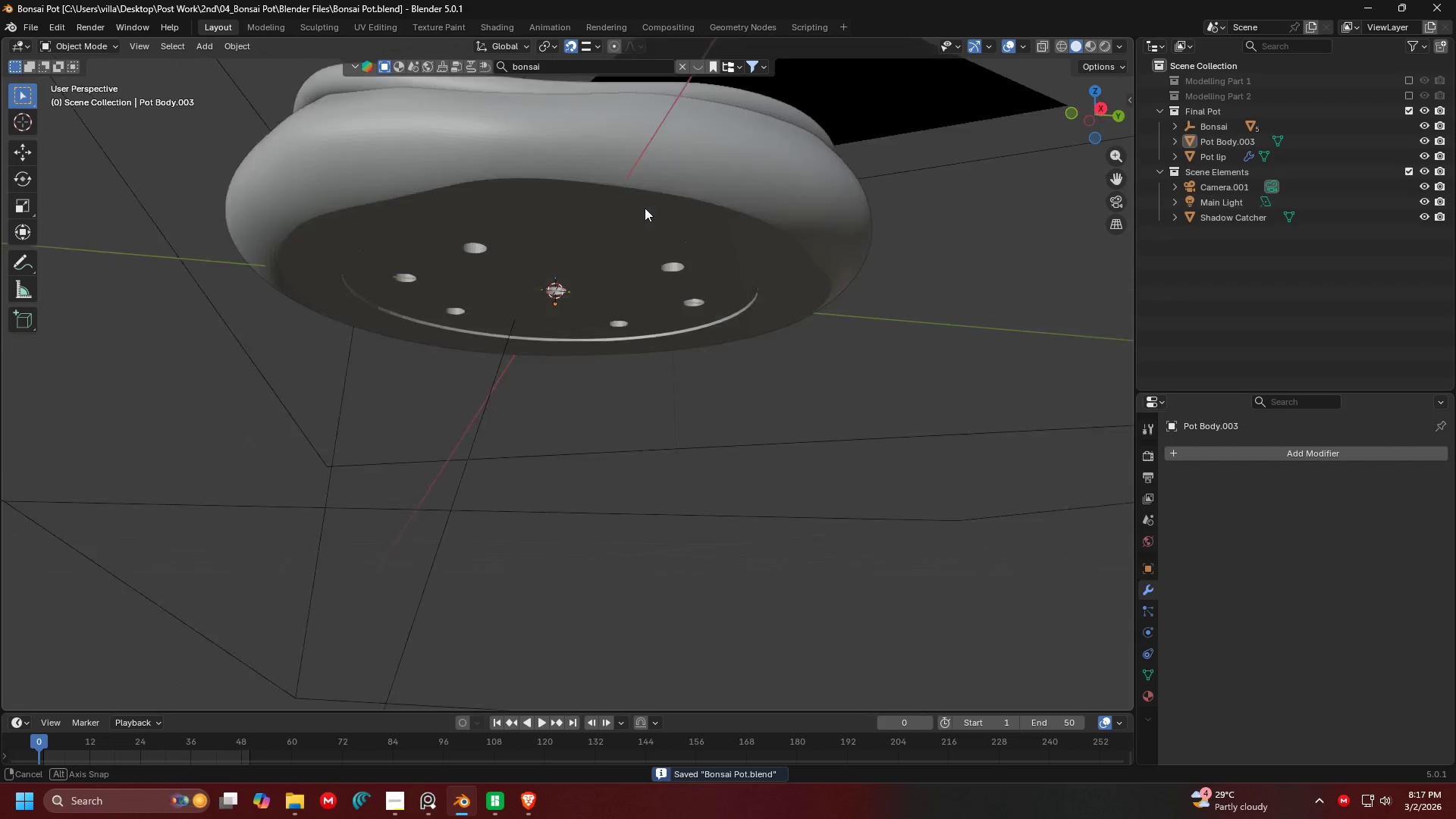 
scroll: coordinate [644, 187], scroll_direction: up, amount: 2.0
 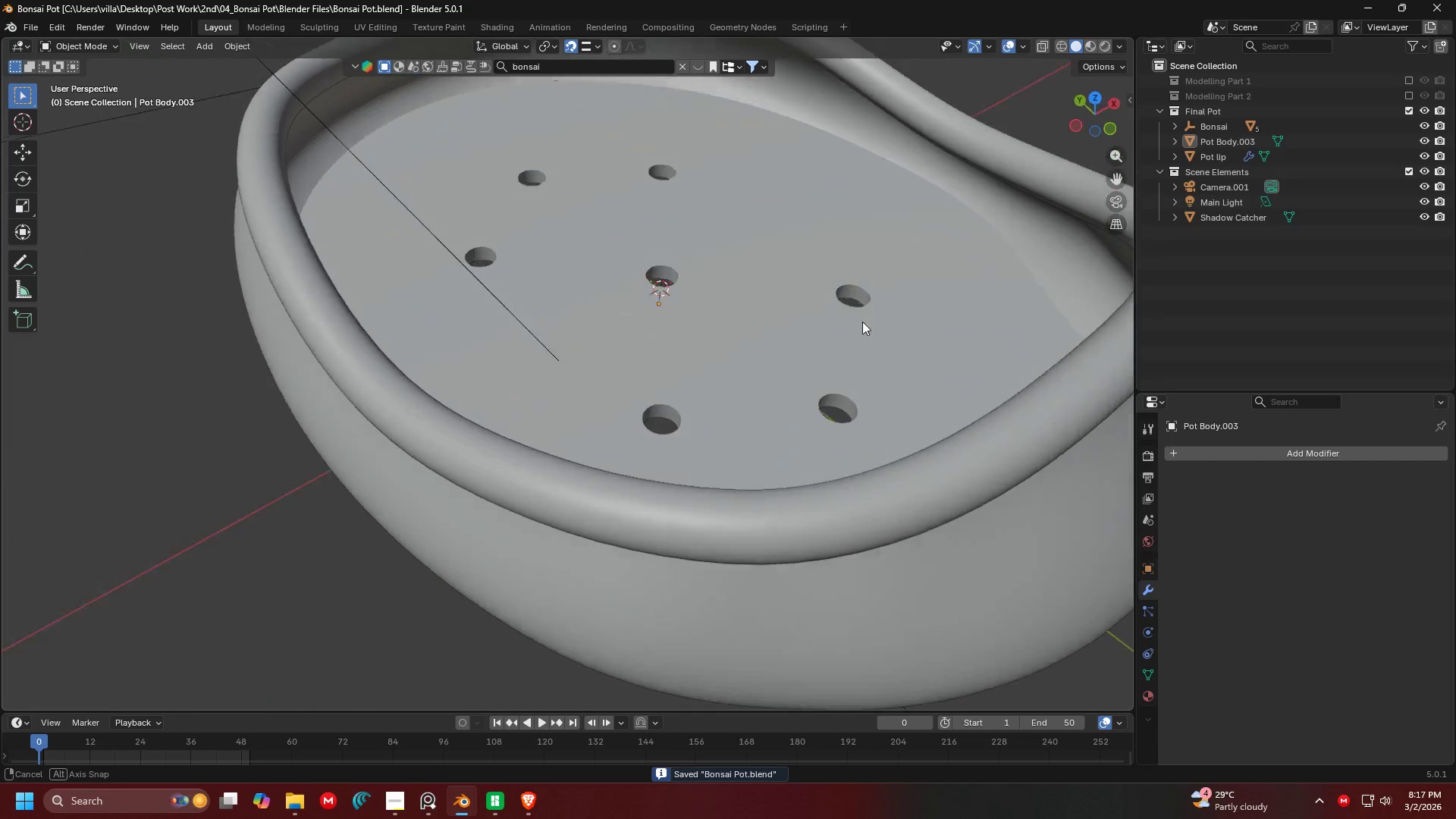 
scroll: coordinate [863, 280], scroll_direction: down, amount: 4.0
 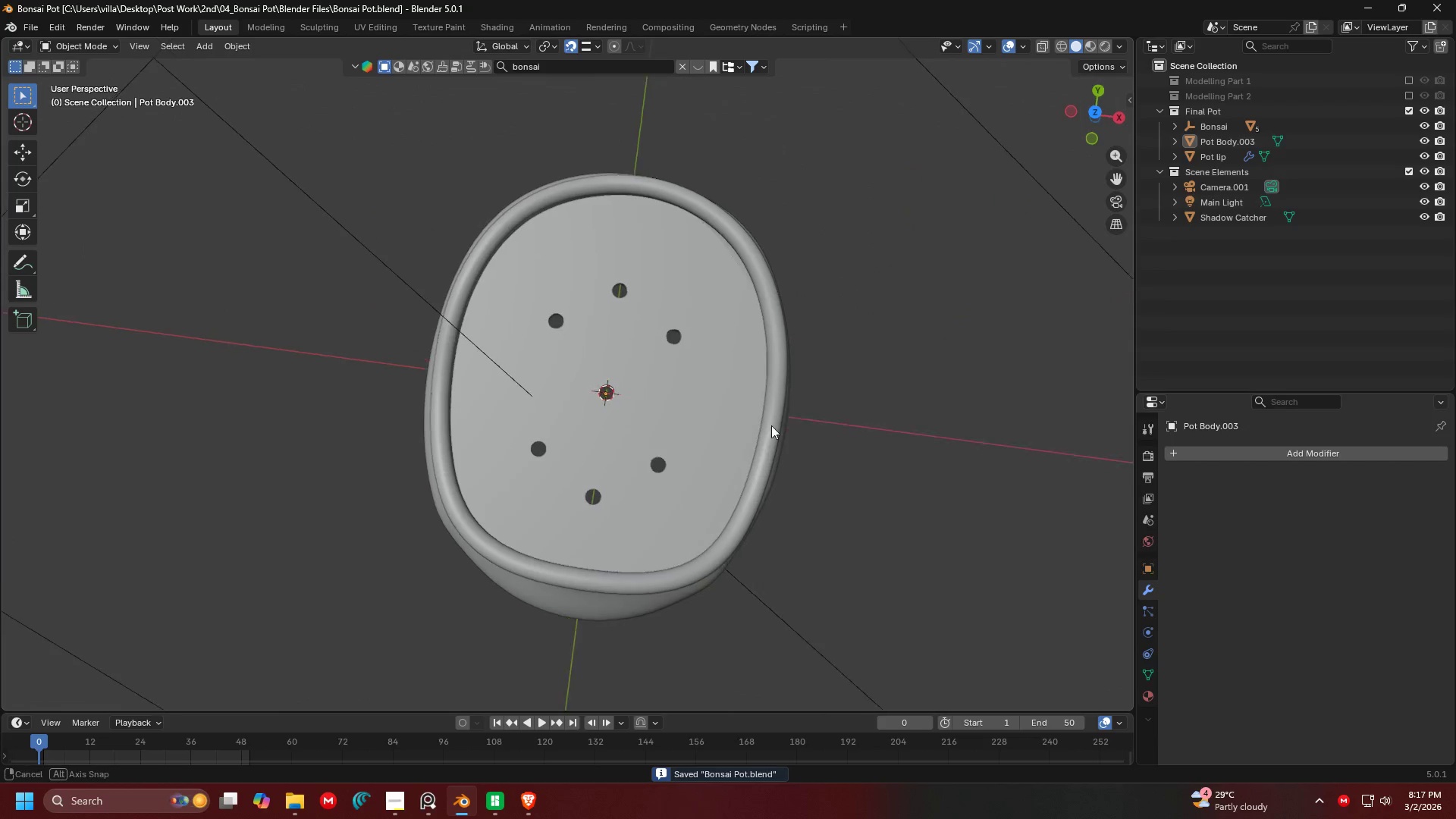 
scroll: coordinate [833, 413], scroll_direction: up, amount: 4.0
 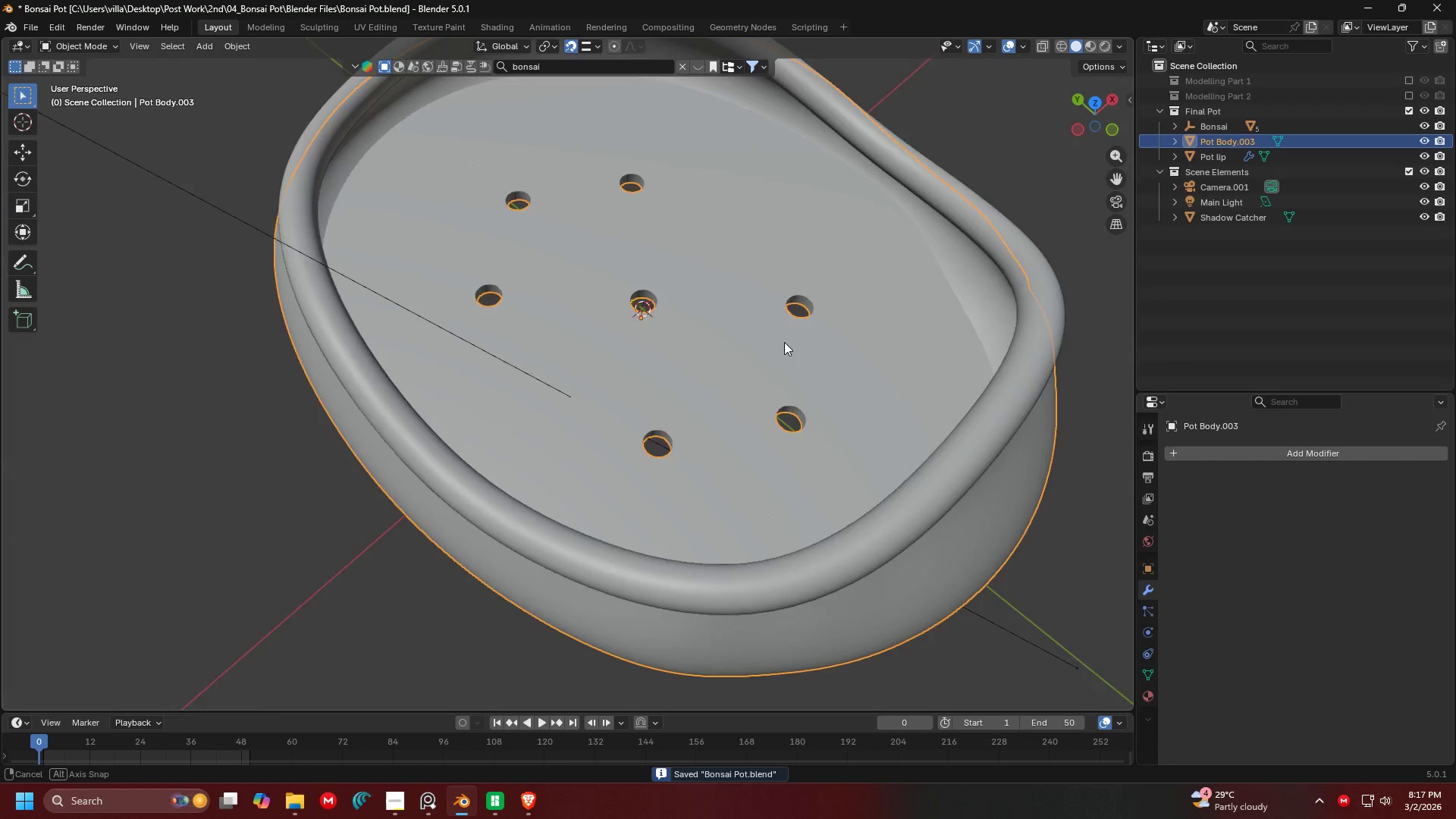 
key(Shift+ShiftLeft)
 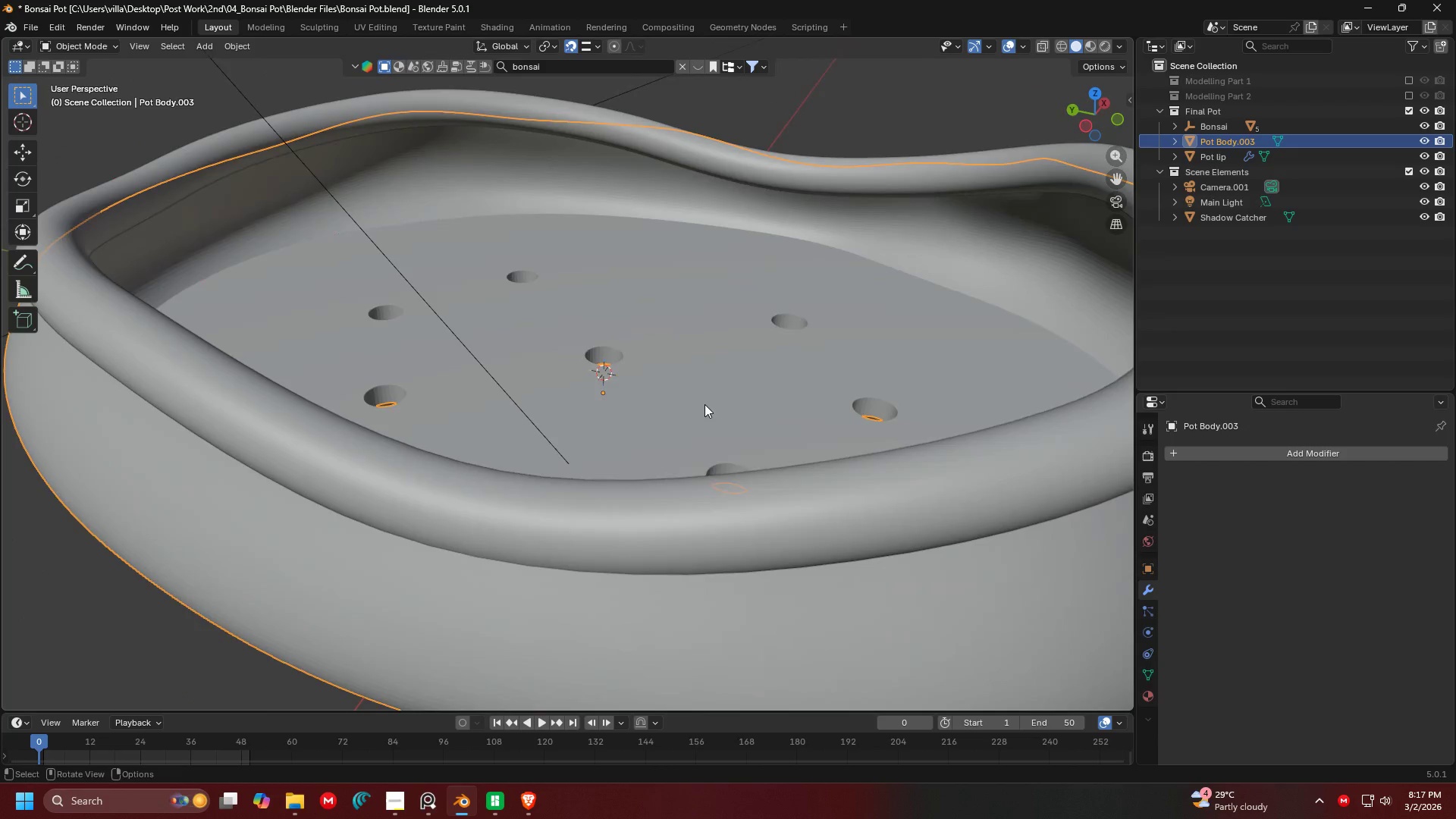 
scroll: coordinate [808, 318], scroll_direction: up, amount: 2.0
 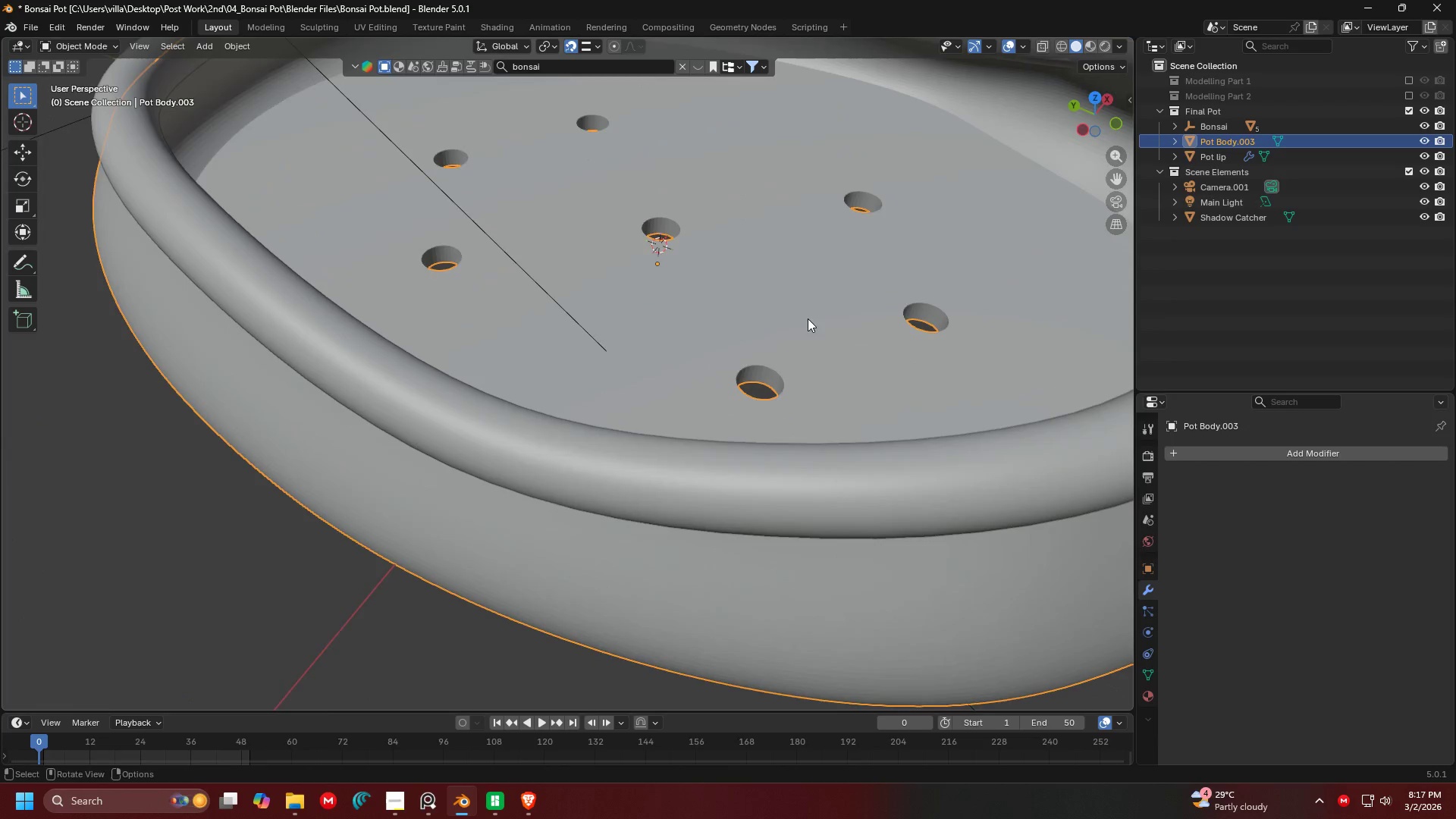 
key(Tab)
 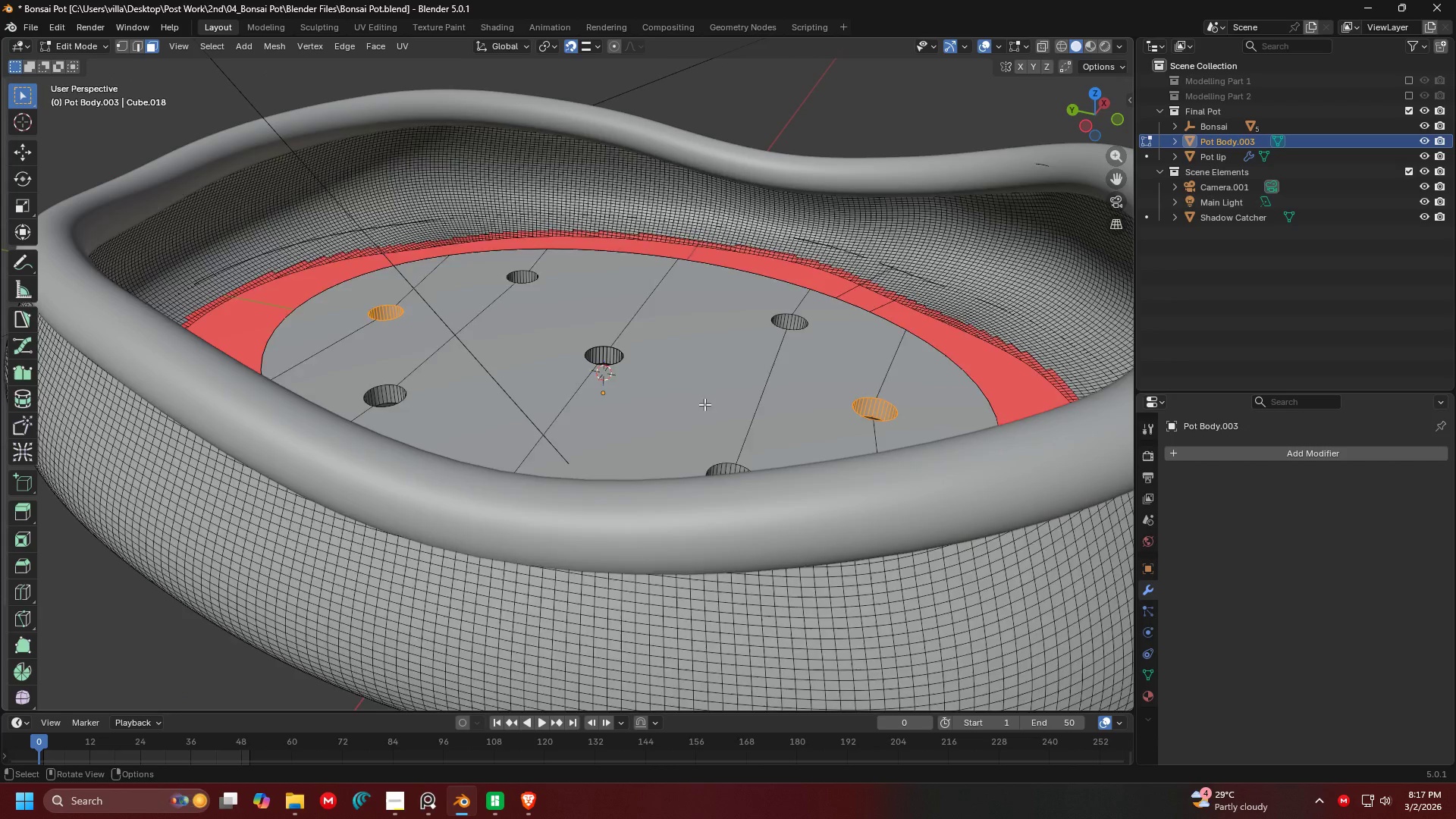 
key(A)
 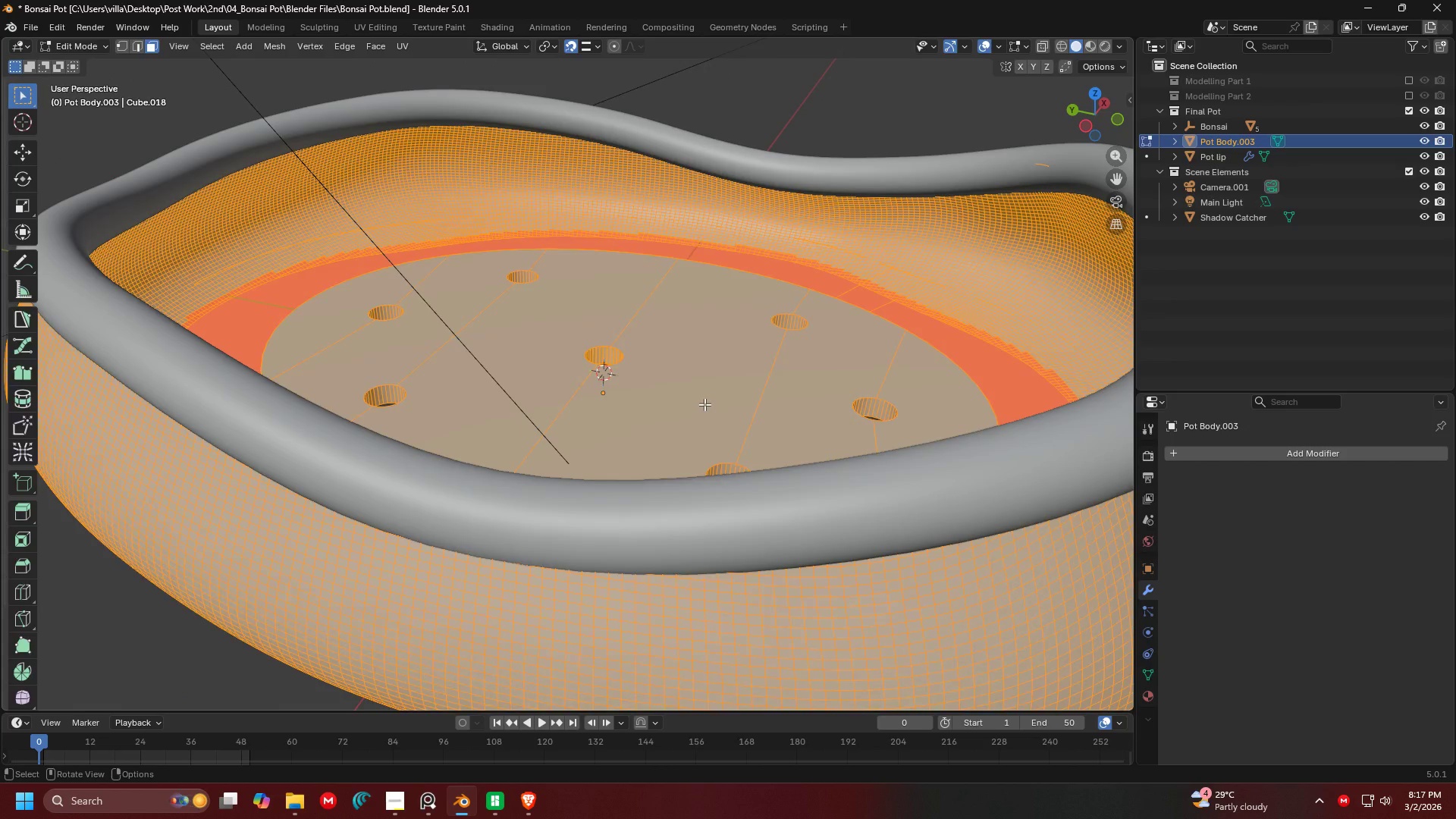 
key(Tab)
 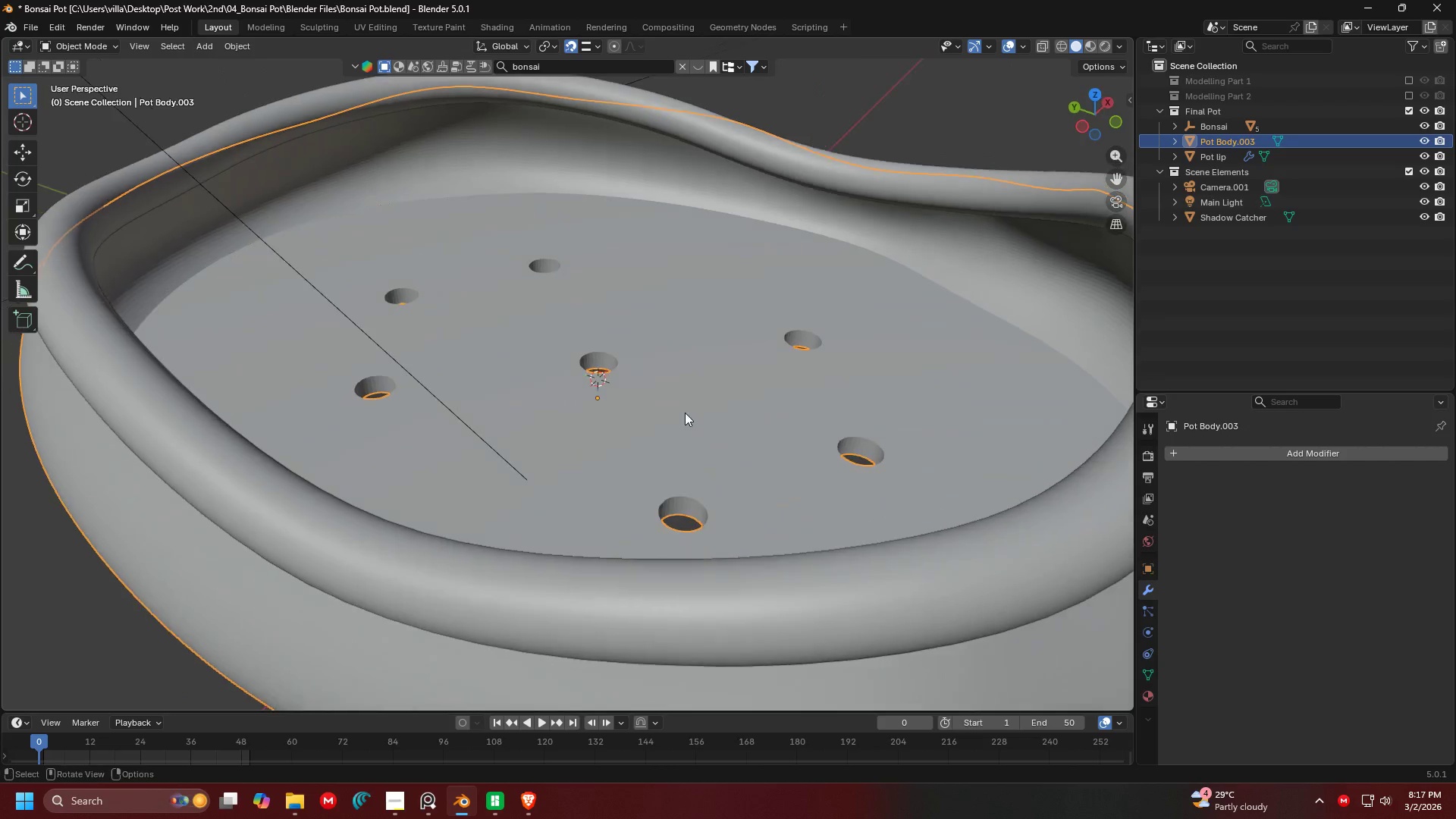 
key(Tab)
 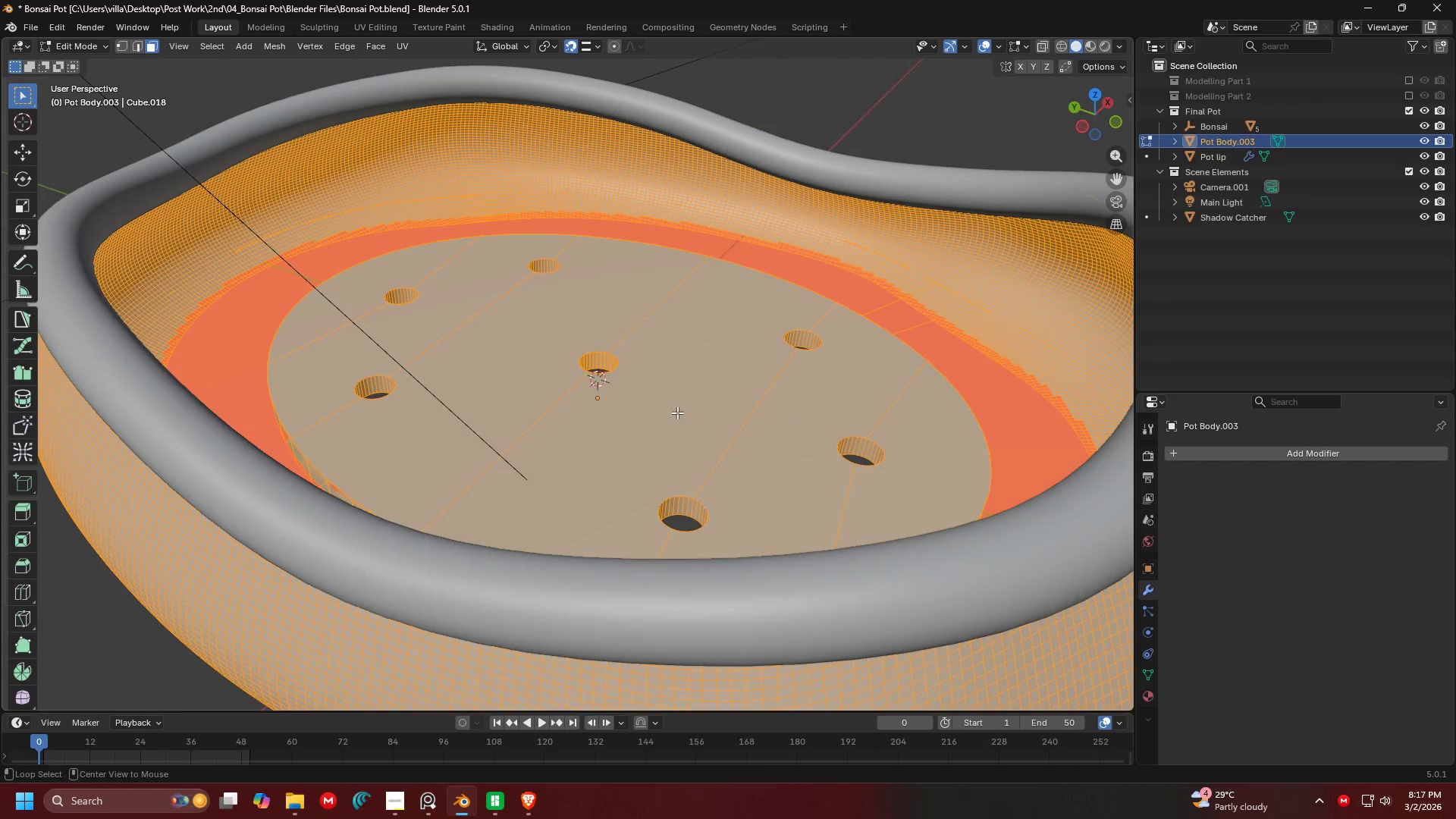 
key(Alt+H)
 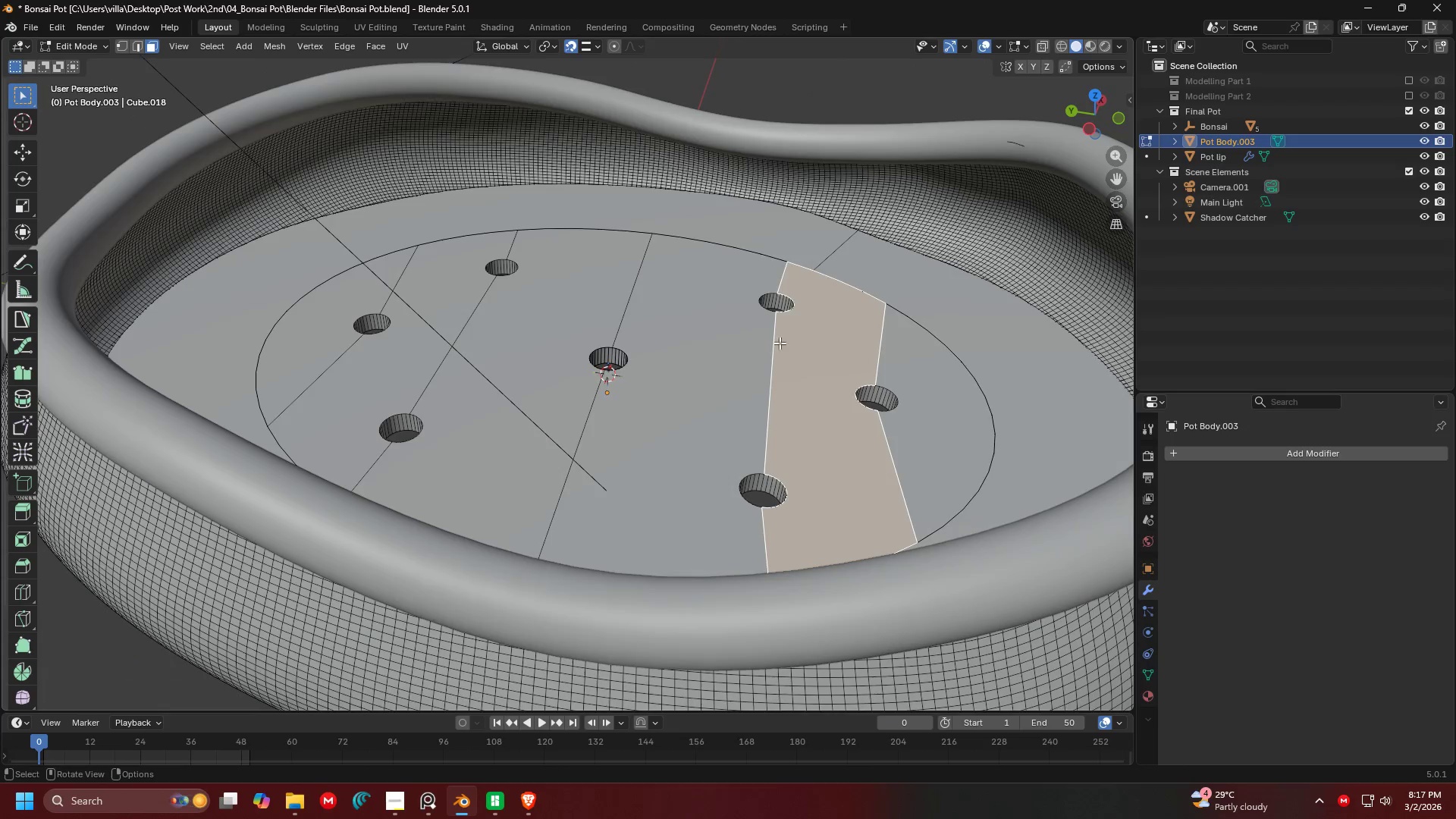 
key(A)
 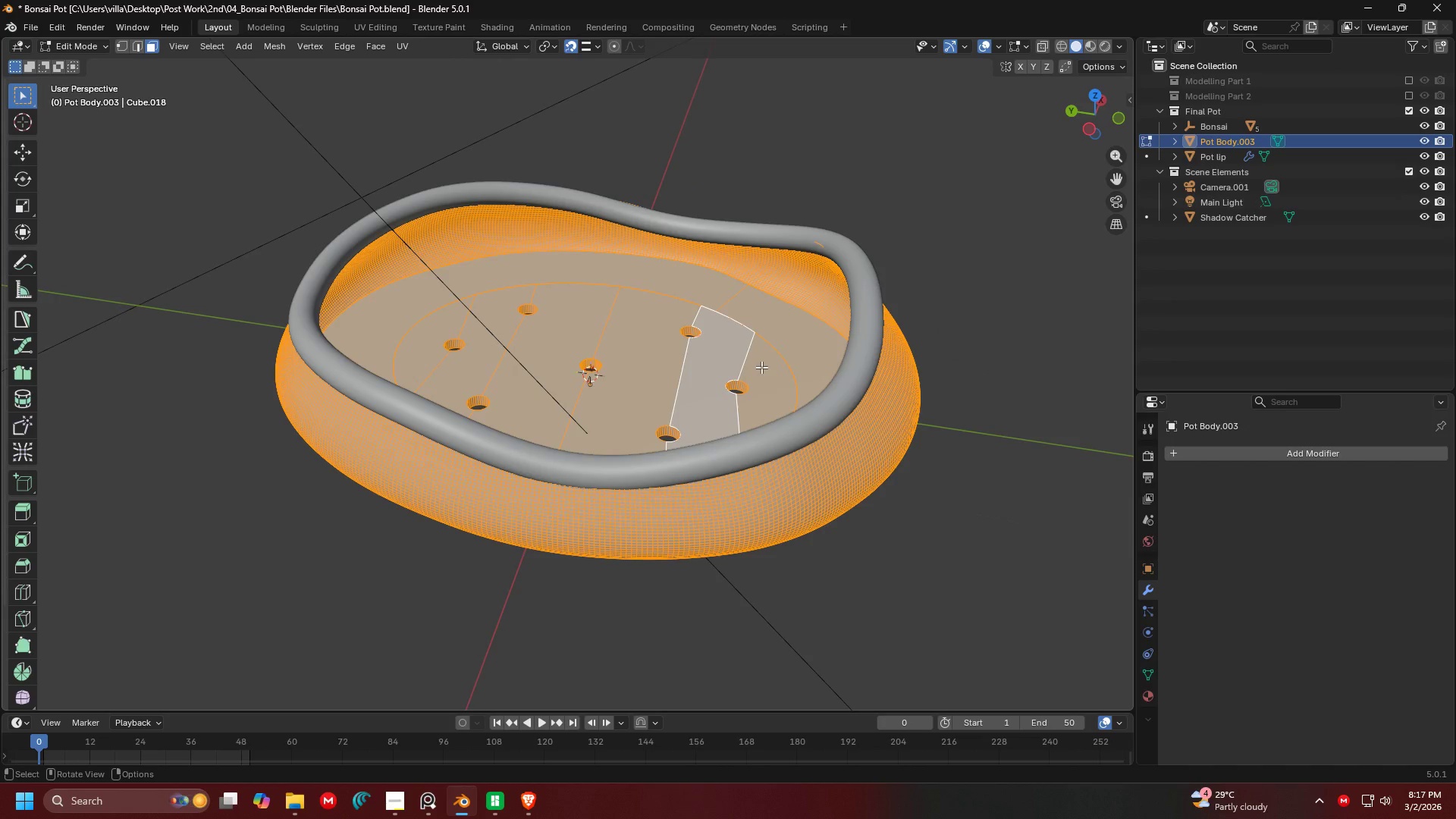 
scroll: coordinate [761, 367], scroll_direction: down, amount: 3.0
 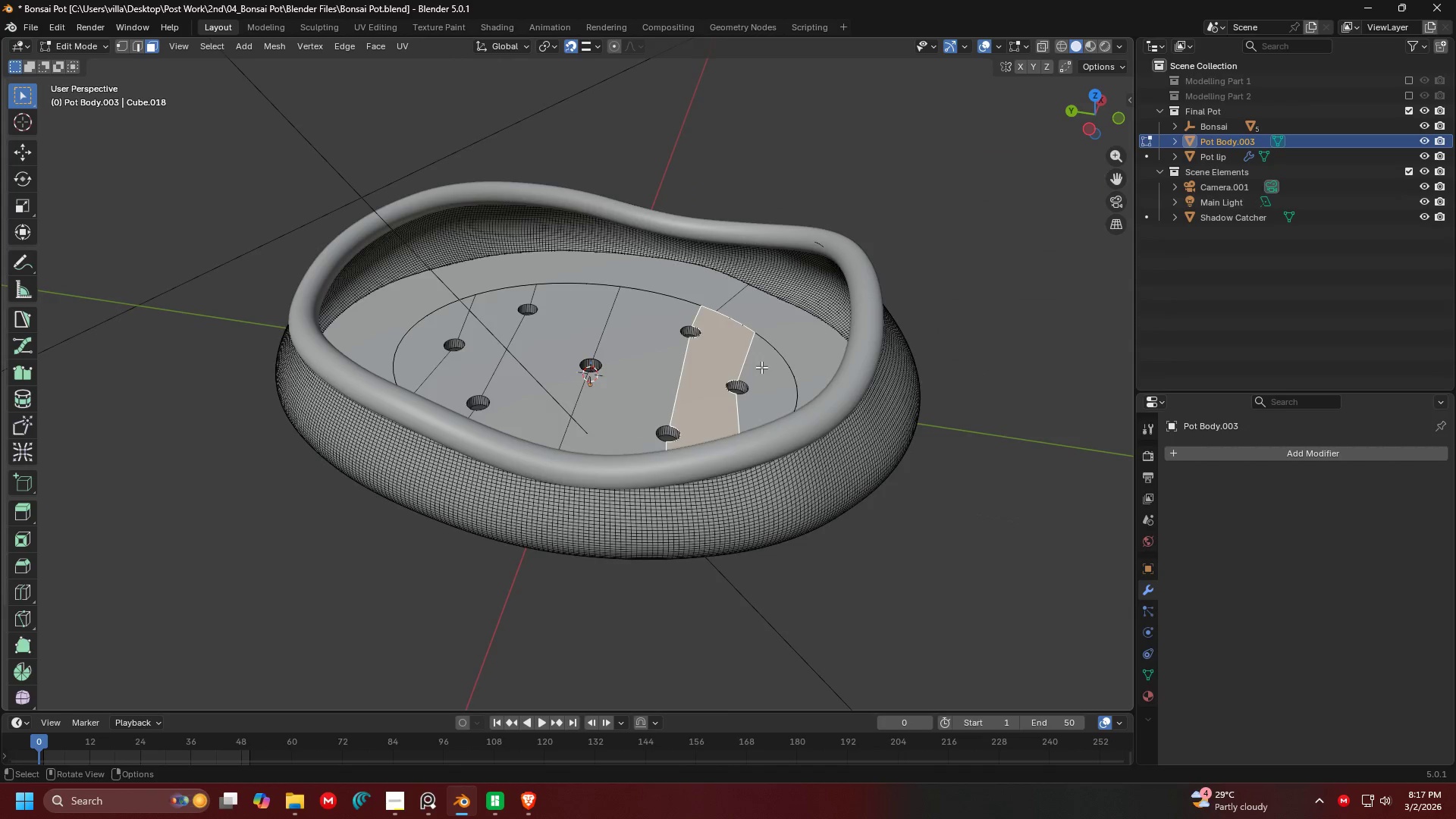 
key(U)
 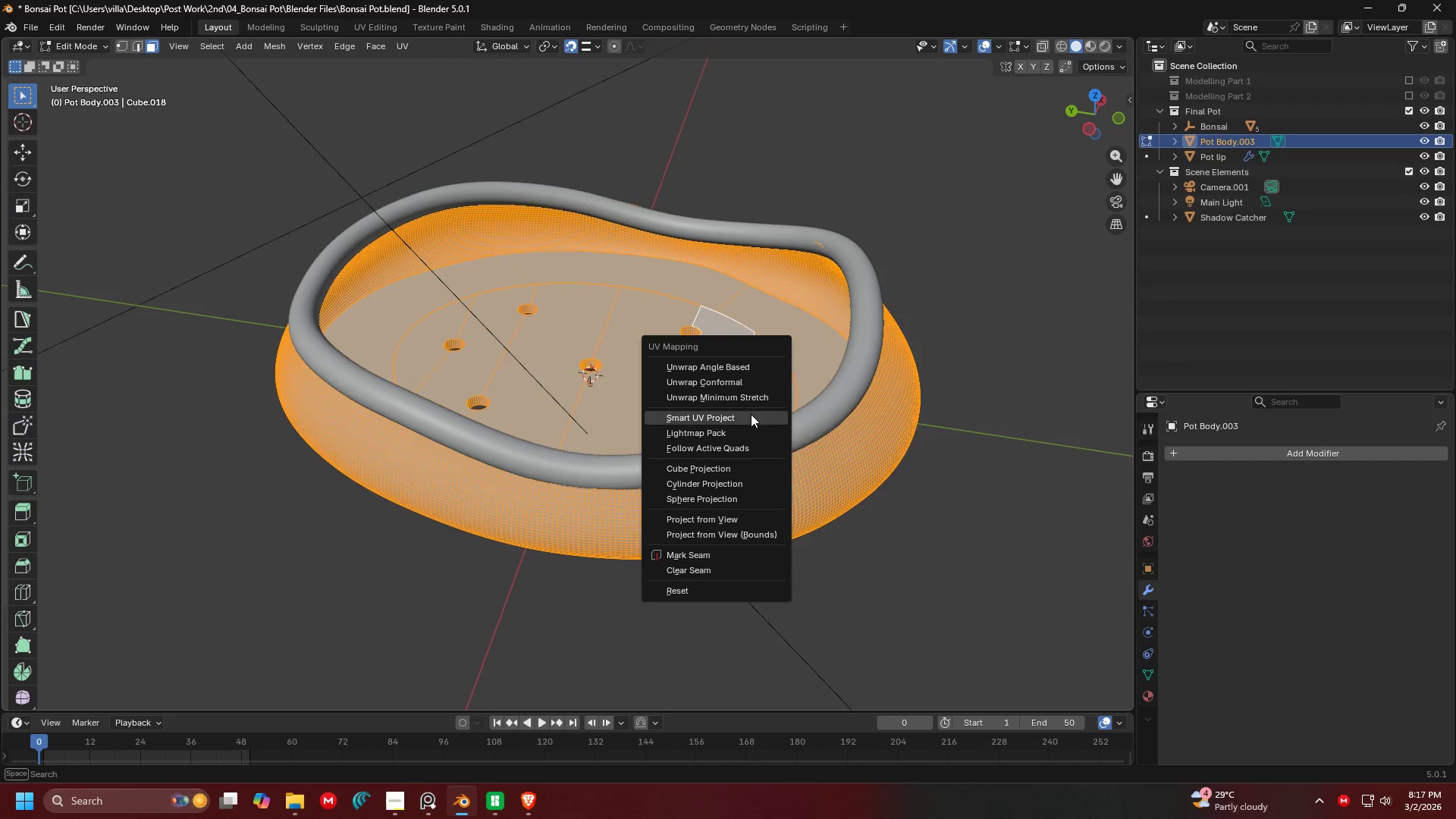 
left_click([751, 414])
 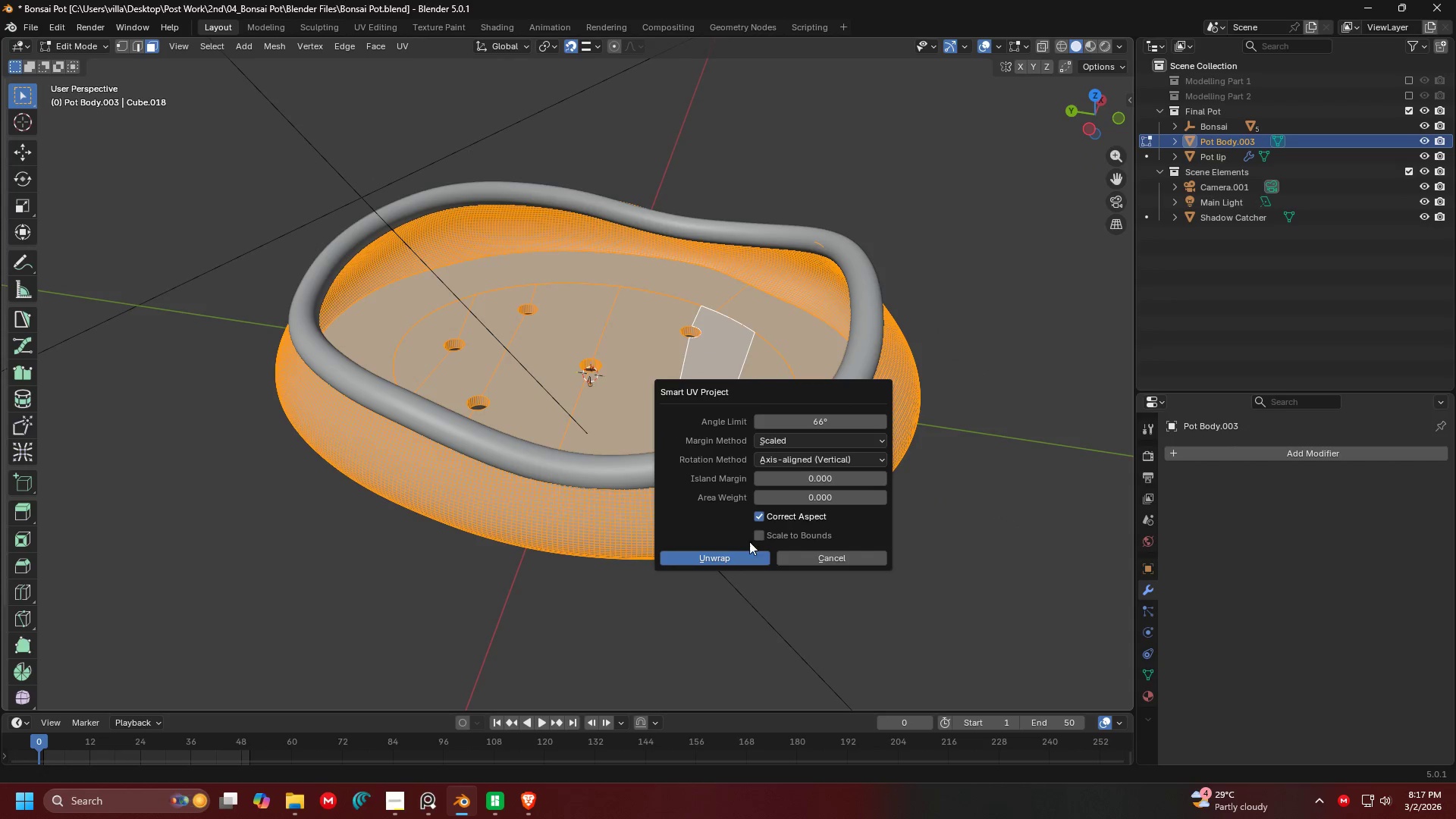 
left_click([908, 320])
 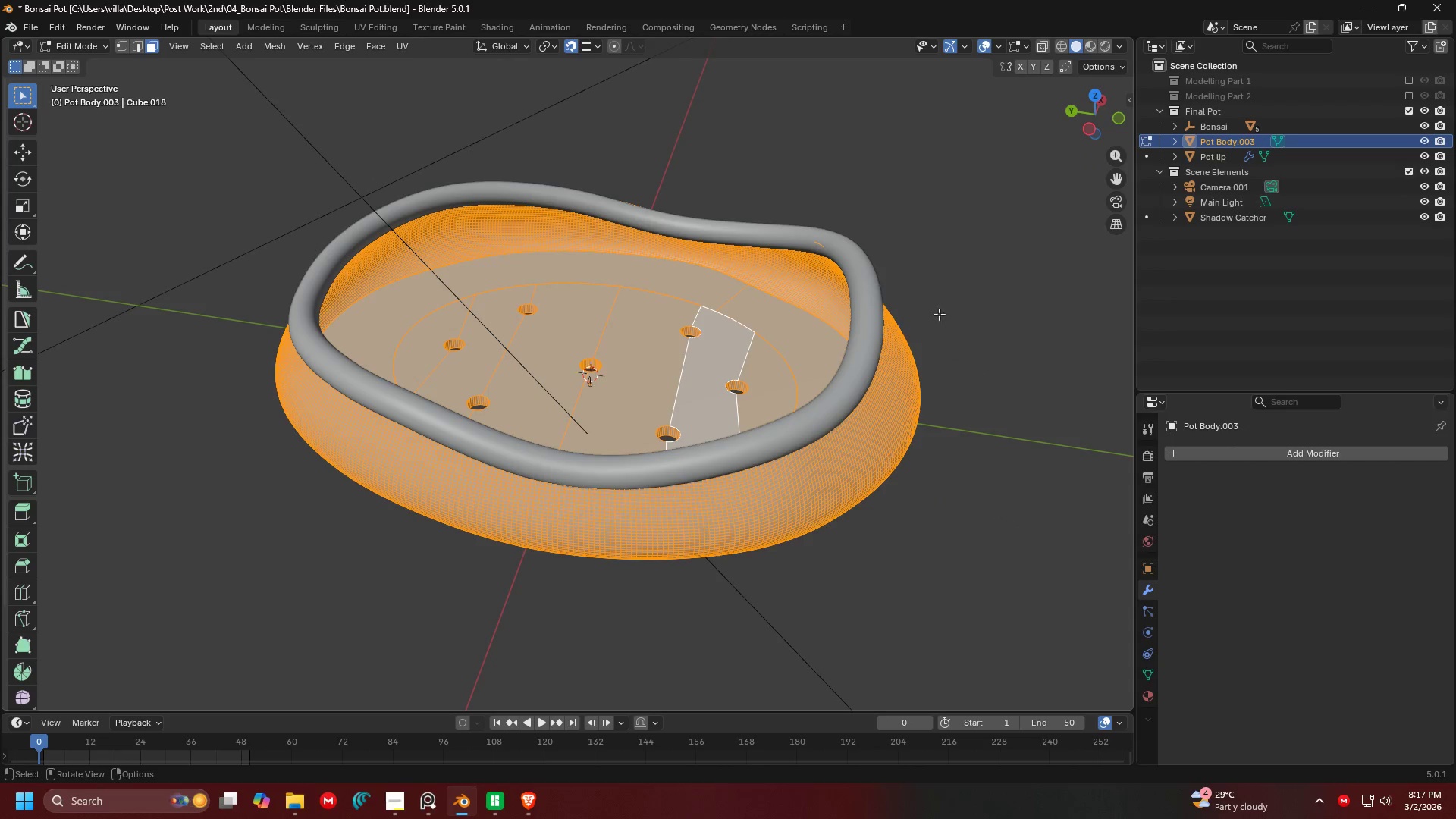 
left_click([994, 303])
 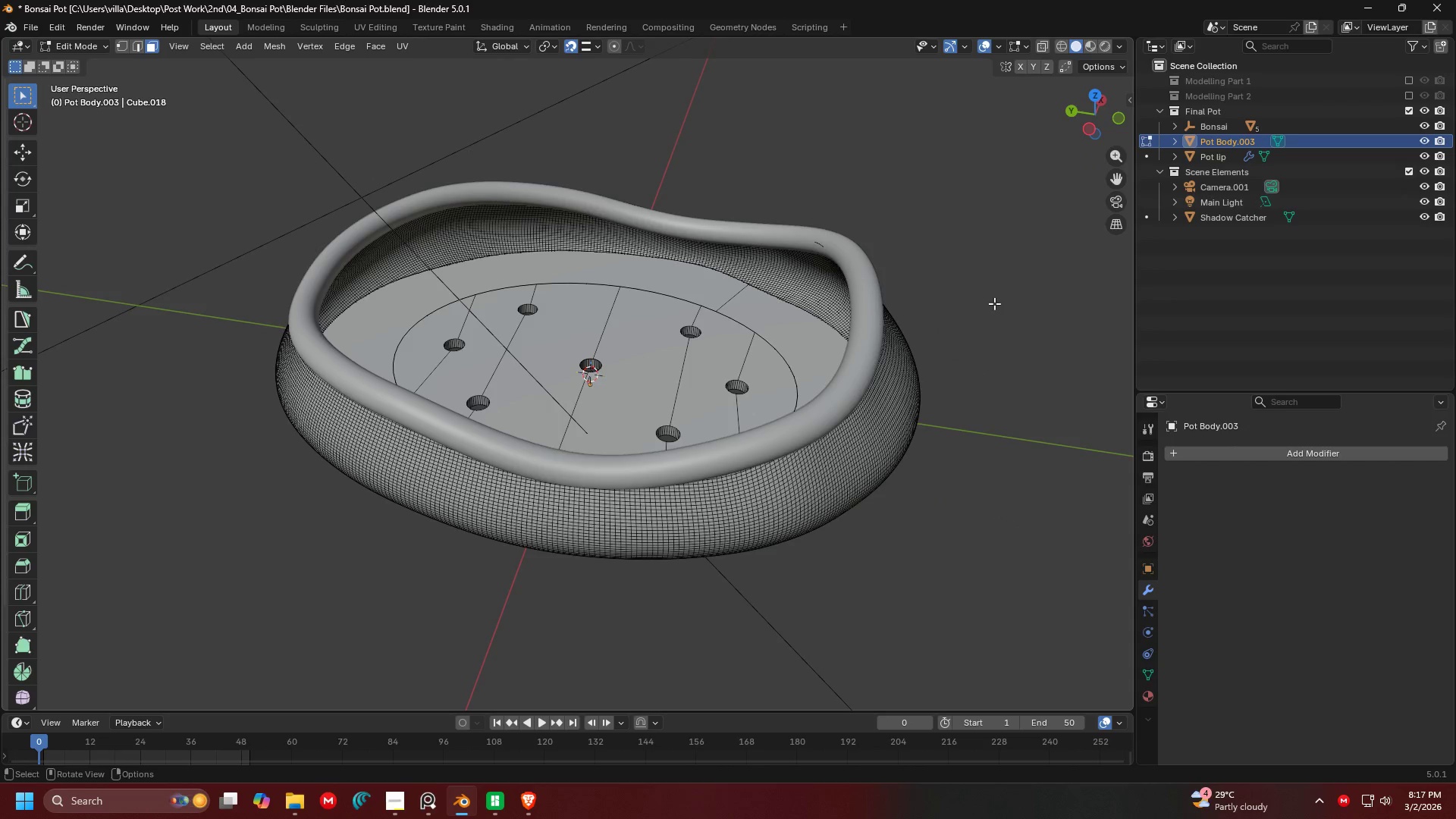 
type(au)
 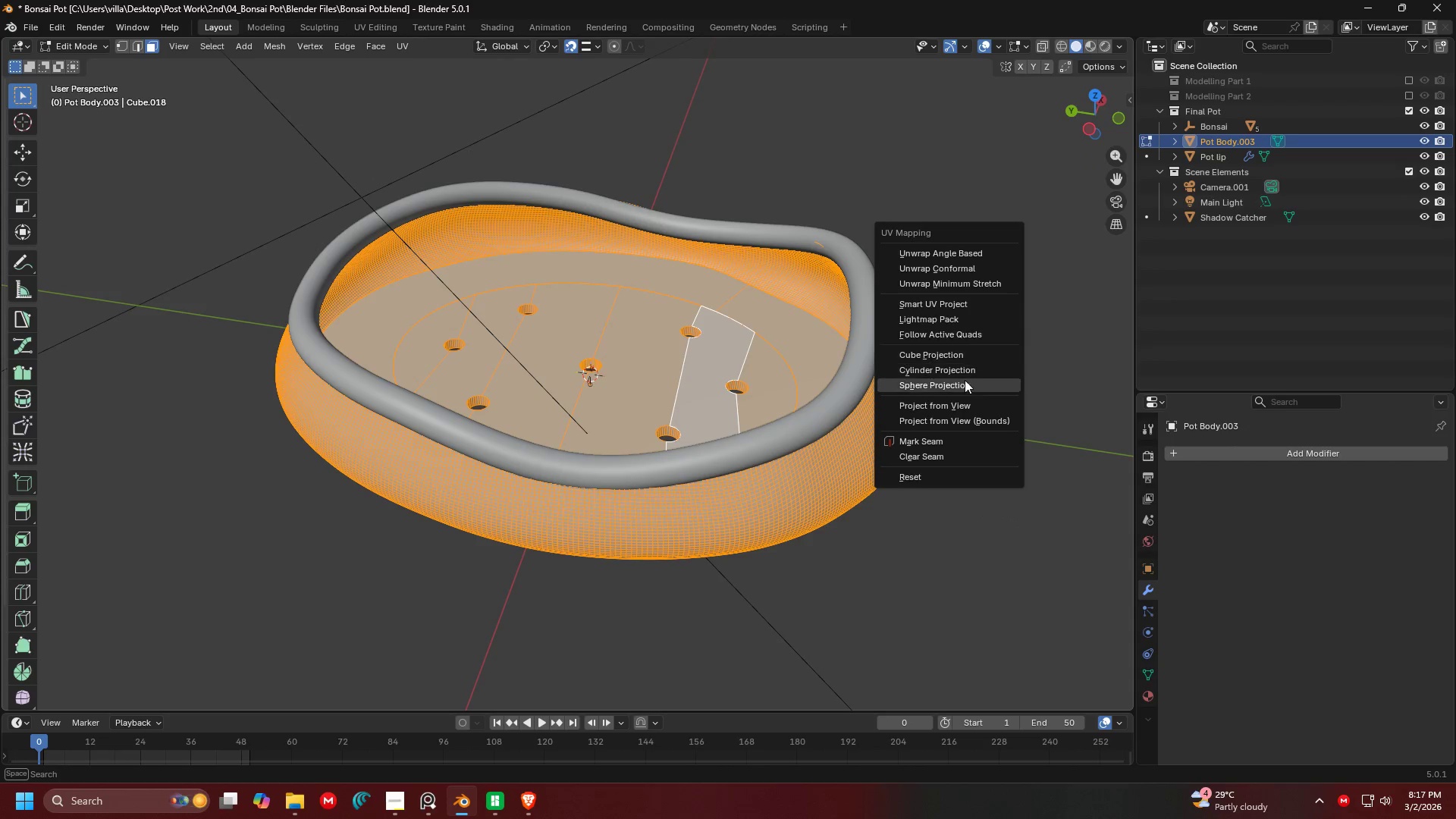 
left_click([964, 382])
 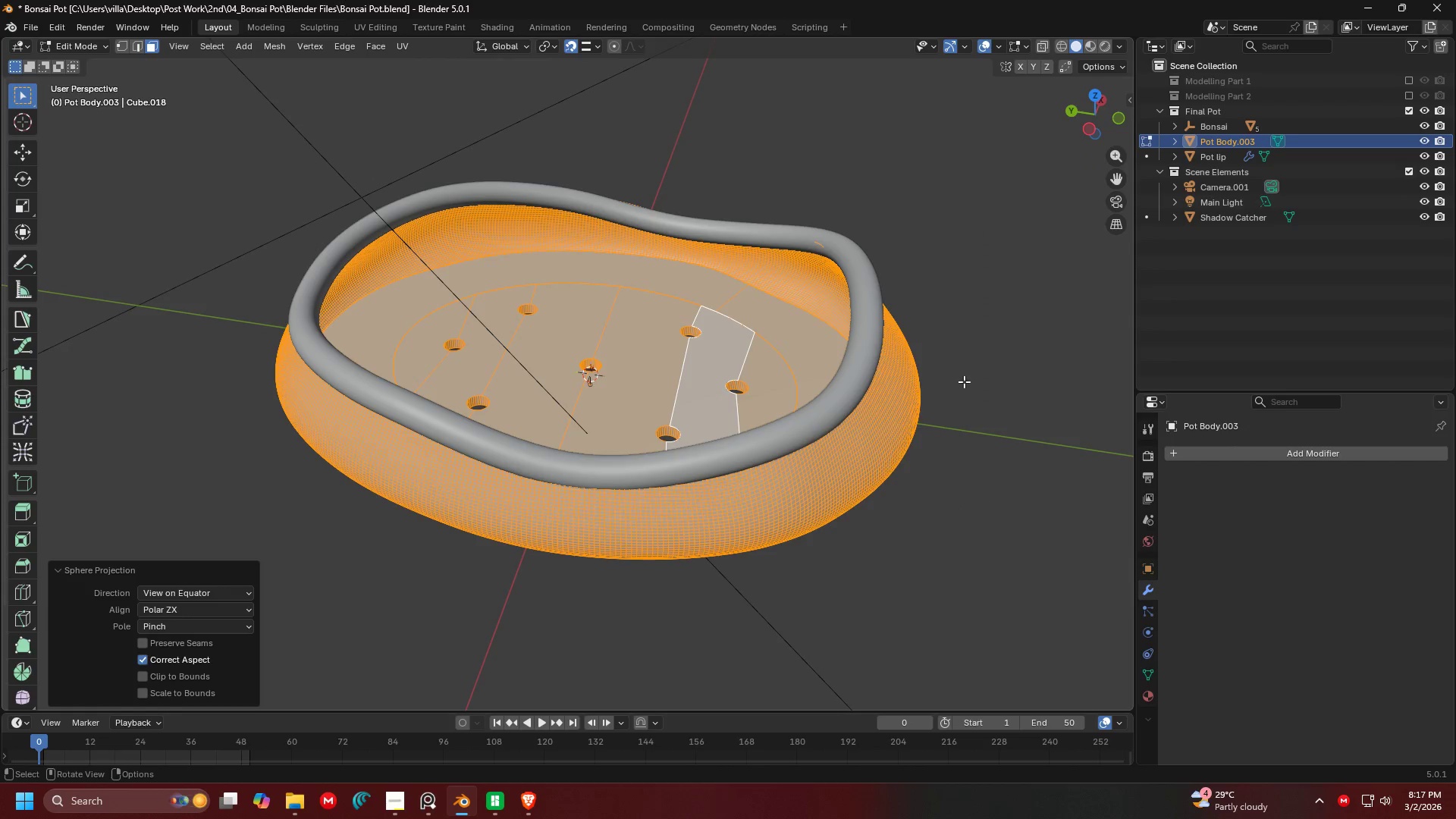 
key(Tab)
 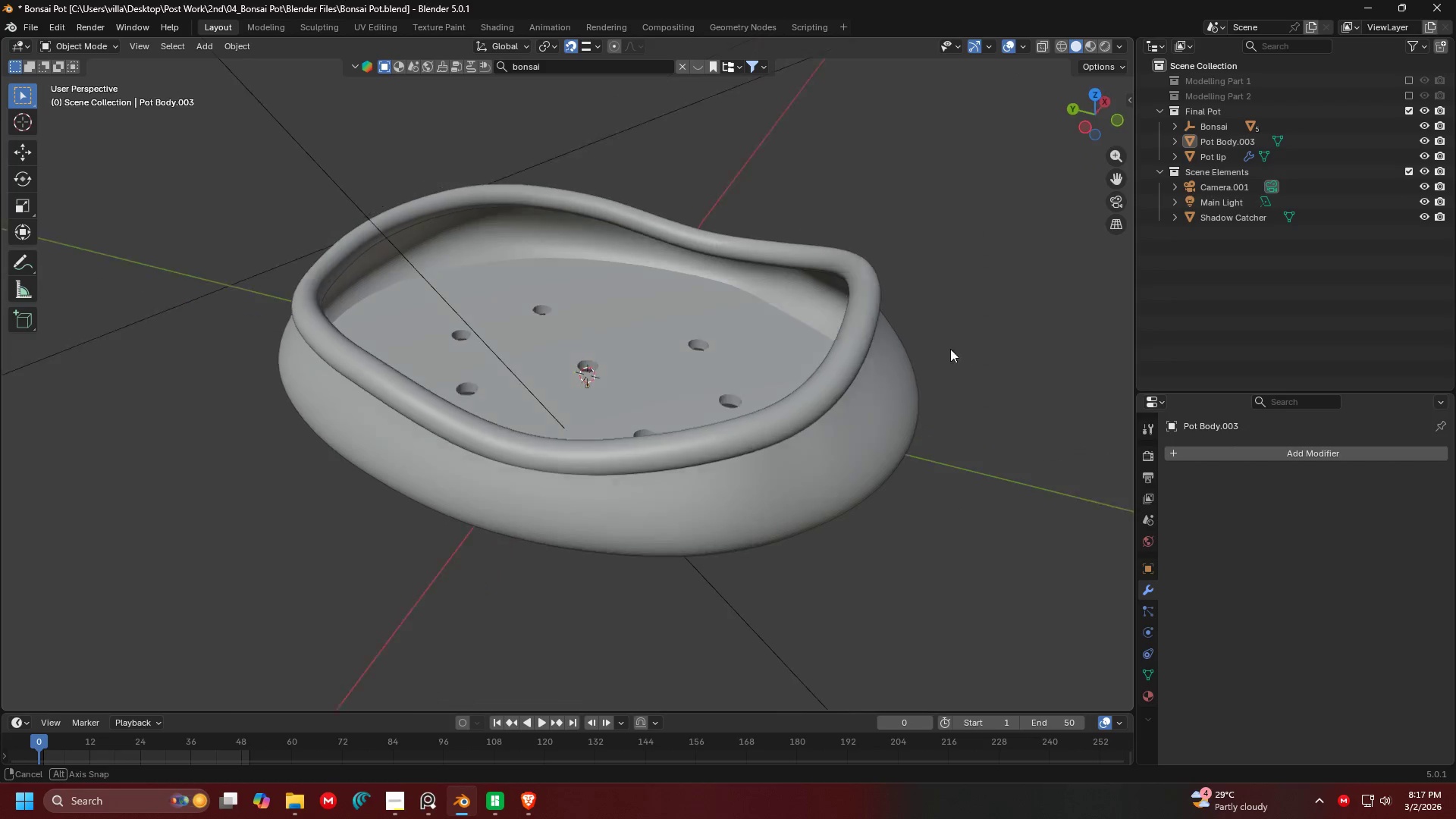 
scroll: coordinate [920, 331], scroll_direction: up, amount: 2.0
 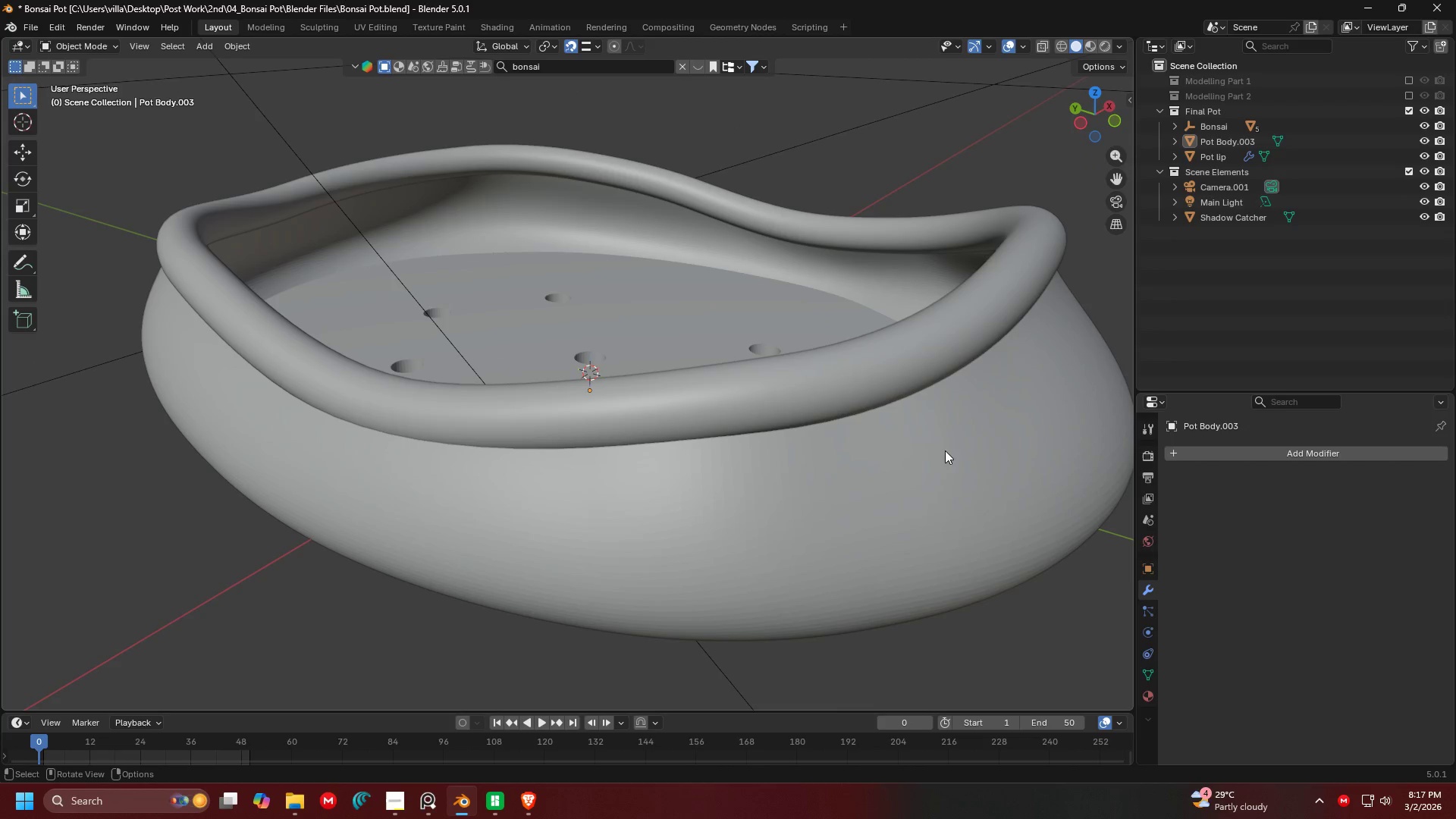 
left_click([1035, 491])
 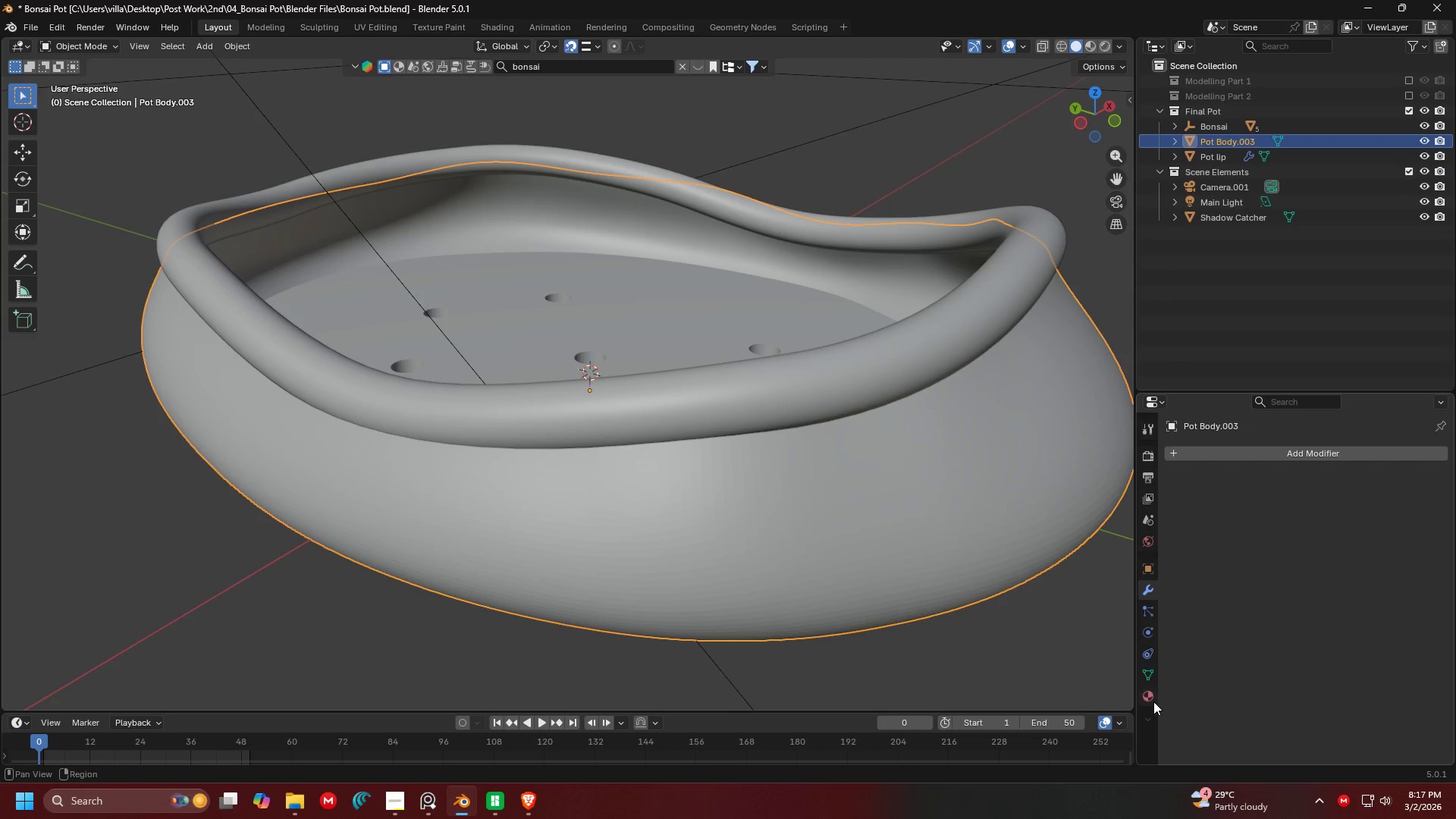 
left_click([1149, 697])
 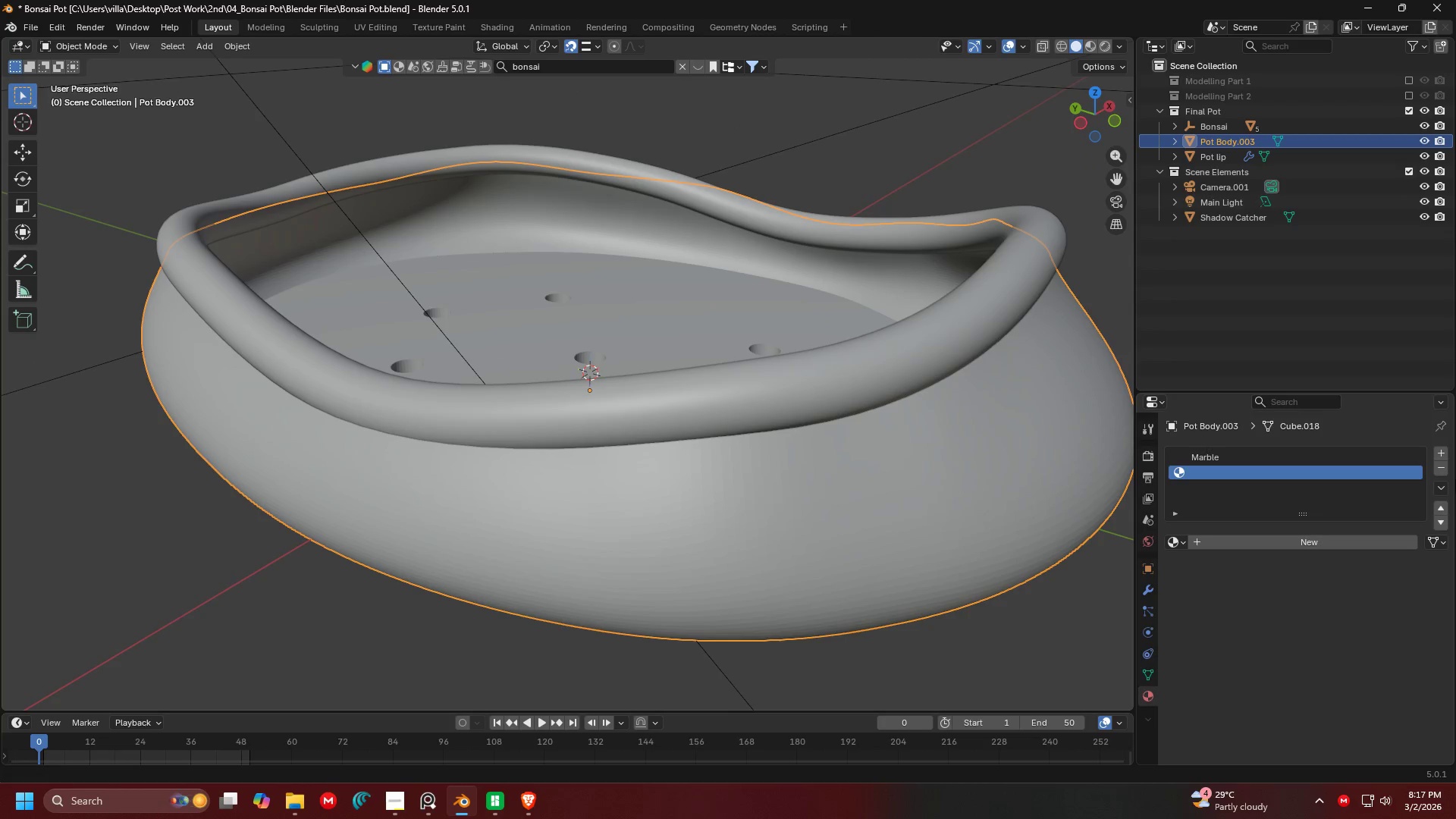 
left_click([1439, 471])
 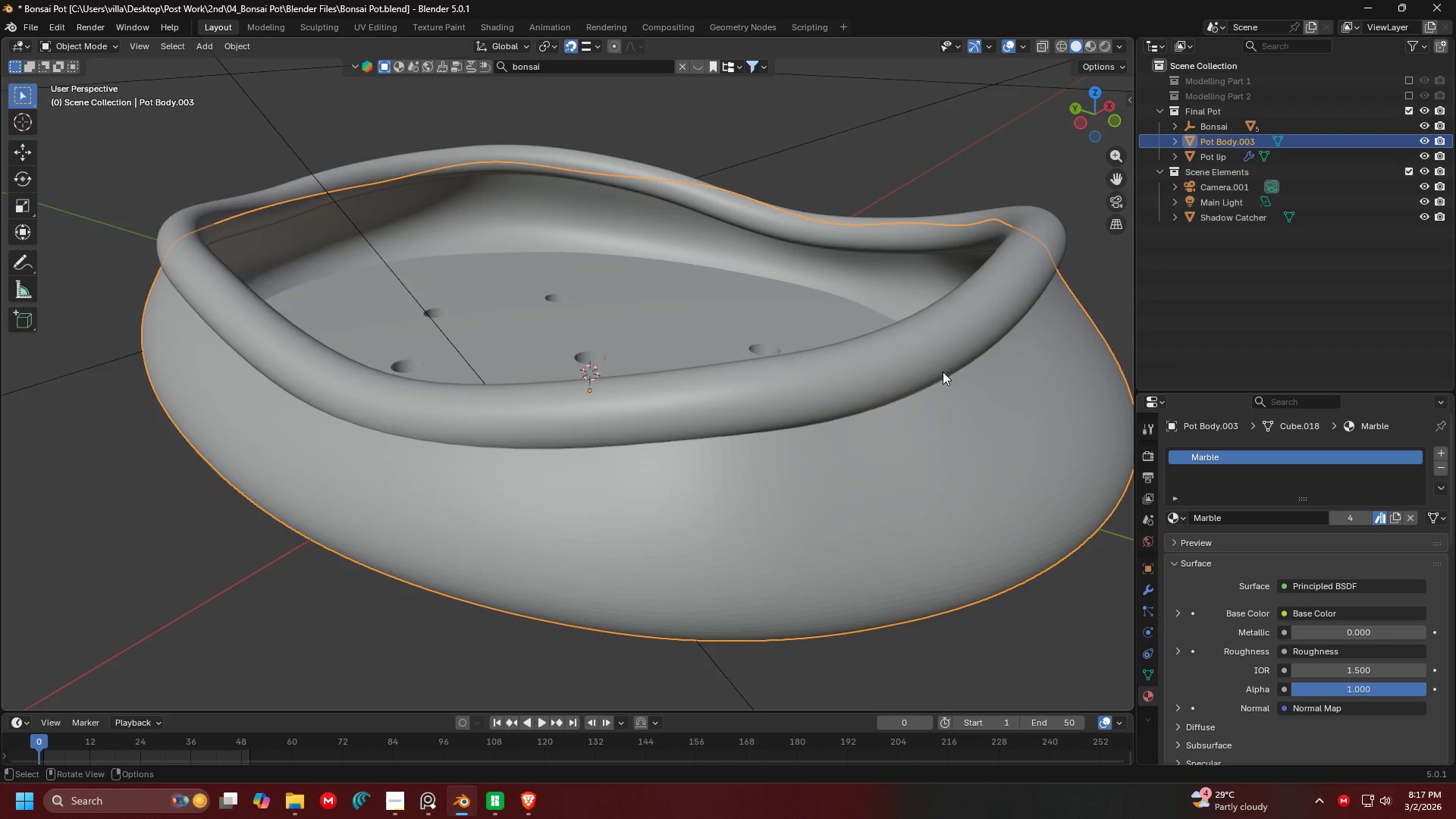 
scroll: coordinate [849, 410], scroll_direction: down, amount: 3.0
 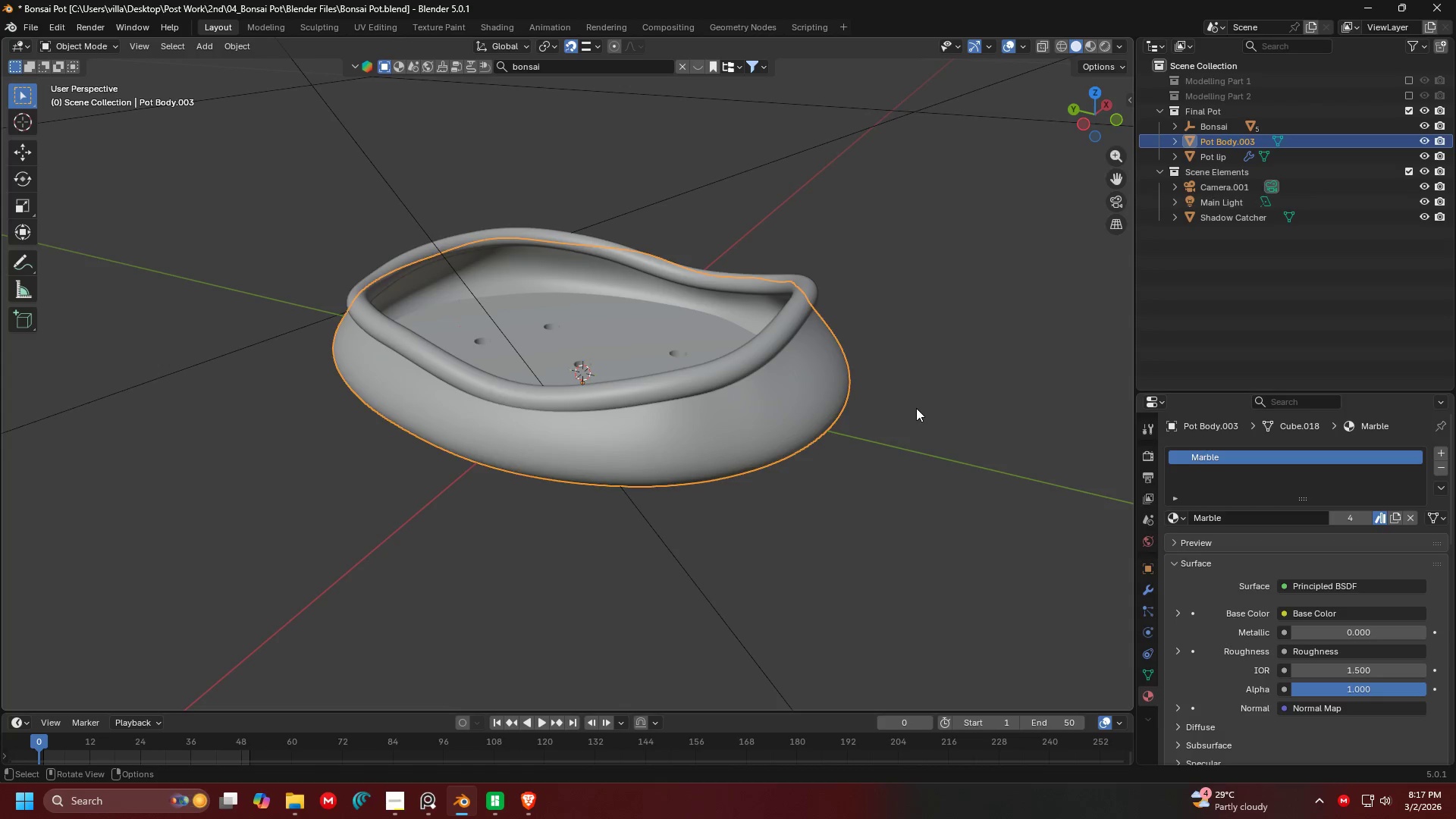 
key(Control+ControlLeft)
 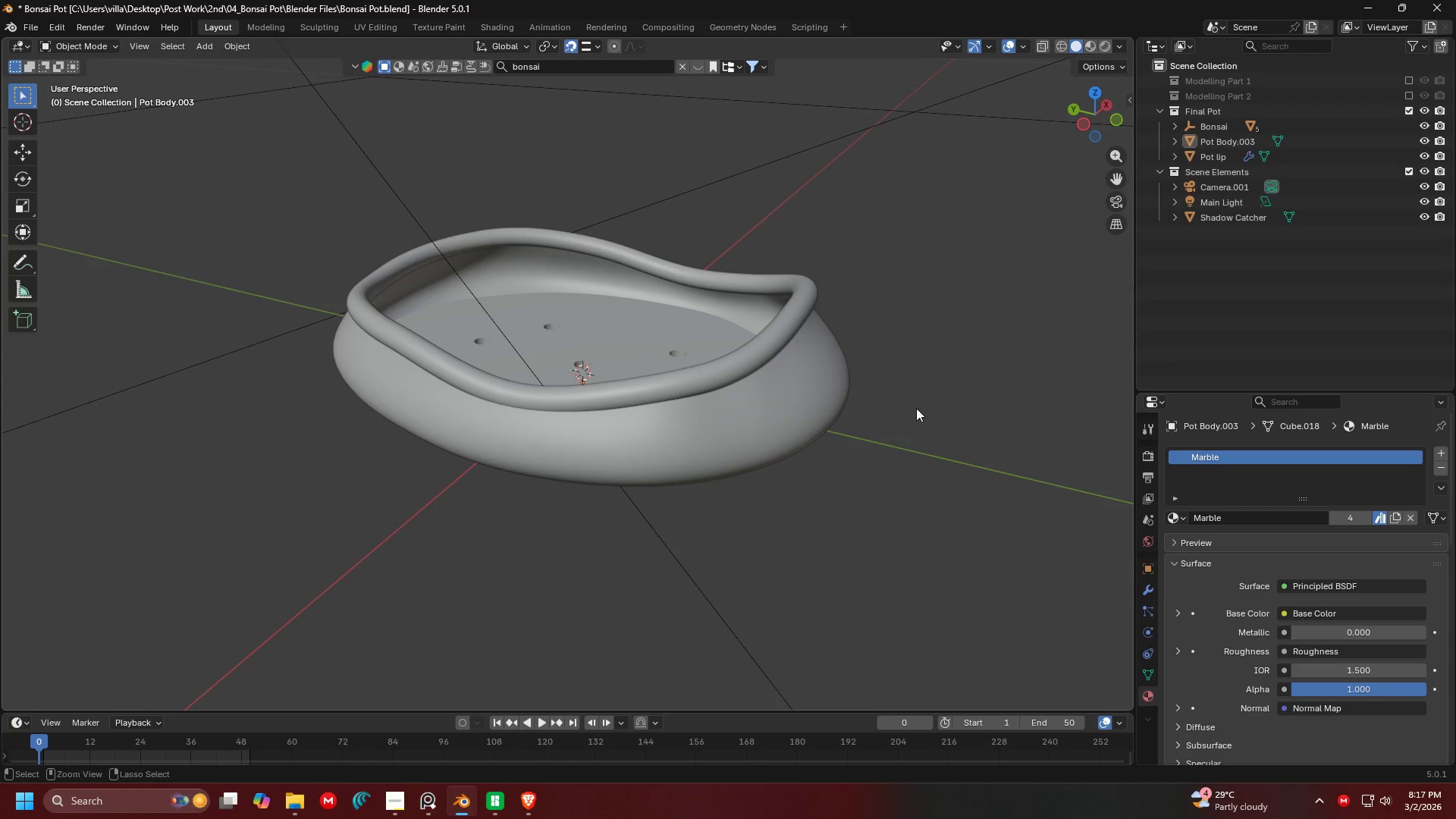 
key(Control+S)
 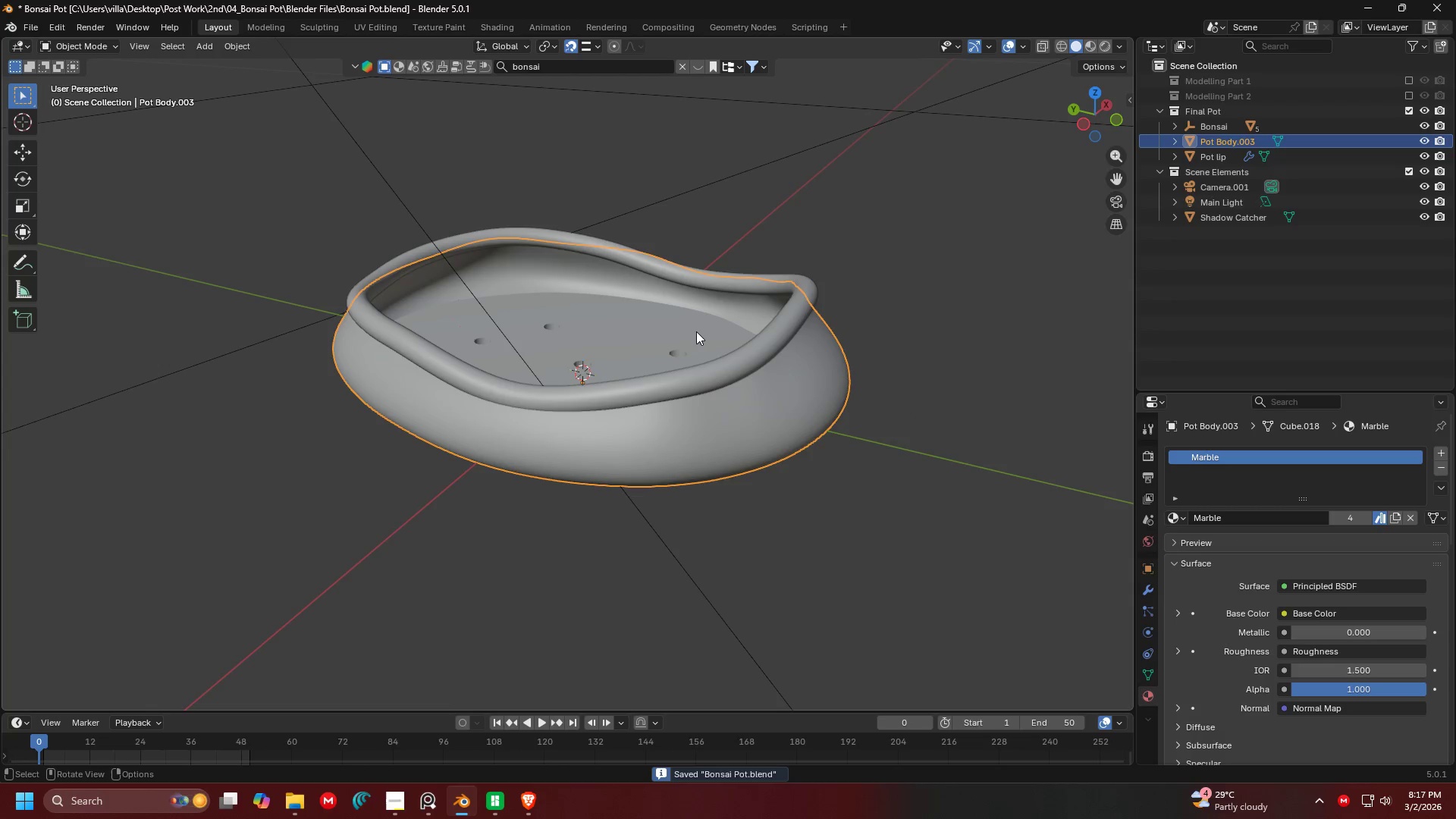 
scroll: coordinate [883, 413], scroll_direction: up, amount: 2.0
 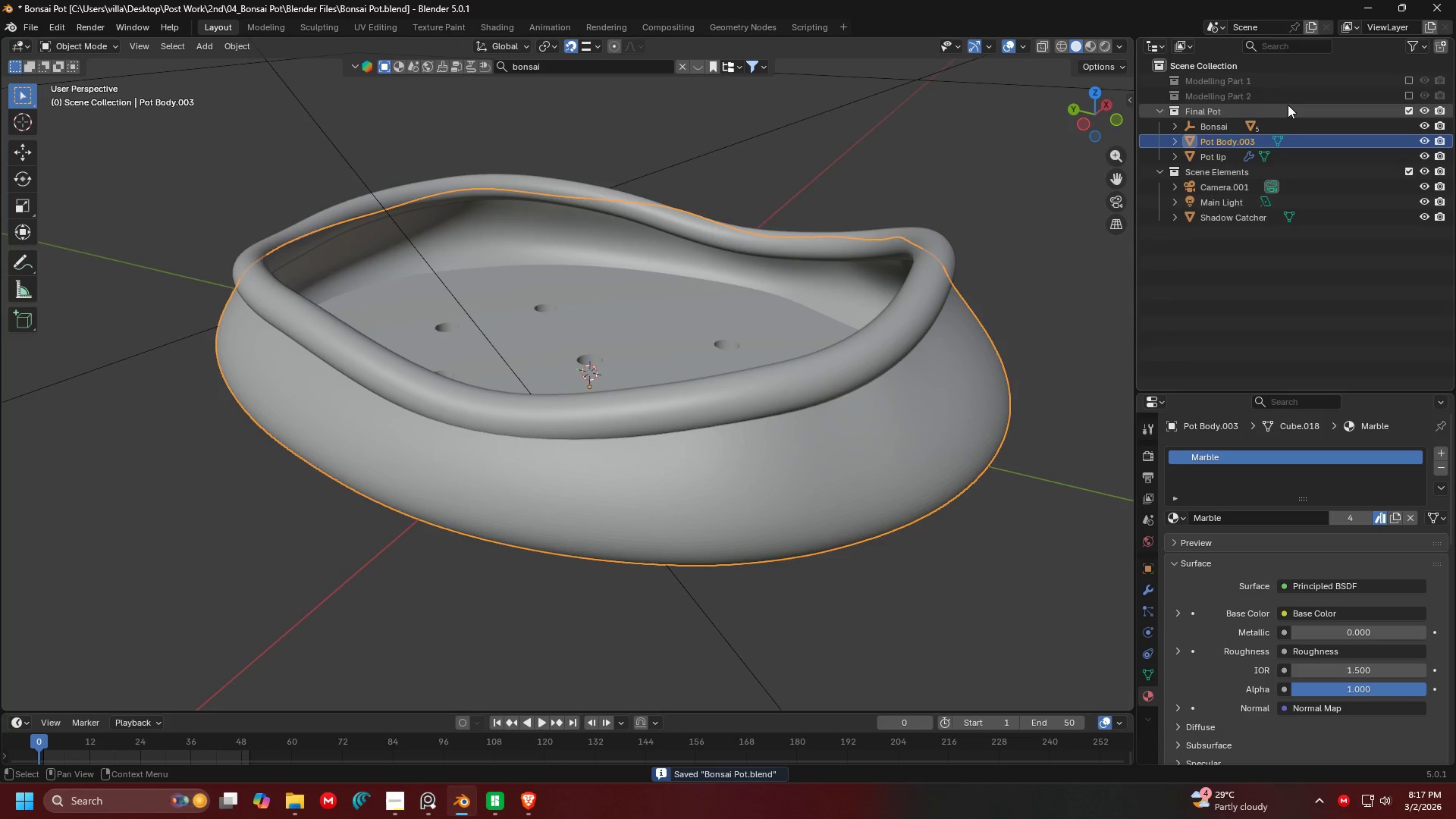 
left_click([1407, 93])
 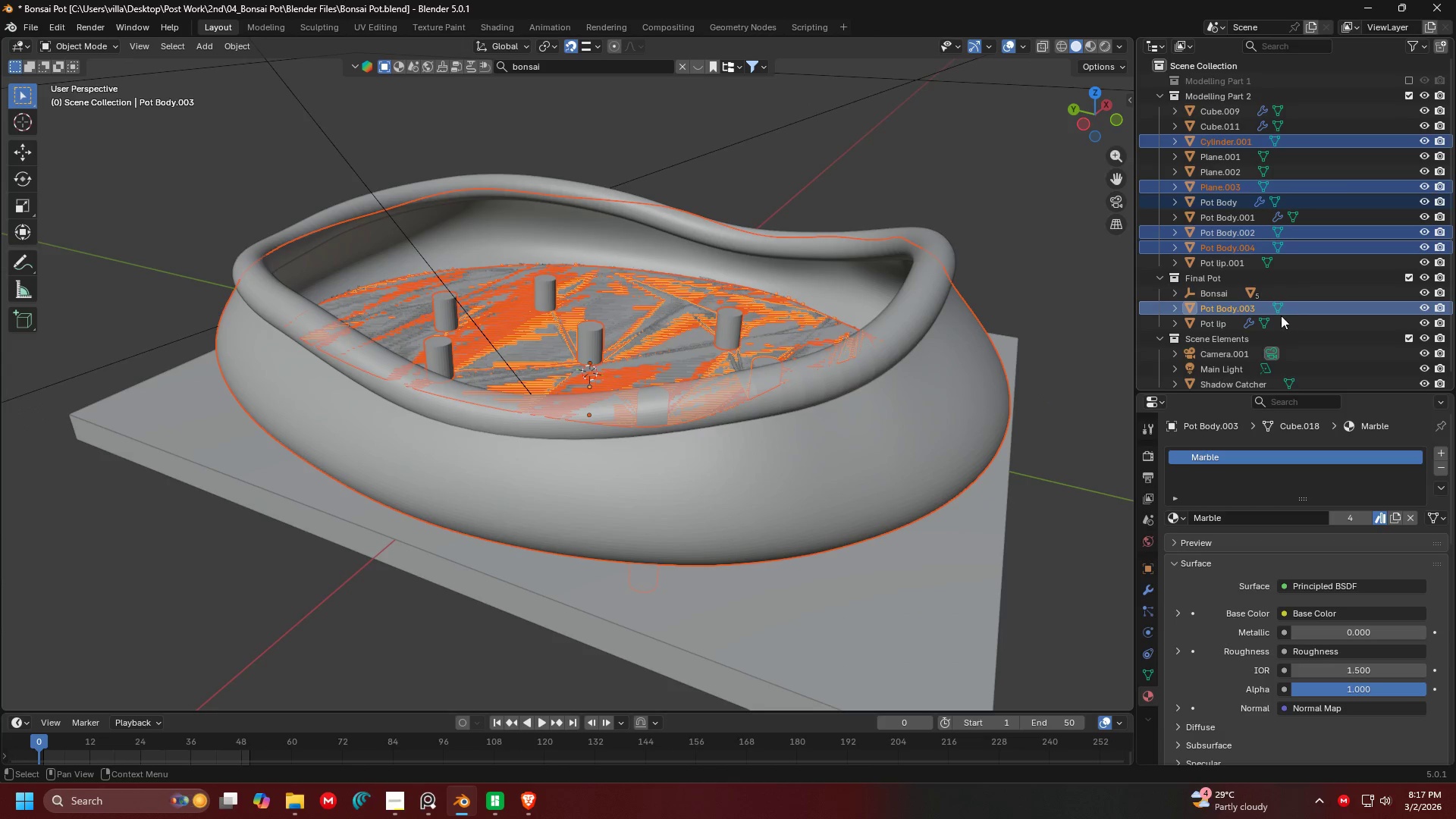 
left_click([1214, 249])
 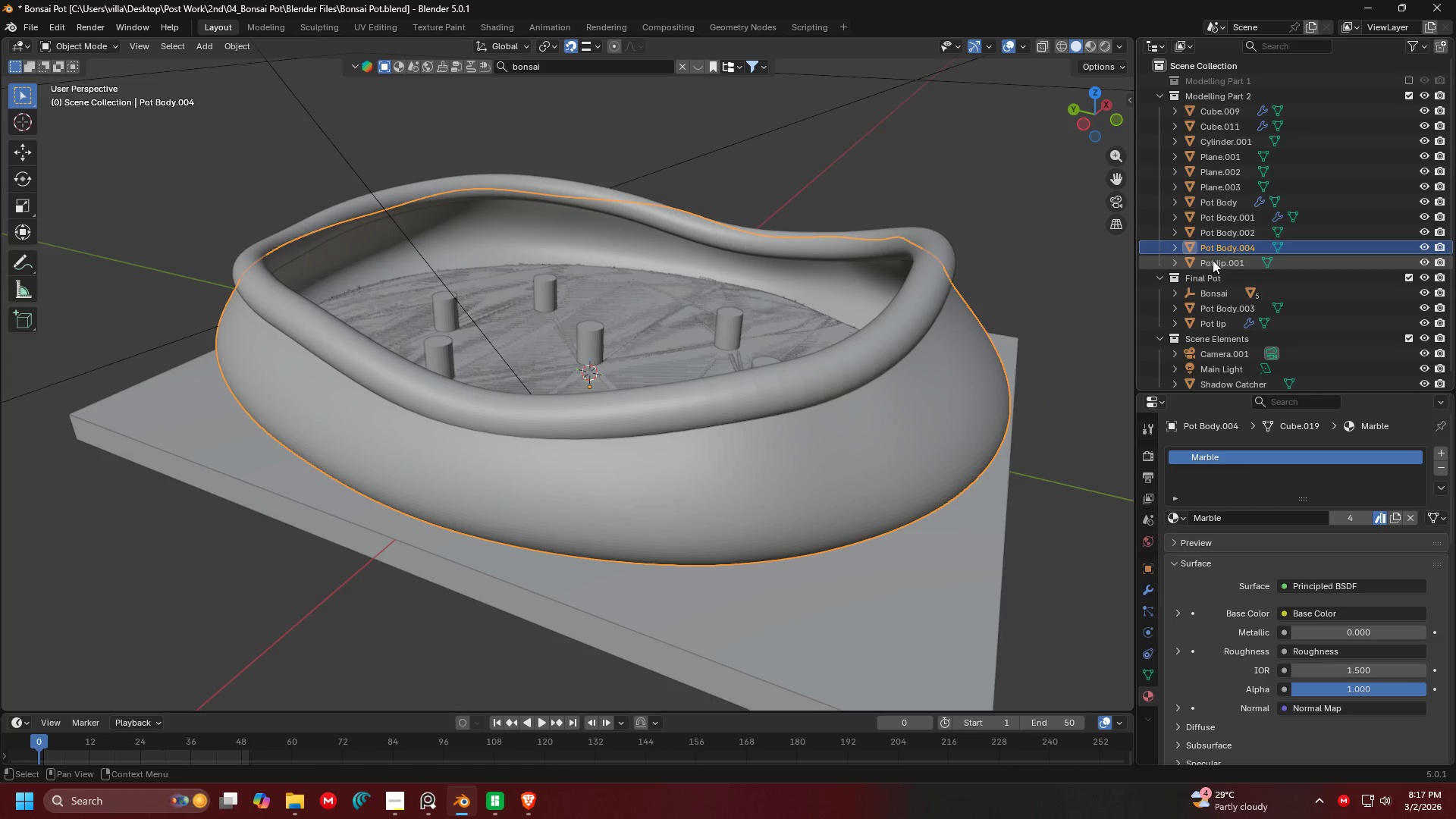 
double_click([1217, 249])
 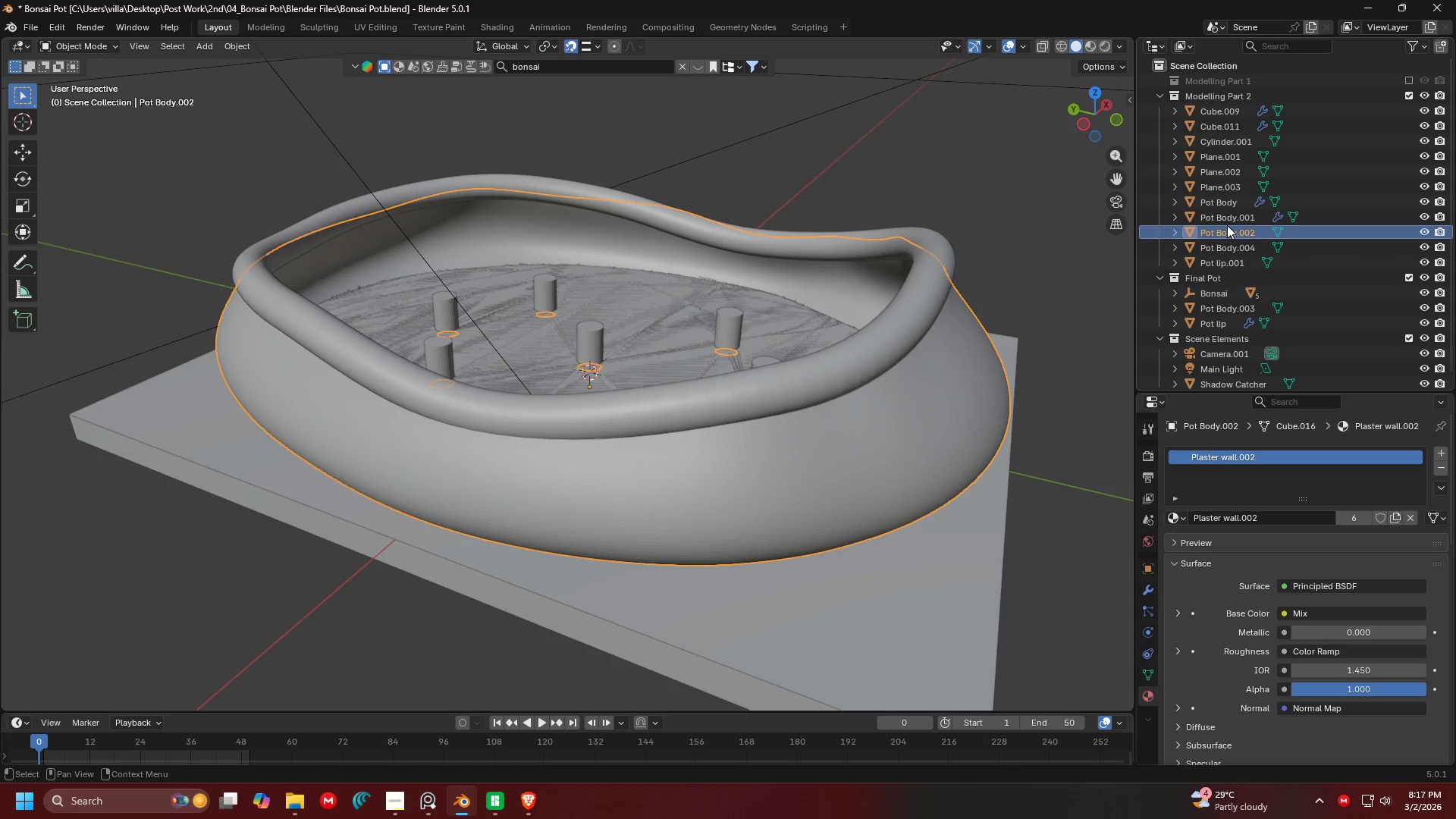 
double_click([1230, 215])
 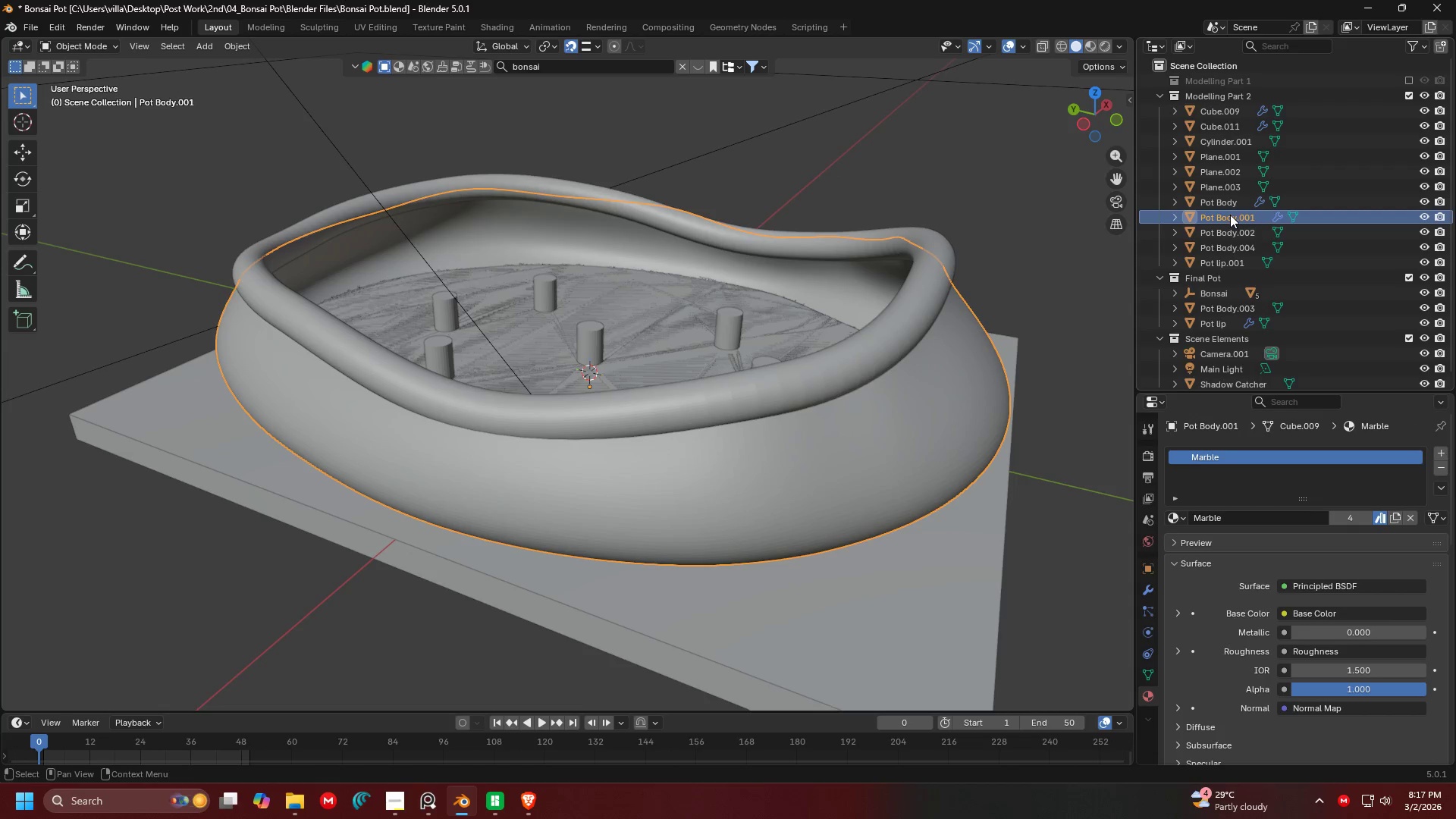 
left_click([1234, 232])
 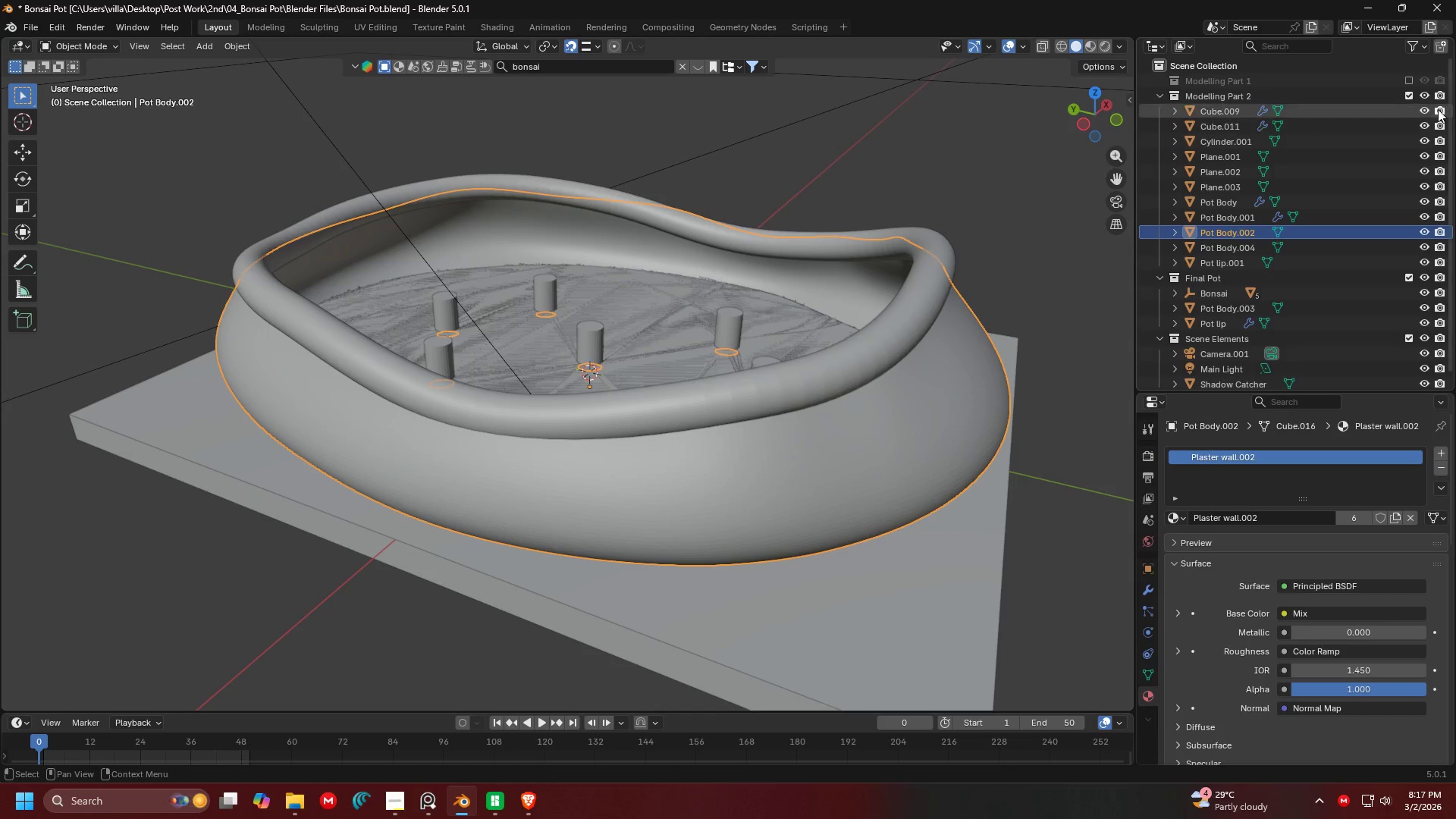 
left_click([1409, 93])
 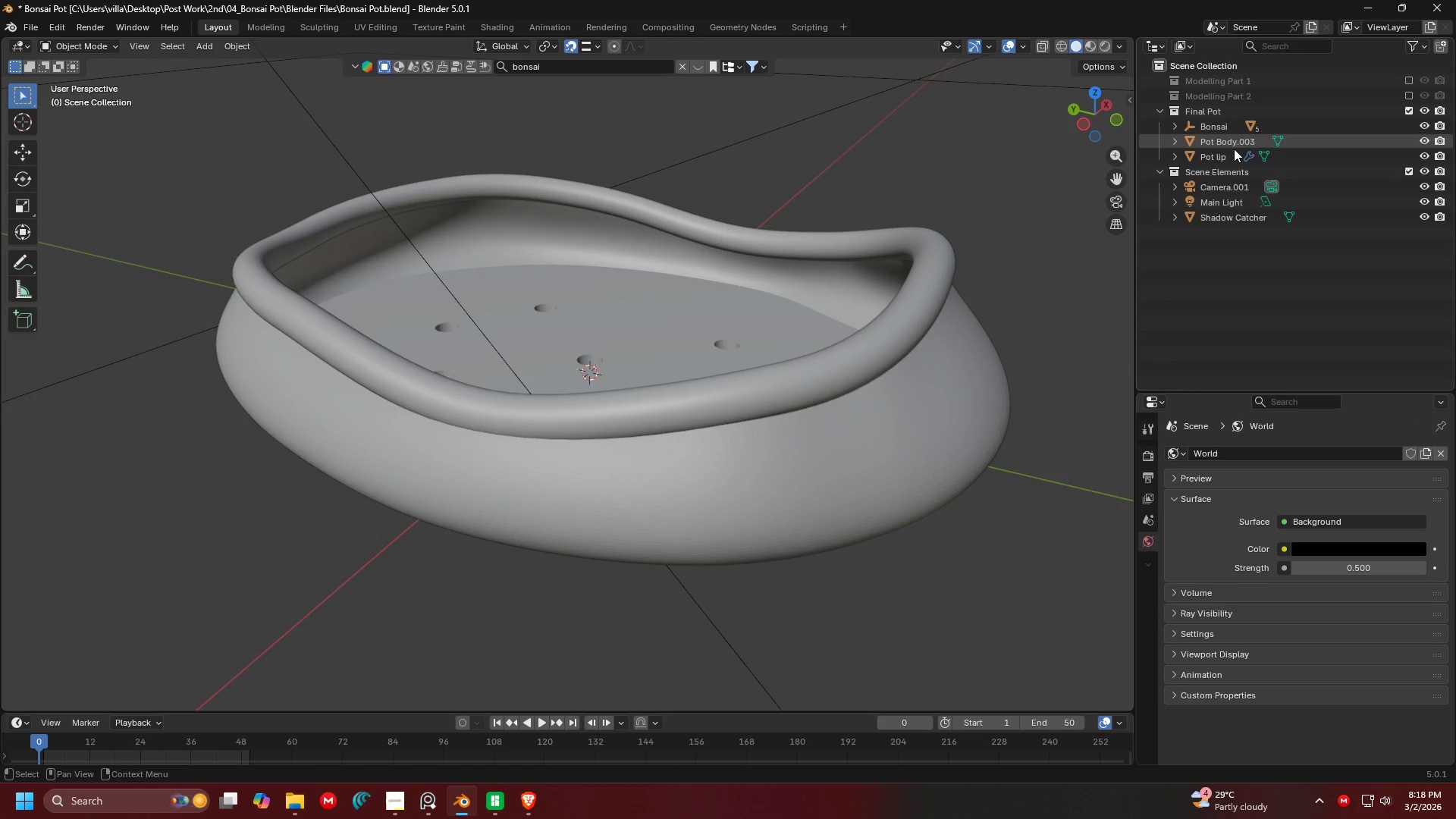 
left_click([1230, 143])
 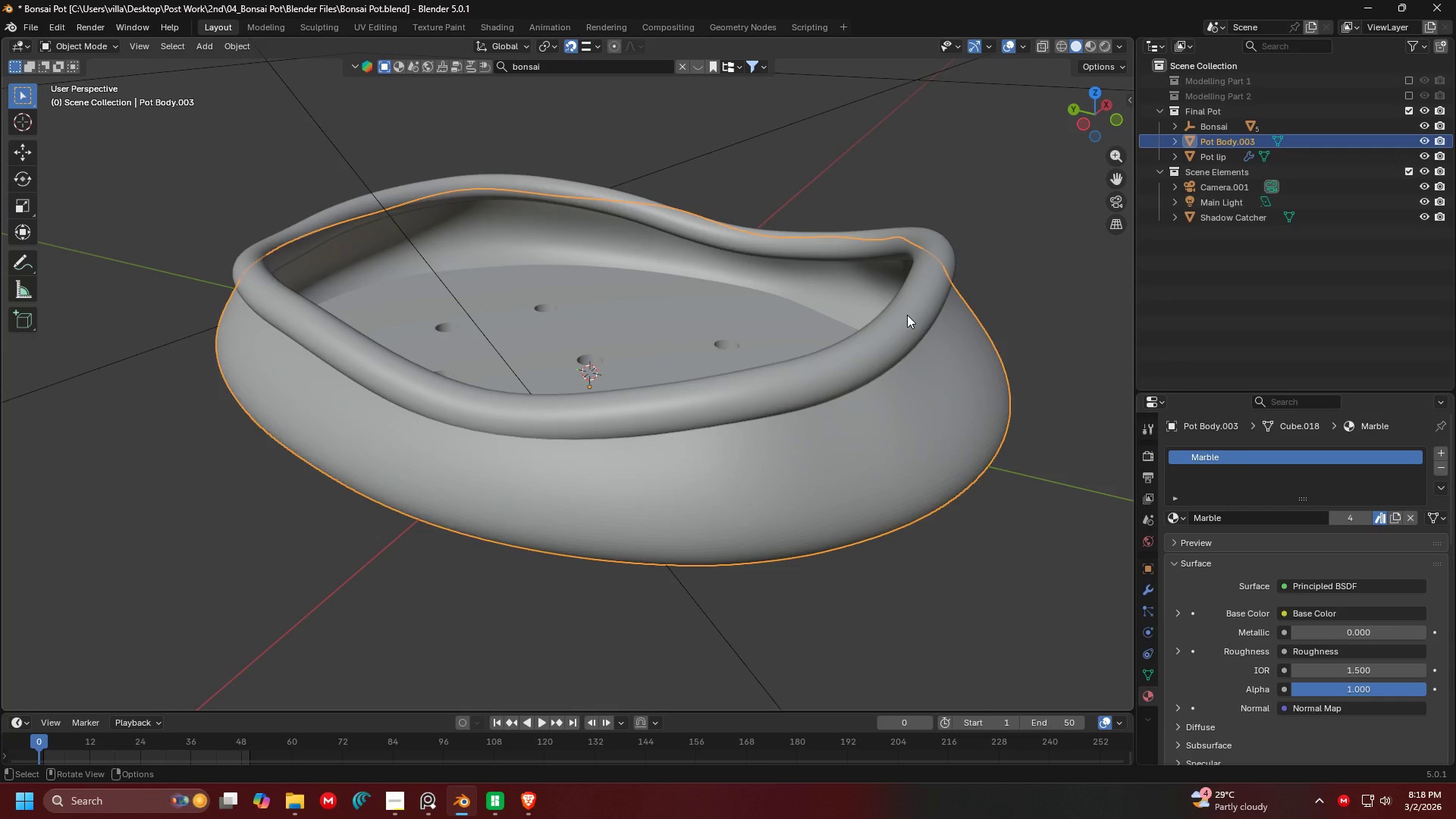 
double_click([948, 415])
 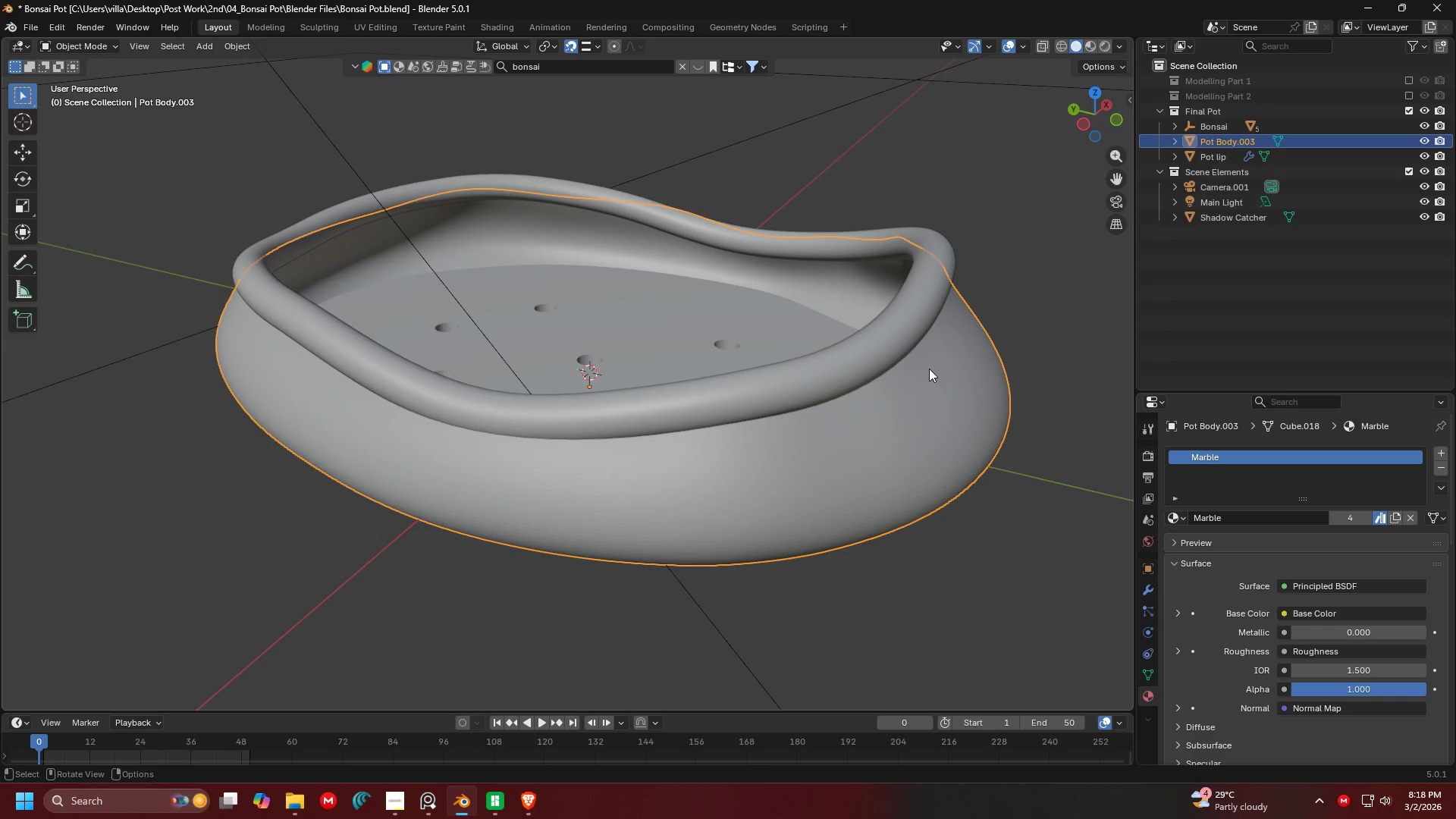 
hold_key(key=ShiftLeft, duration=0.36)
triple_click([899, 333])
 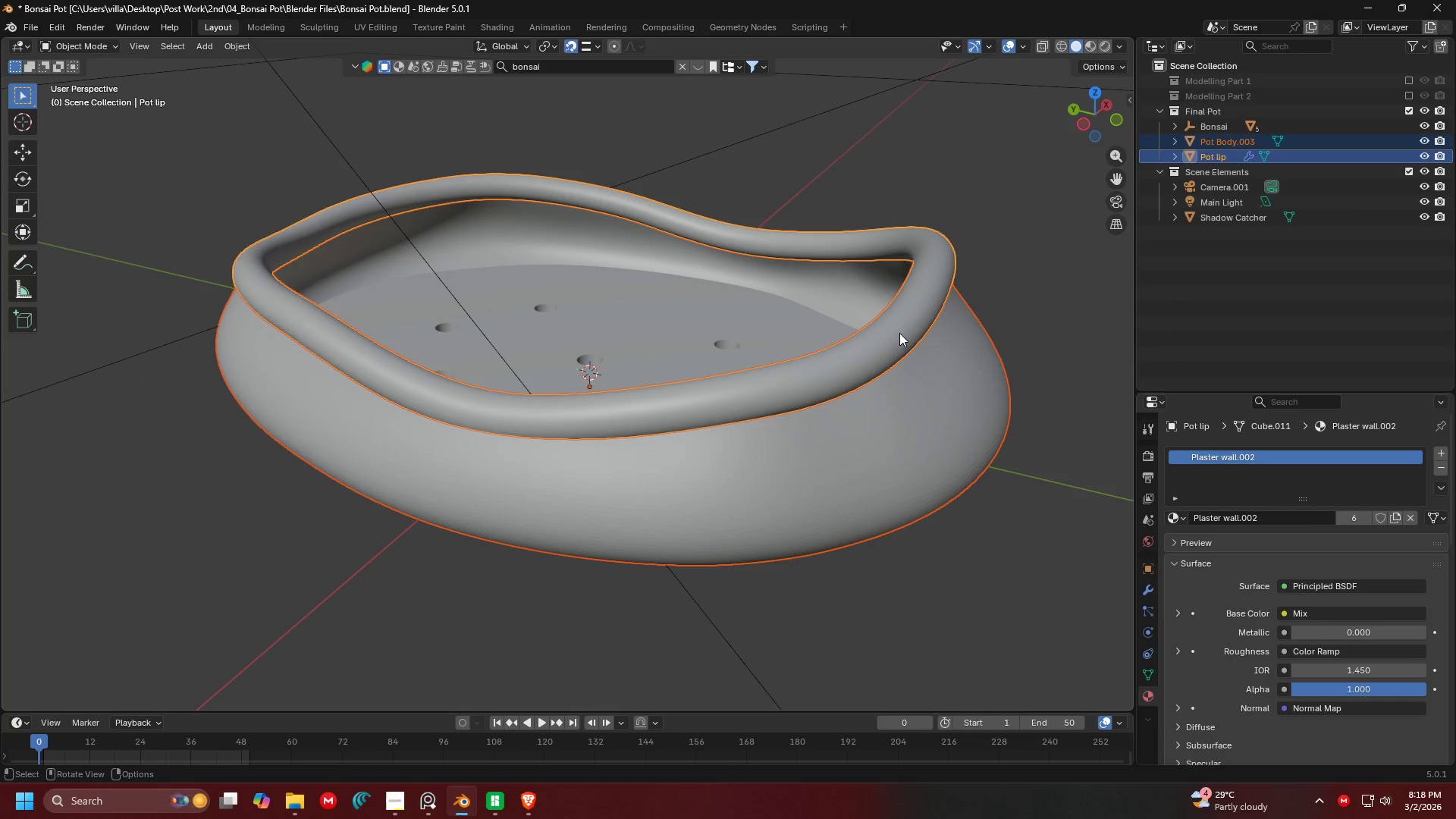 
key(Control+L)
 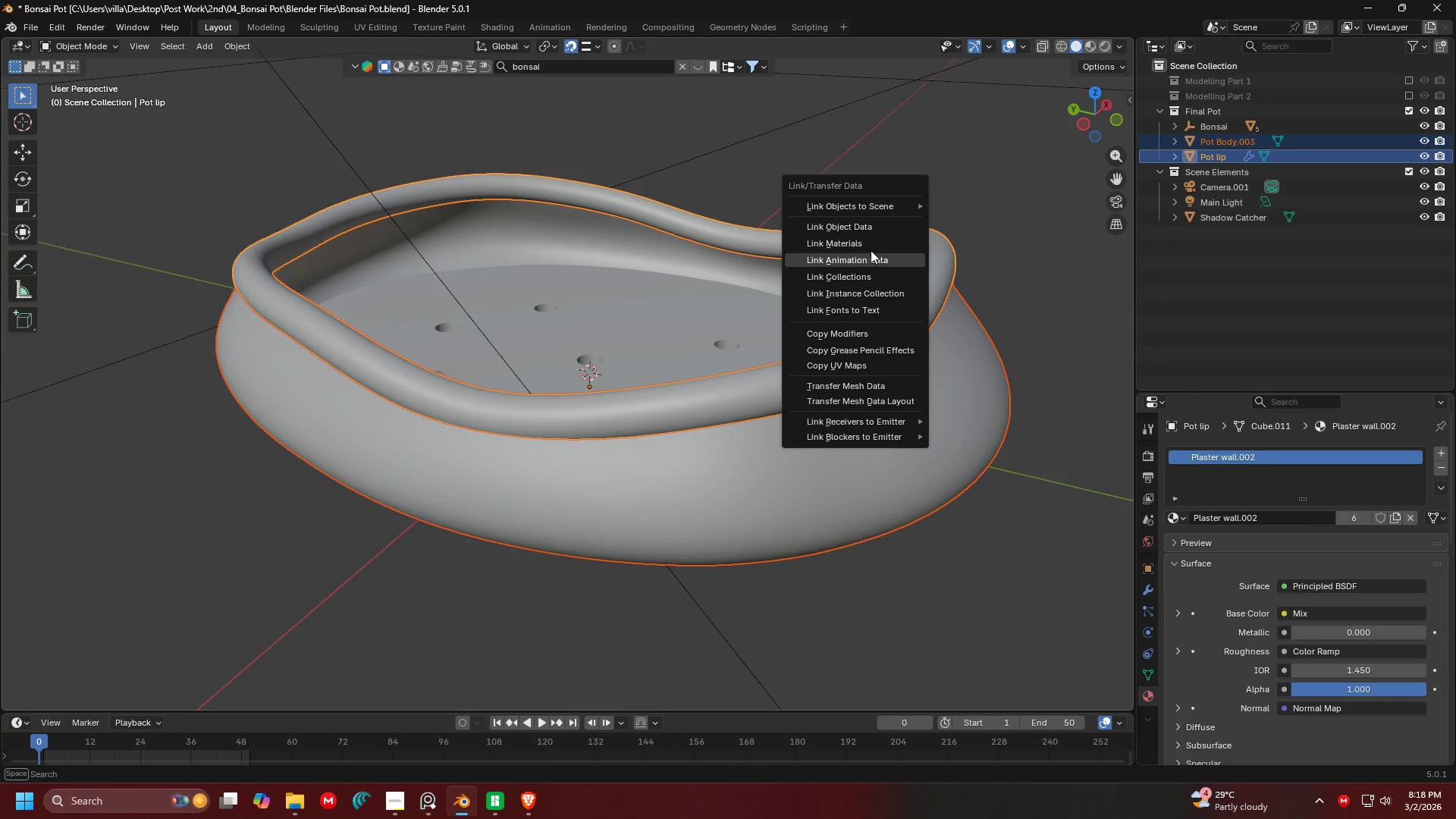 
double_click([1031, 274])
 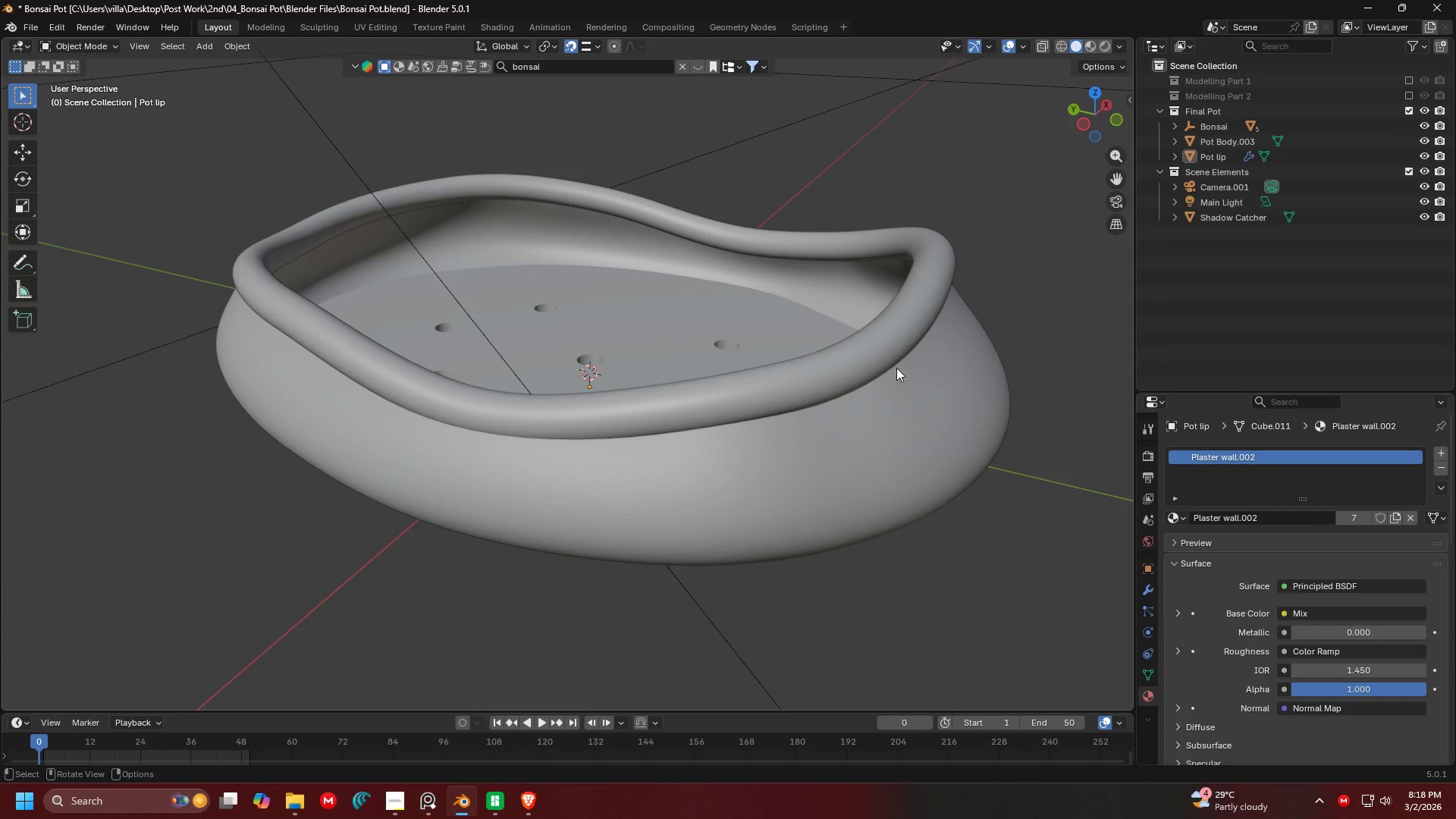 
key(Control+ControlLeft)
 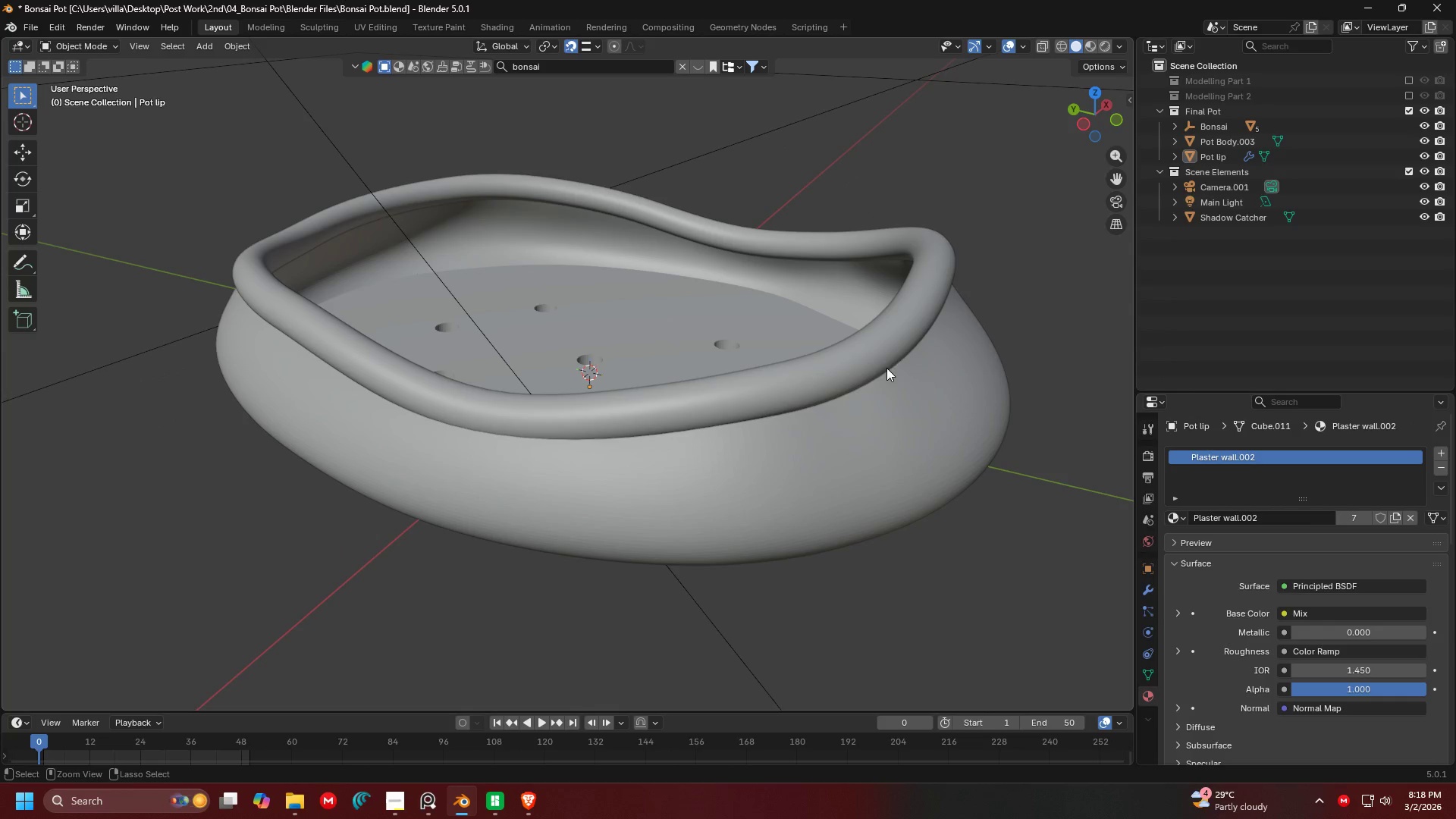 
key(Control+S)
 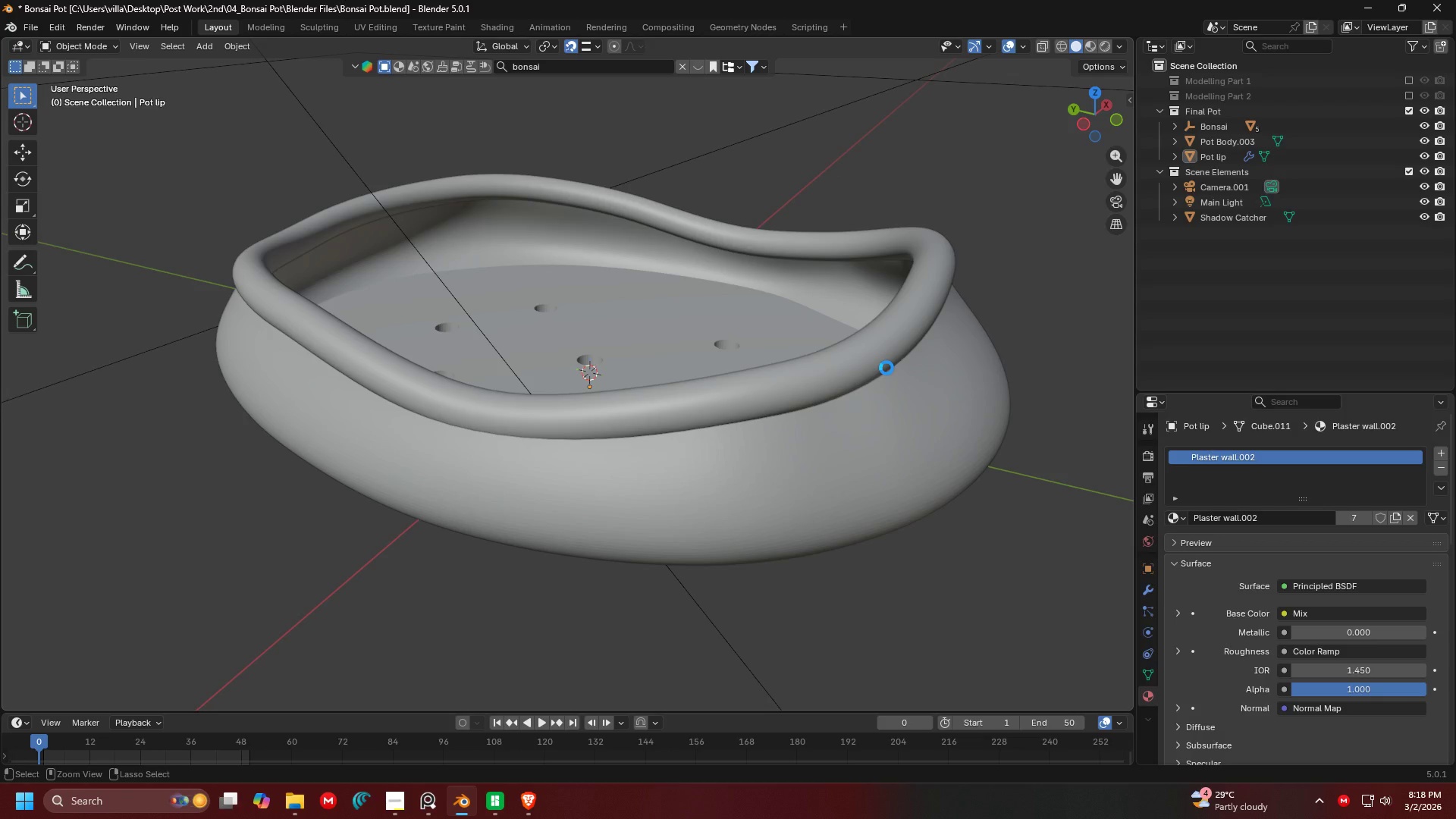 
key(0)
 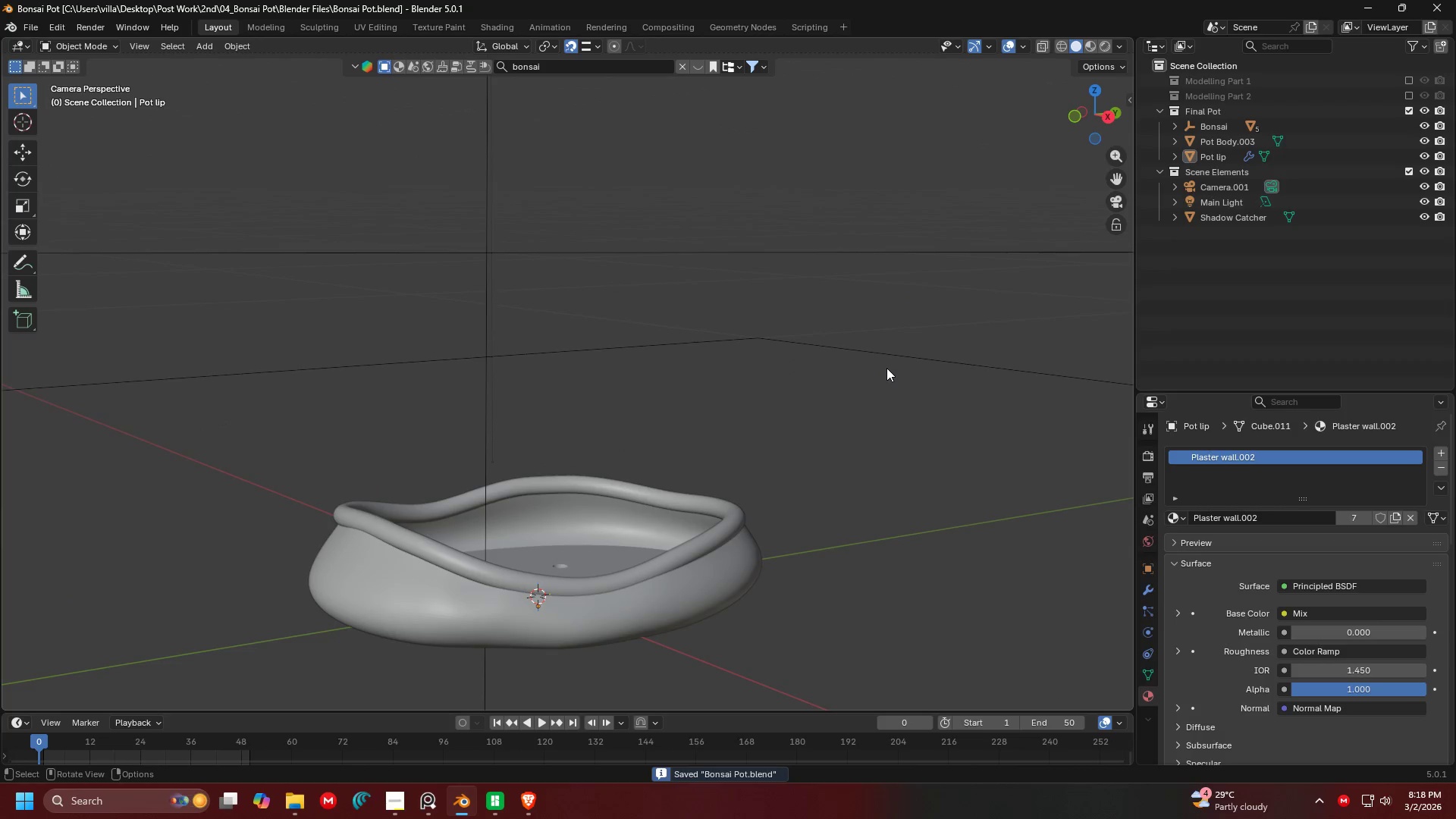 
key(Shift+ShiftLeft)
 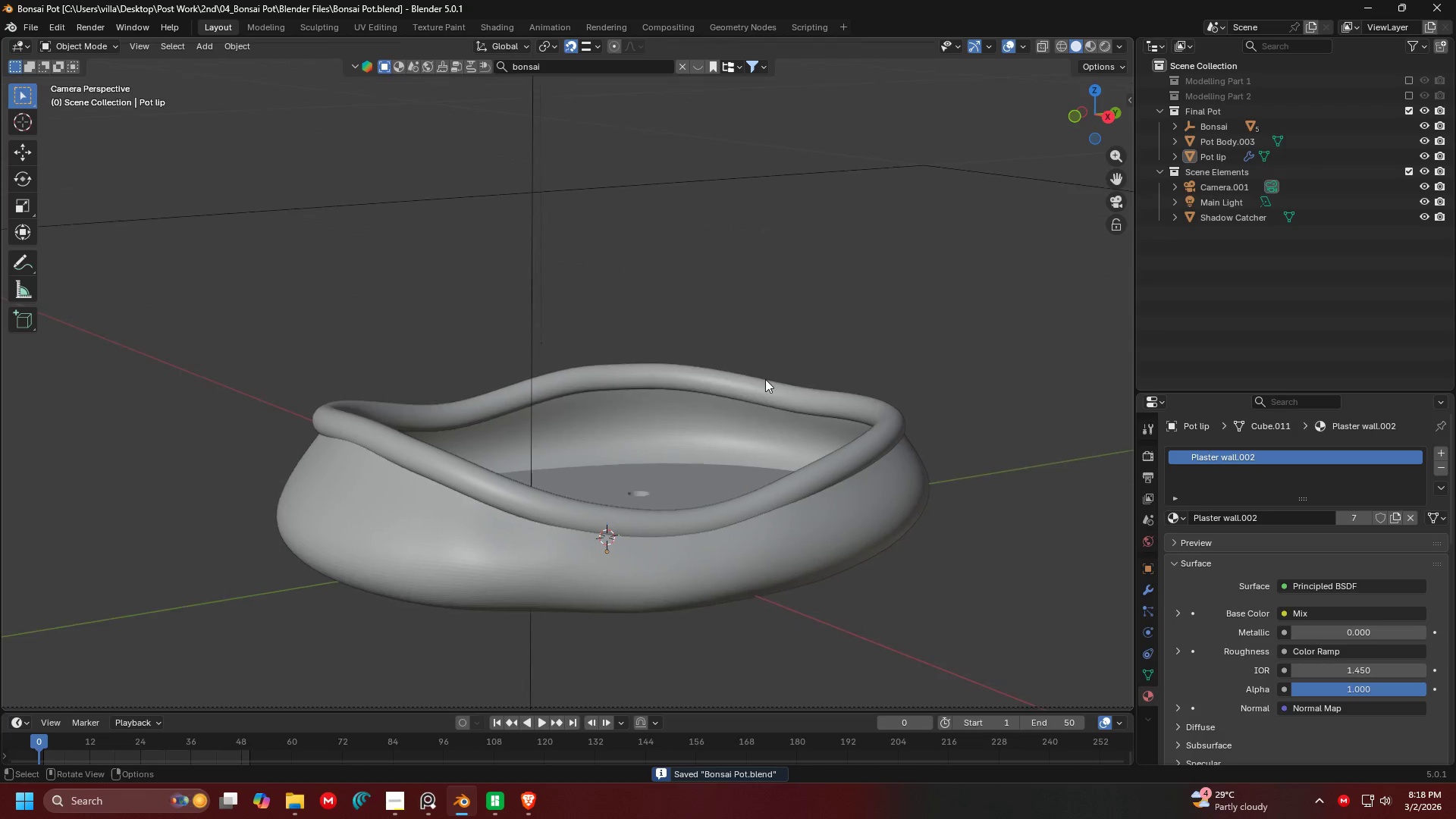 
key(Z)
 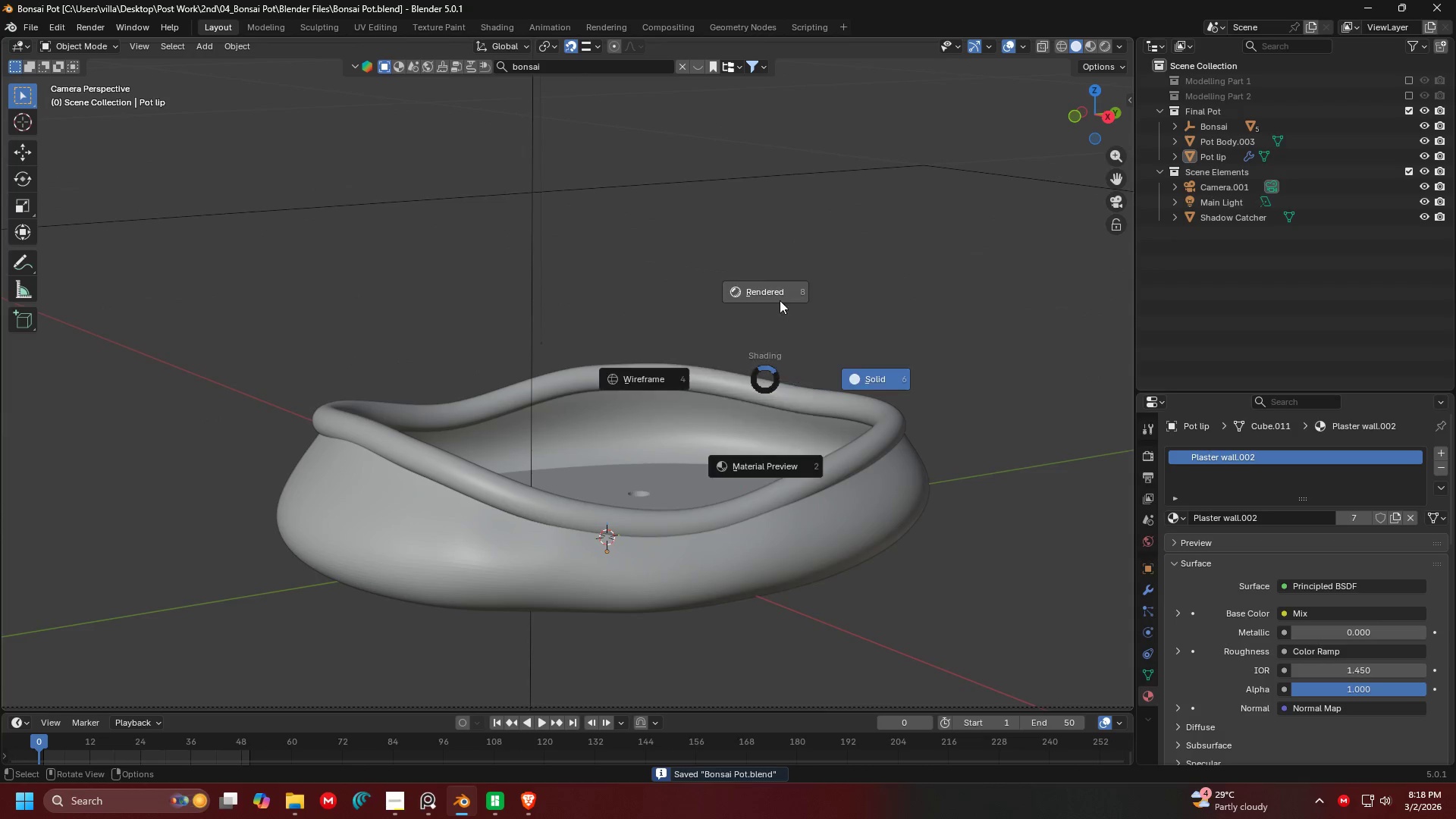 
scroll: coordinate [679, 527], scroll_direction: up, amount: 2.0
 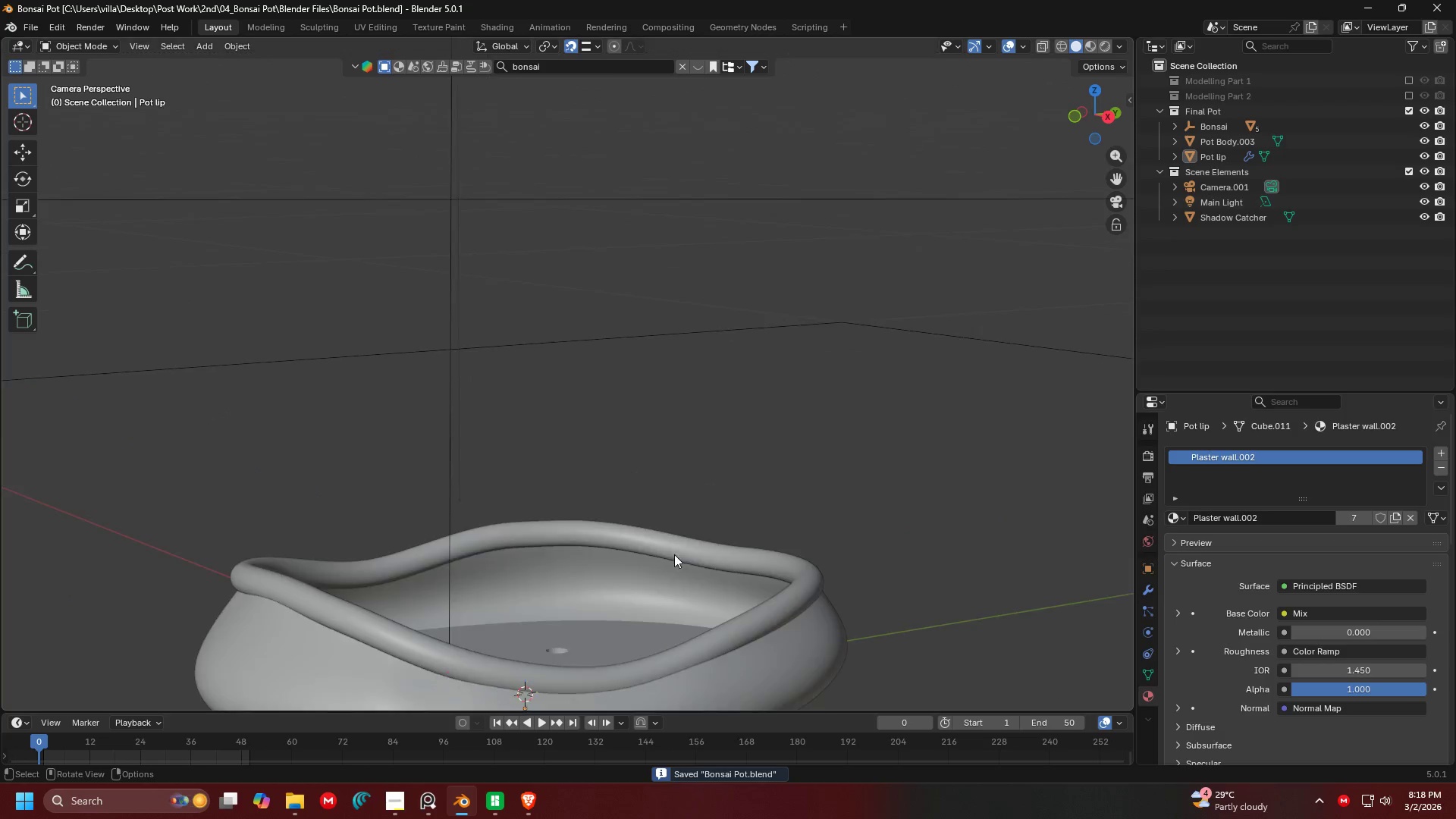 
left_click([775, 249])
 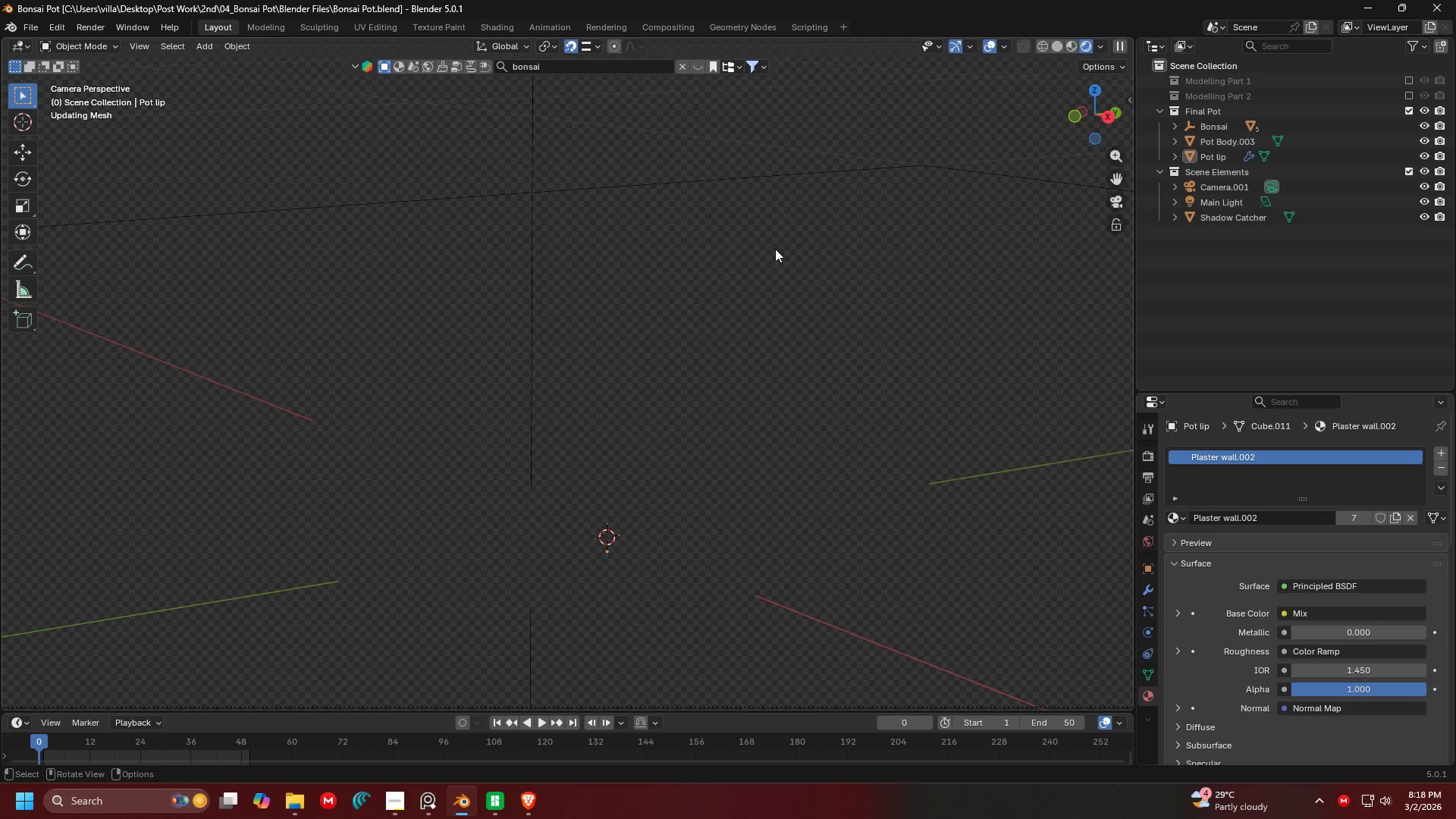 
wait(11.98)
 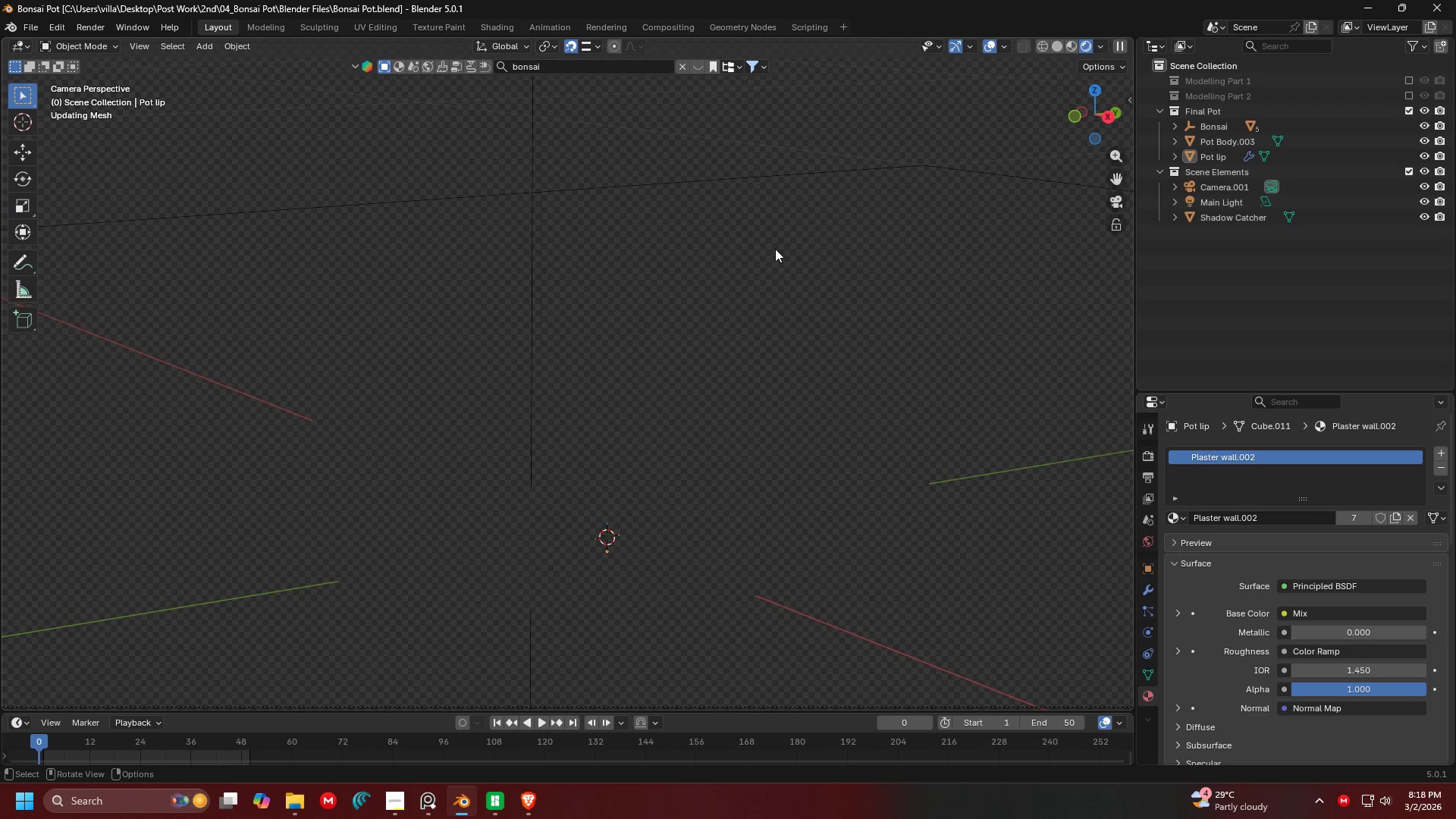 
scroll: coordinate [819, 583], scroll_direction: up, amount: 1.0
 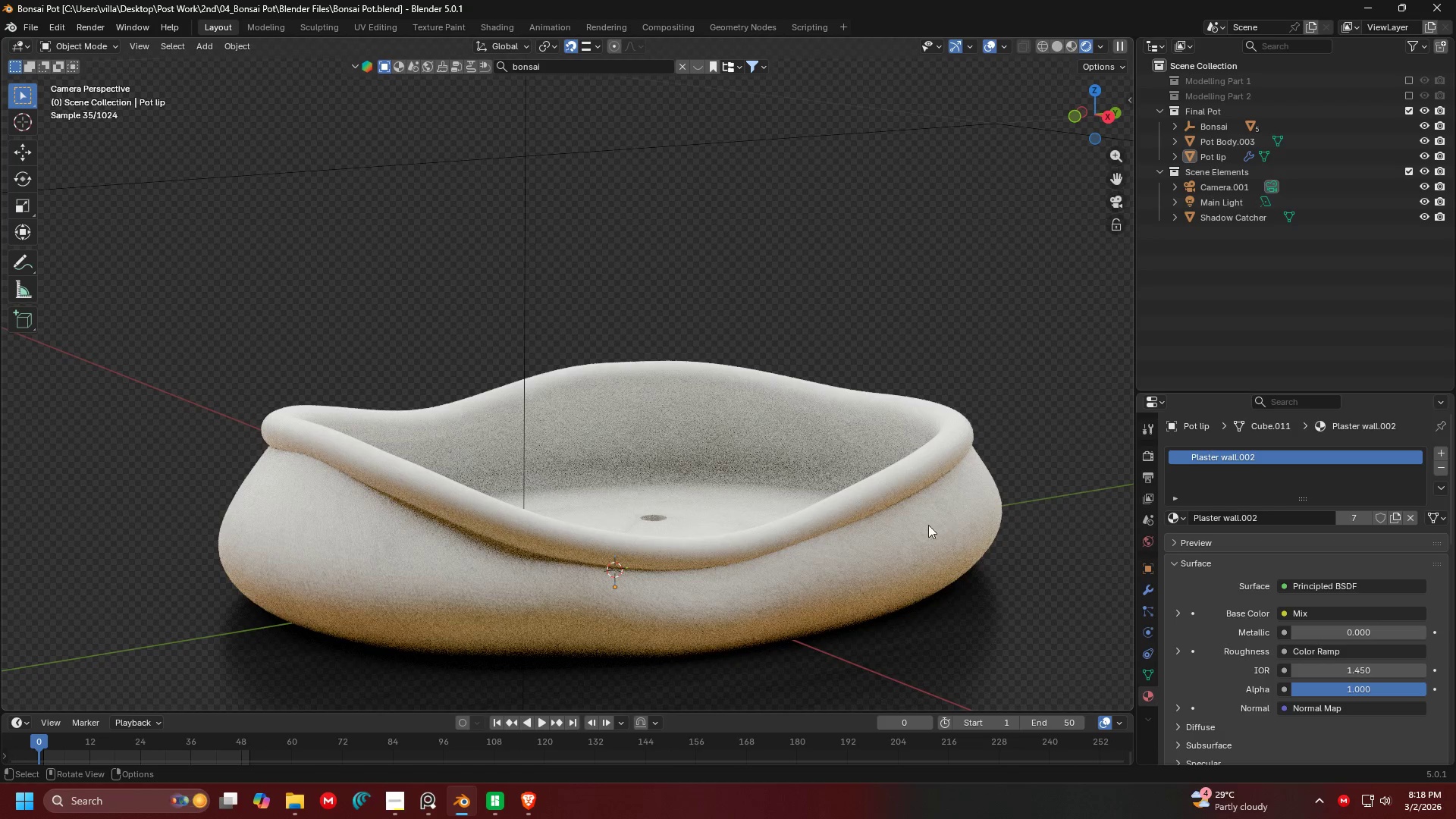 
scroll: coordinate [785, 531], scroll_direction: down, amount: 1.0
 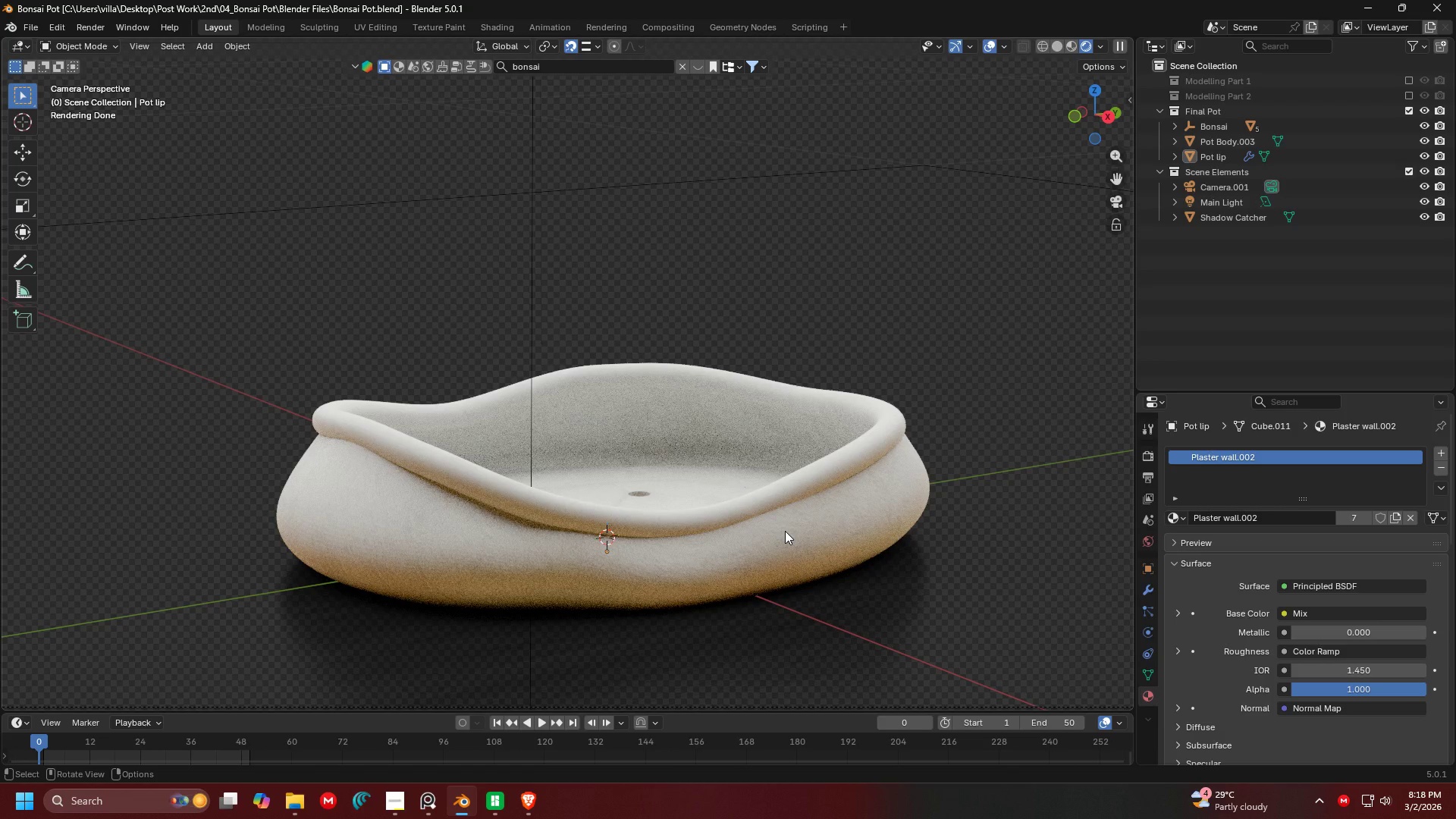 
wait(16.33)
 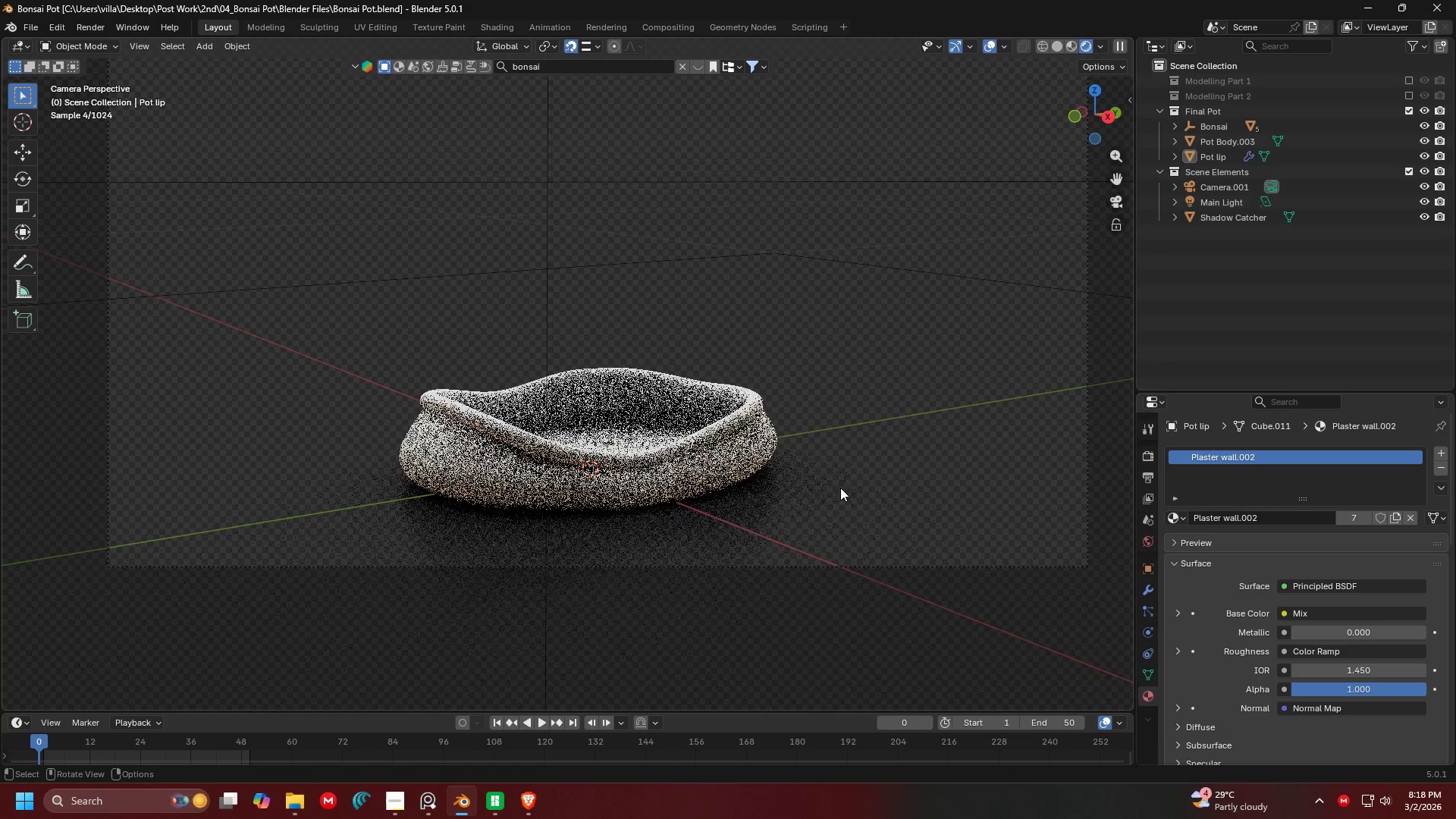 
hold_key(key=Z, duration=0.36)
 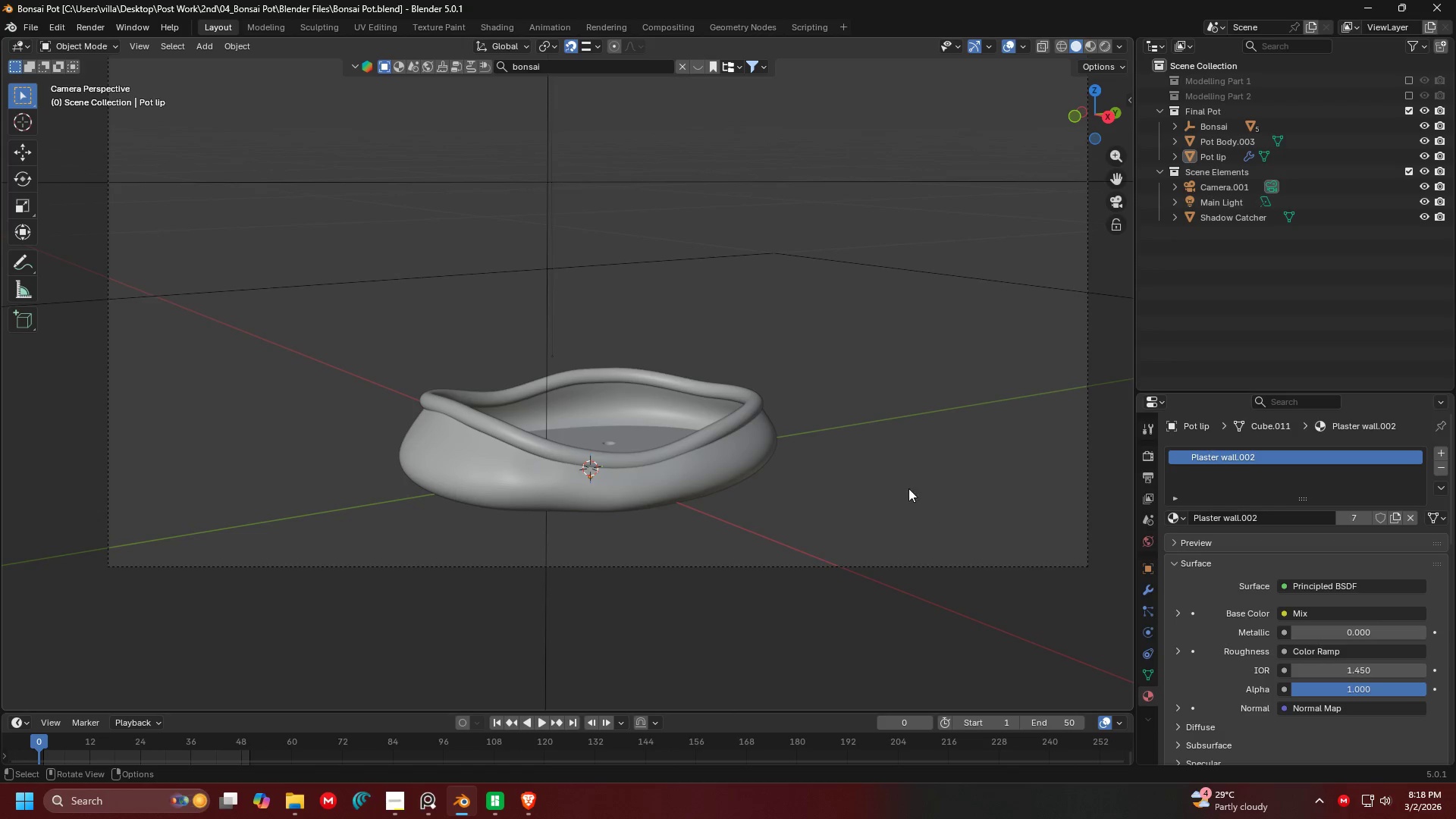 
scroll: coordinate [793, 468], scroll_direction: down, amount: 3.0
 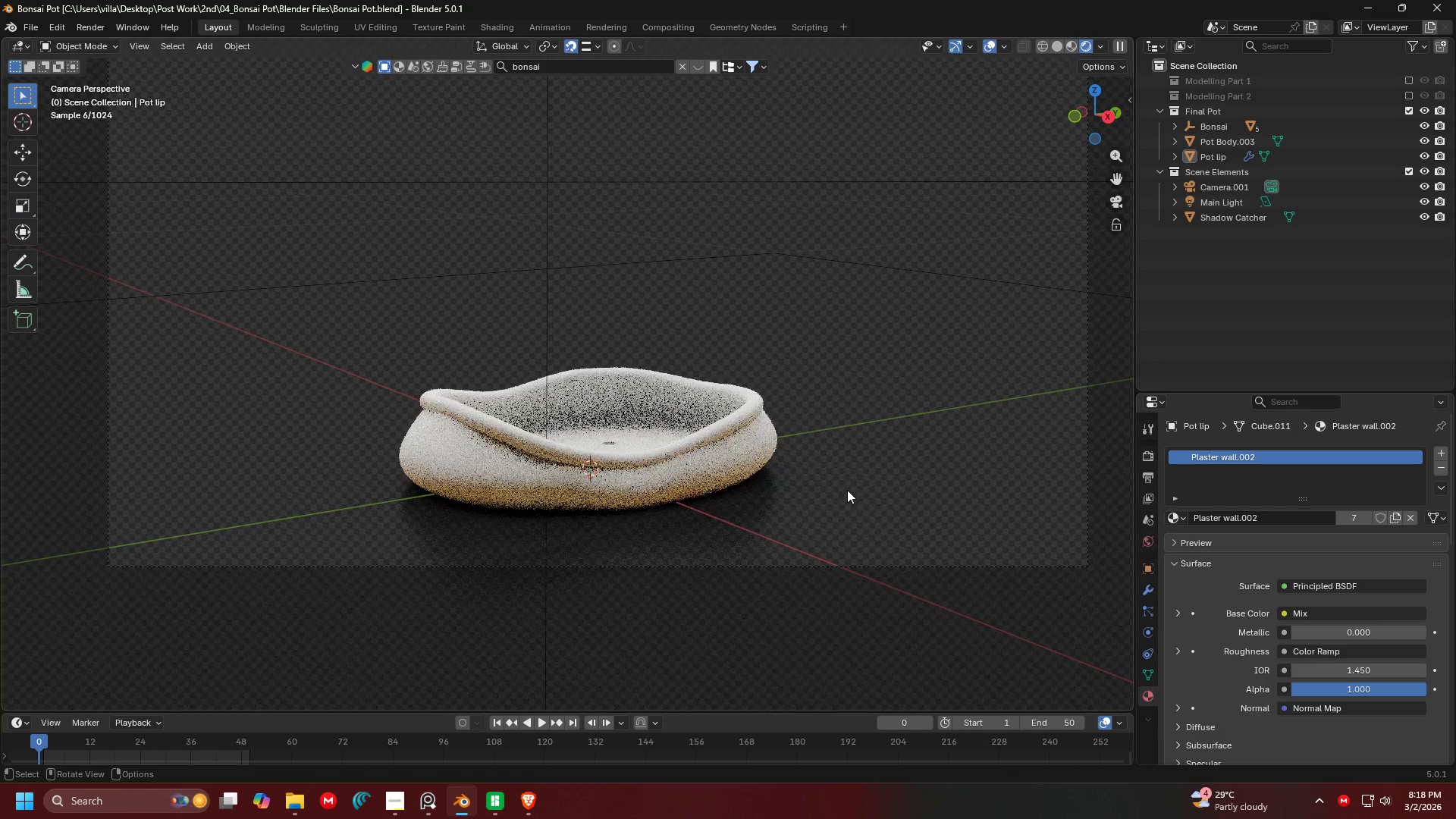 
left_click([886, 442])
 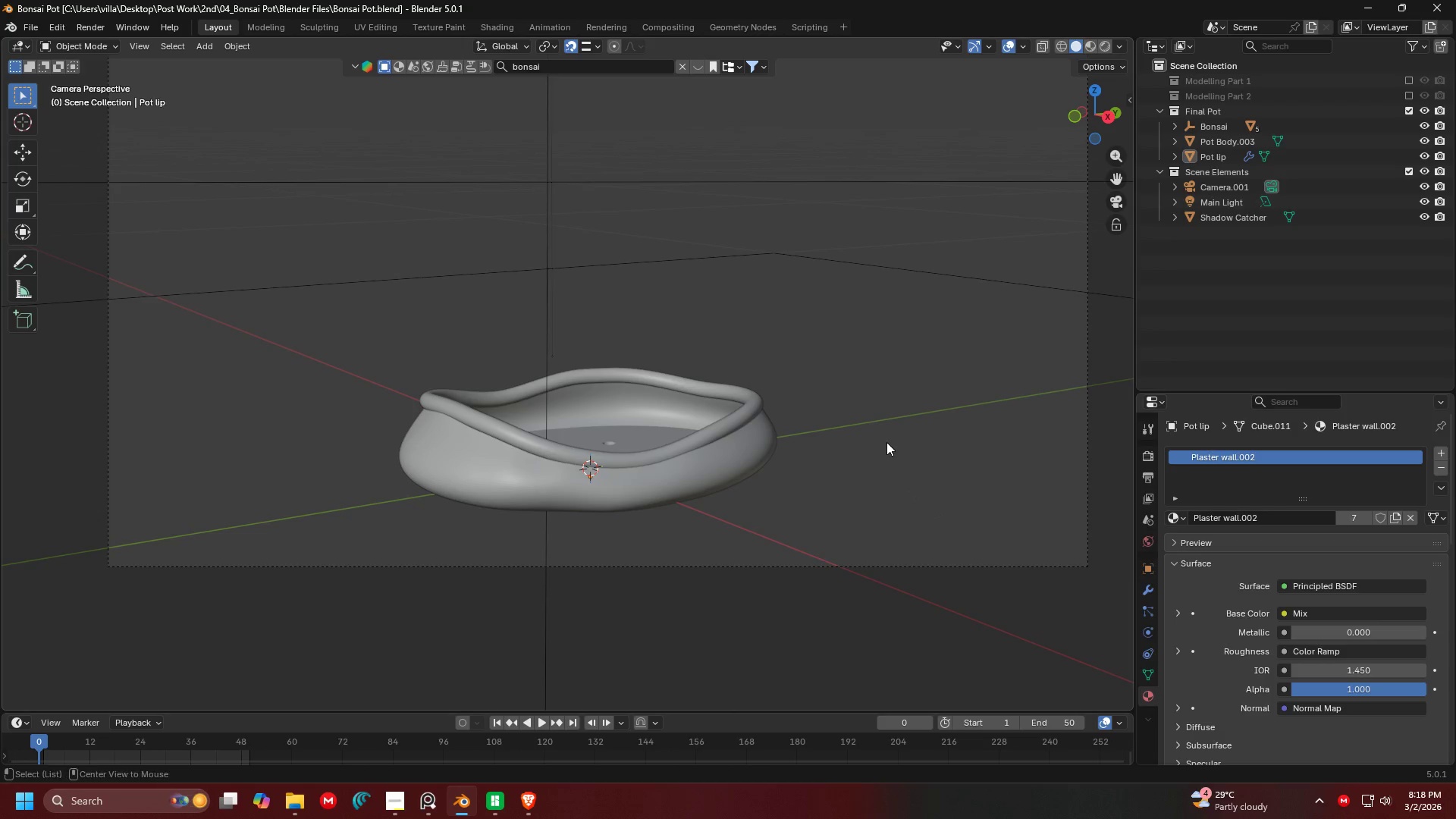 
hold_key(key=AltLeft, duration=0.41)
 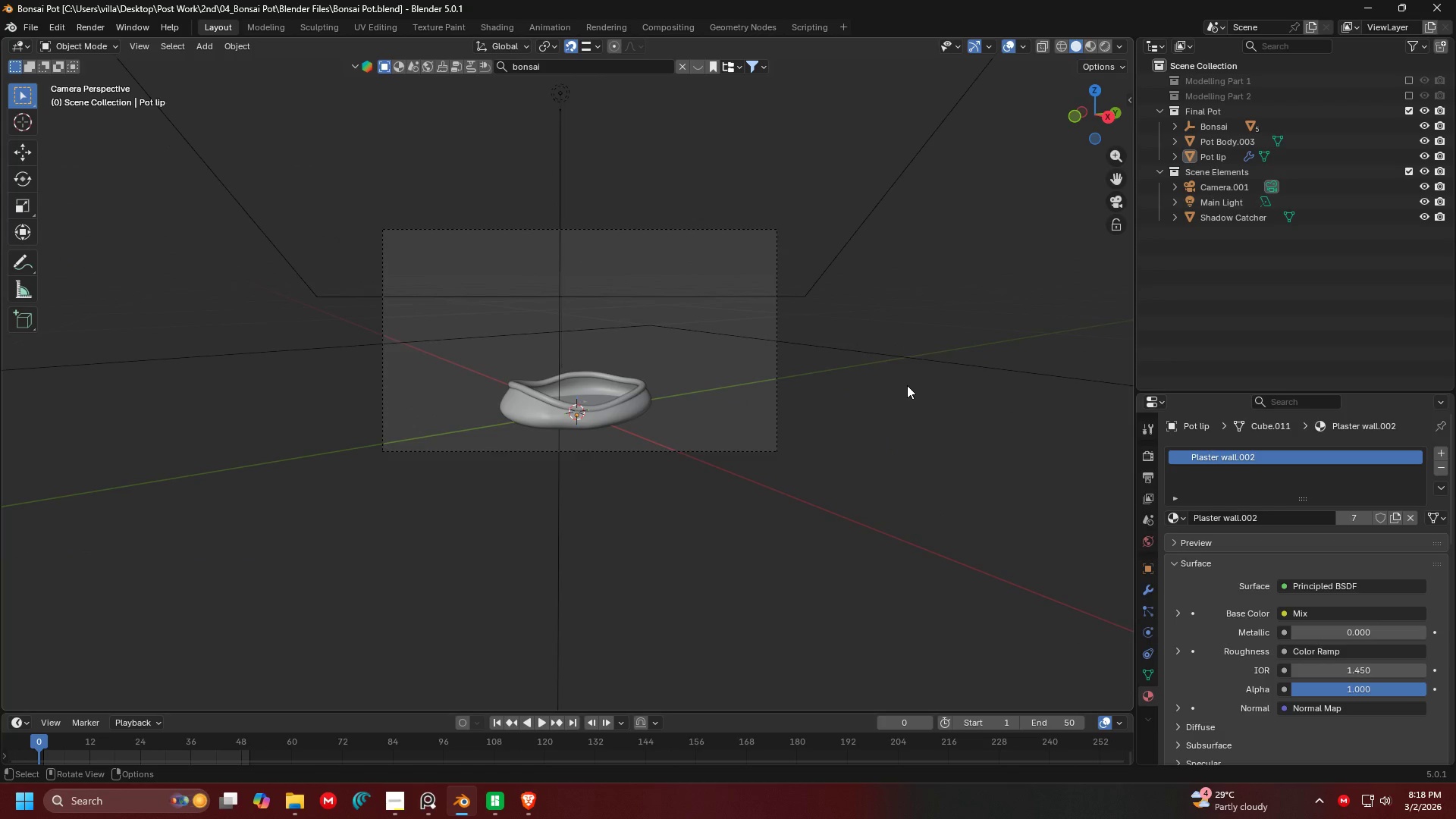 
left_click([907, 385])
 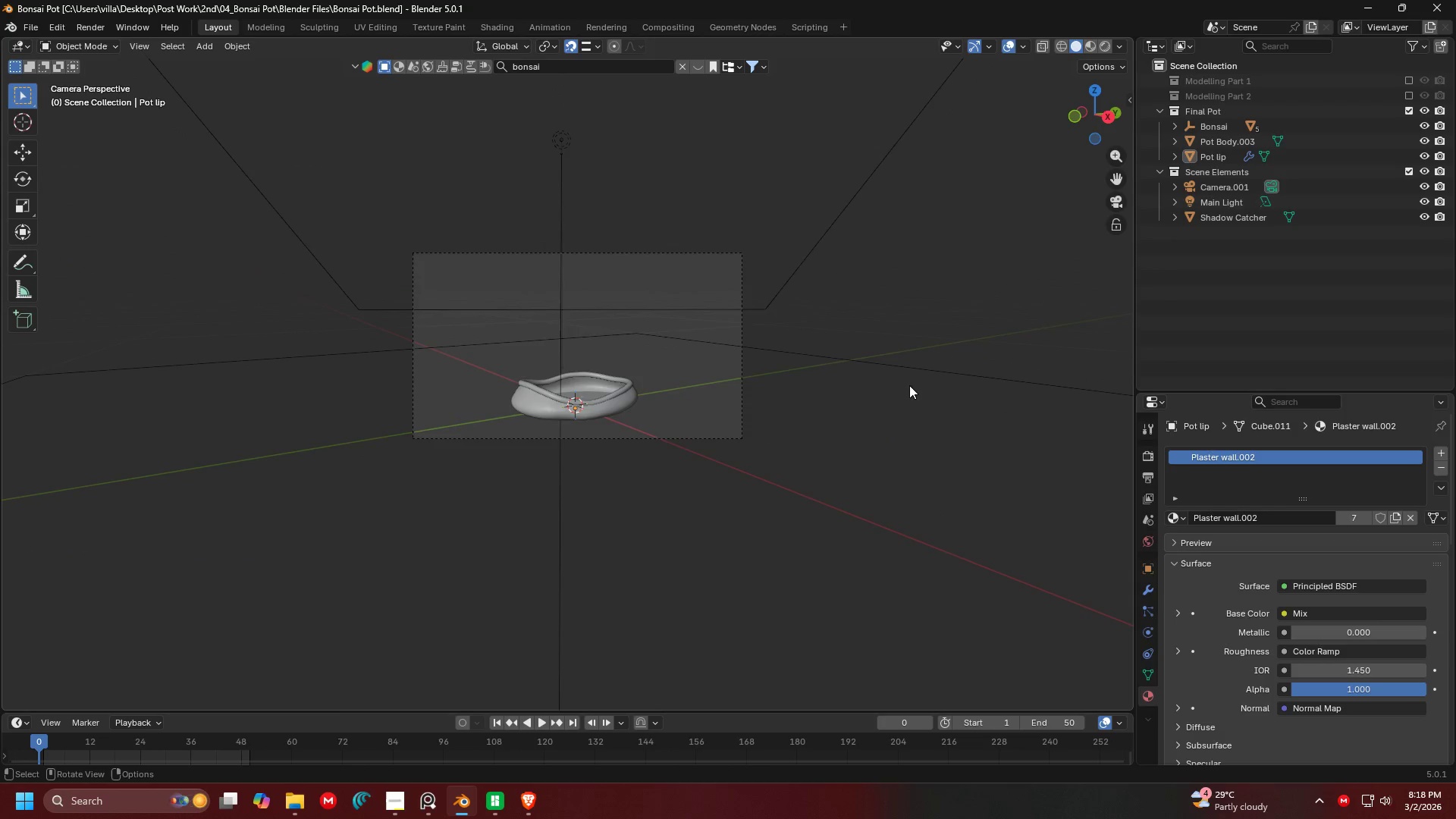 
scroll: coordinate [934, 441], scroll_direction: down, amount: 12.0
 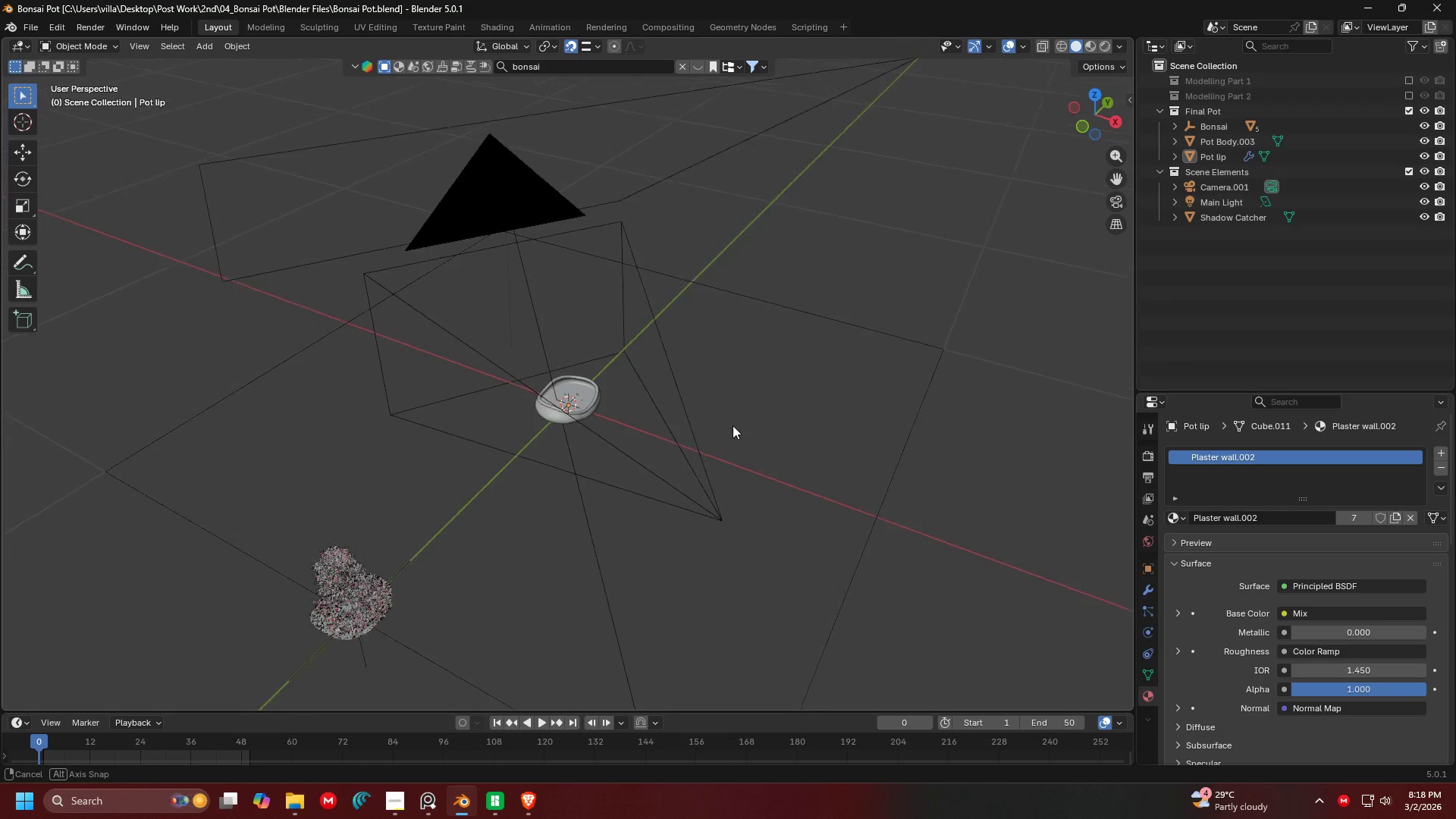 
key(Control+ControlLeft)
 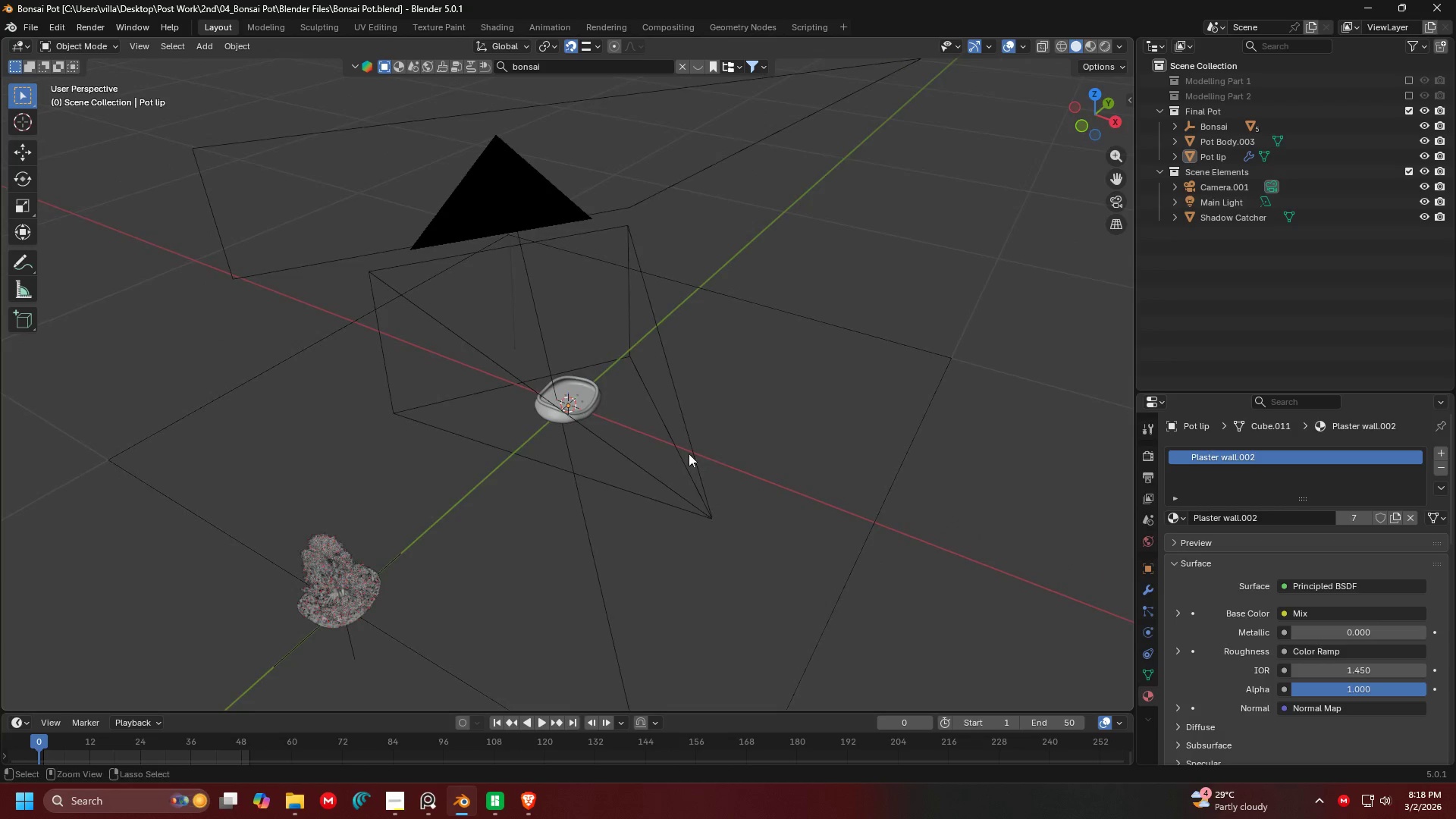 
key(Control+S)
 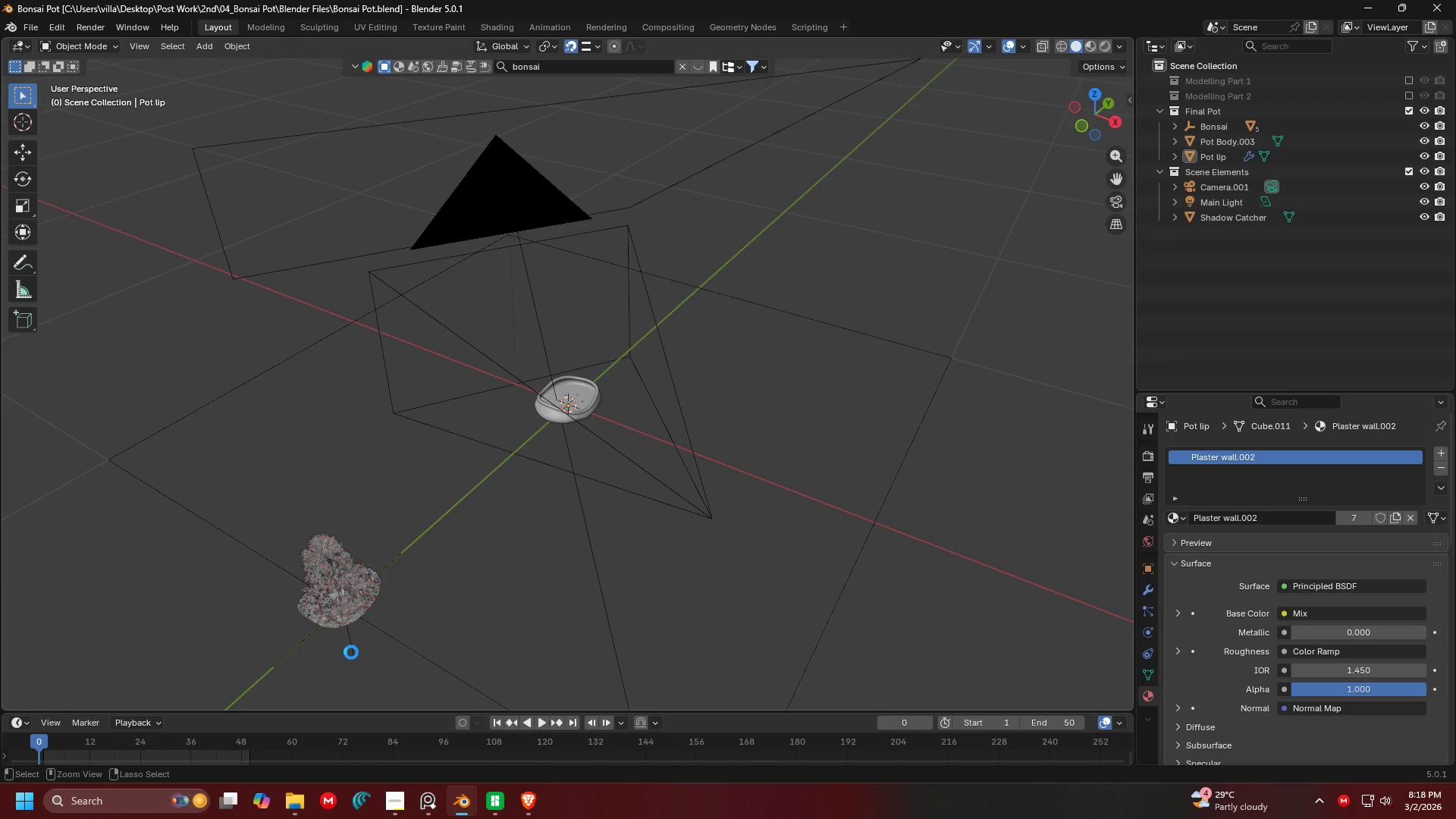 
left_click([351, 652])
 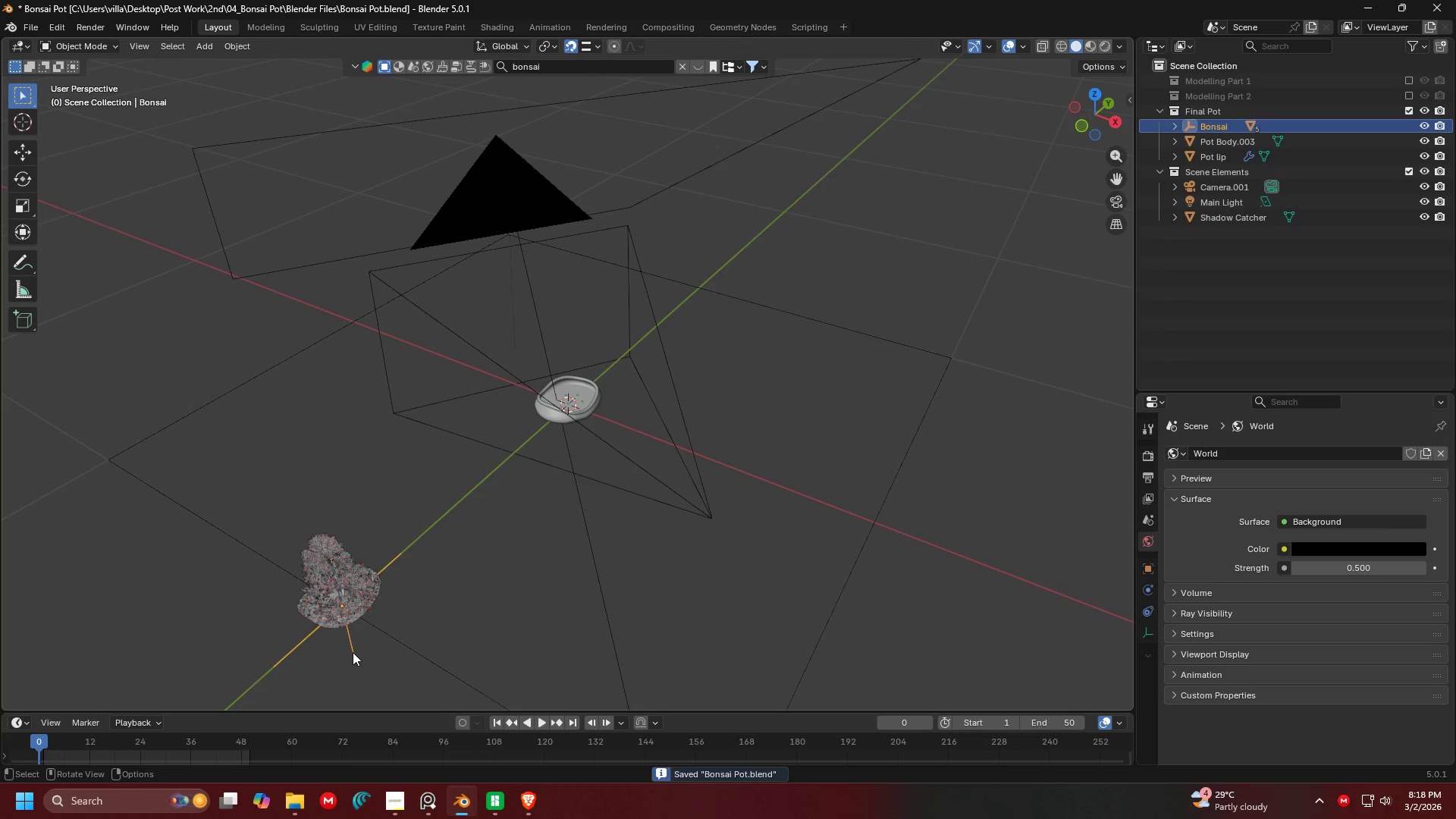 
key(G)
 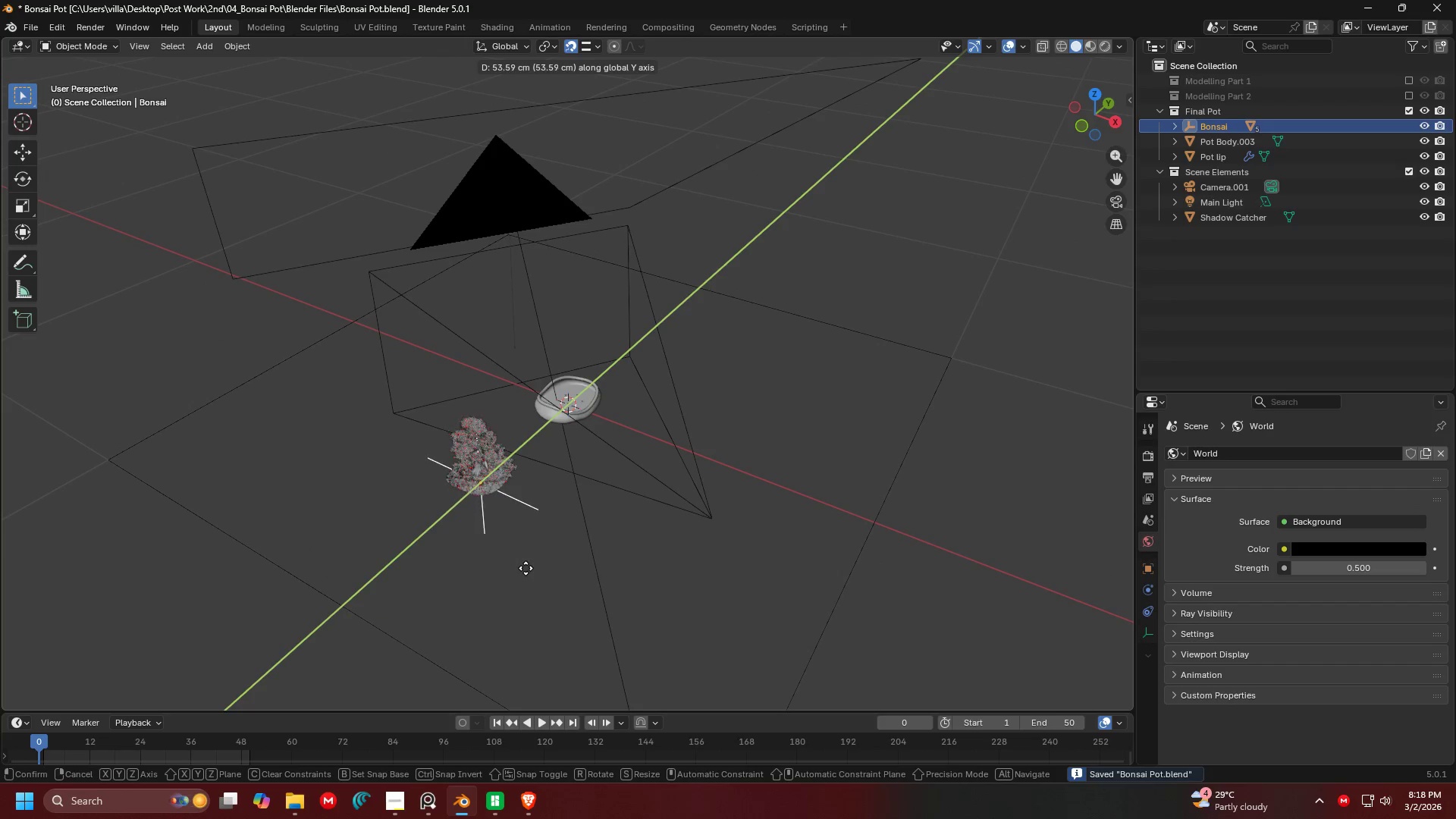 
type(100)
 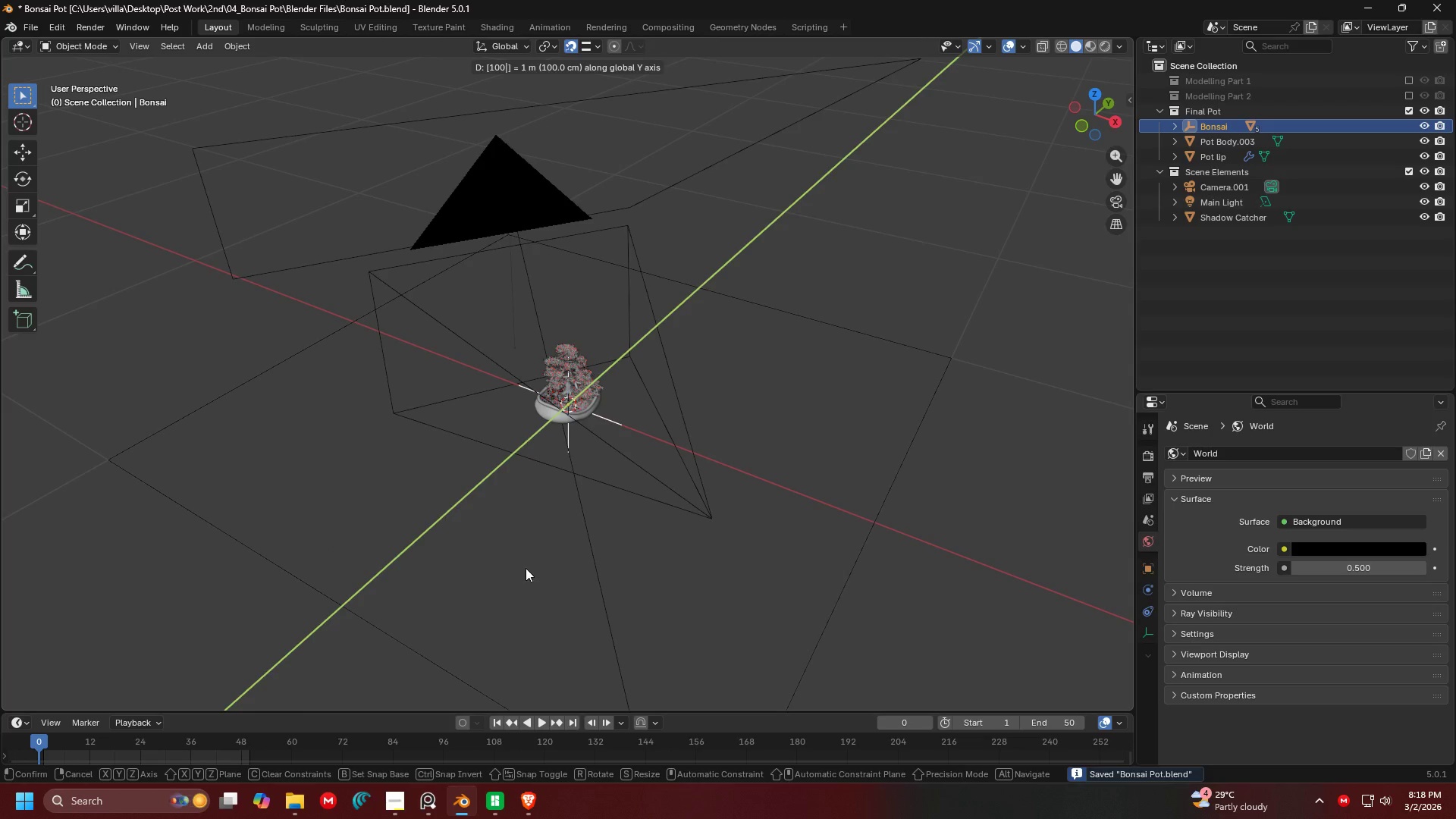 
key(Enter)
 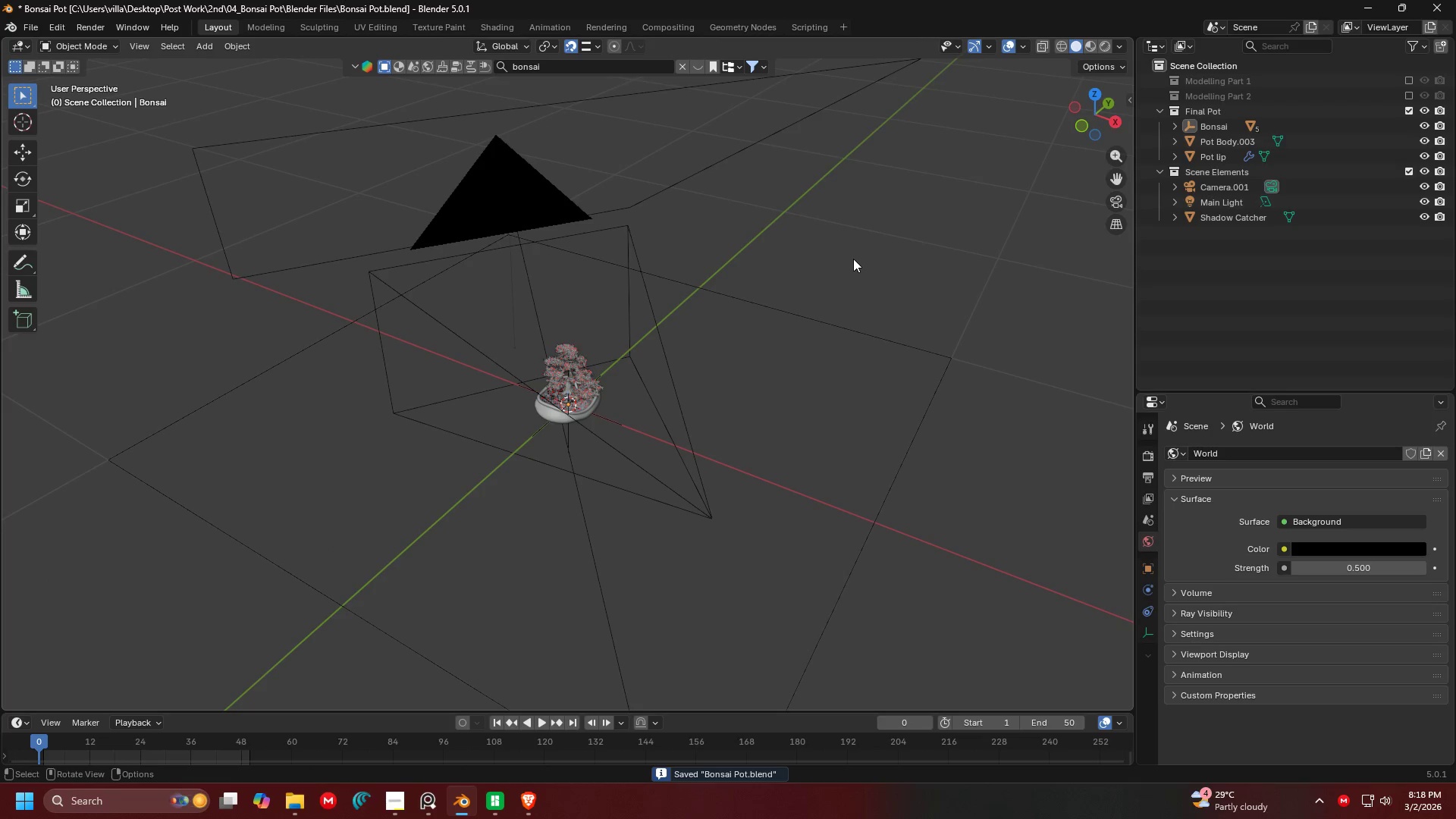 
key(Shift+ShiftLeft)
 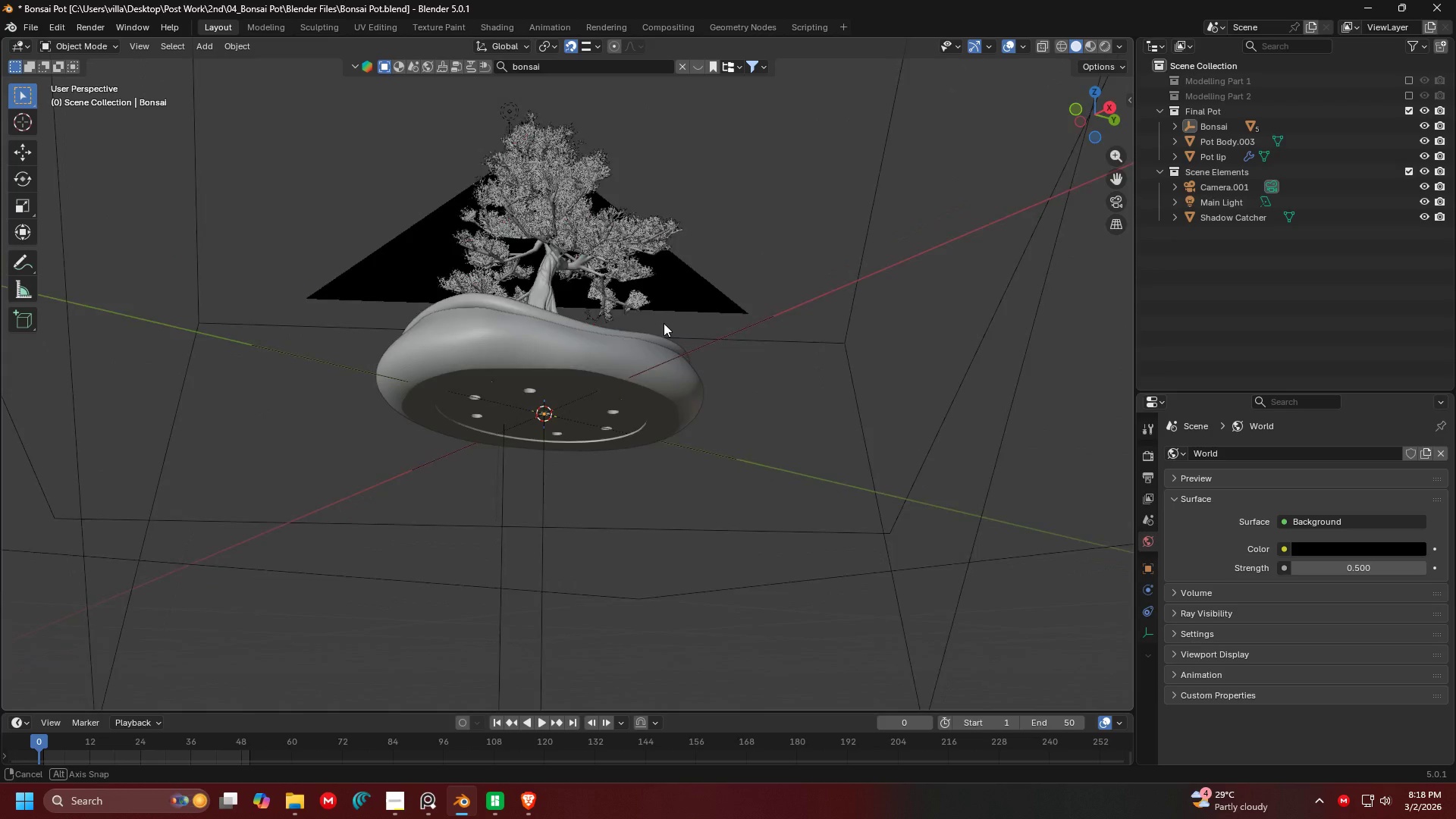 
scroll: coordinate [636, 334], scroll_direction: up, amount: 8.0
 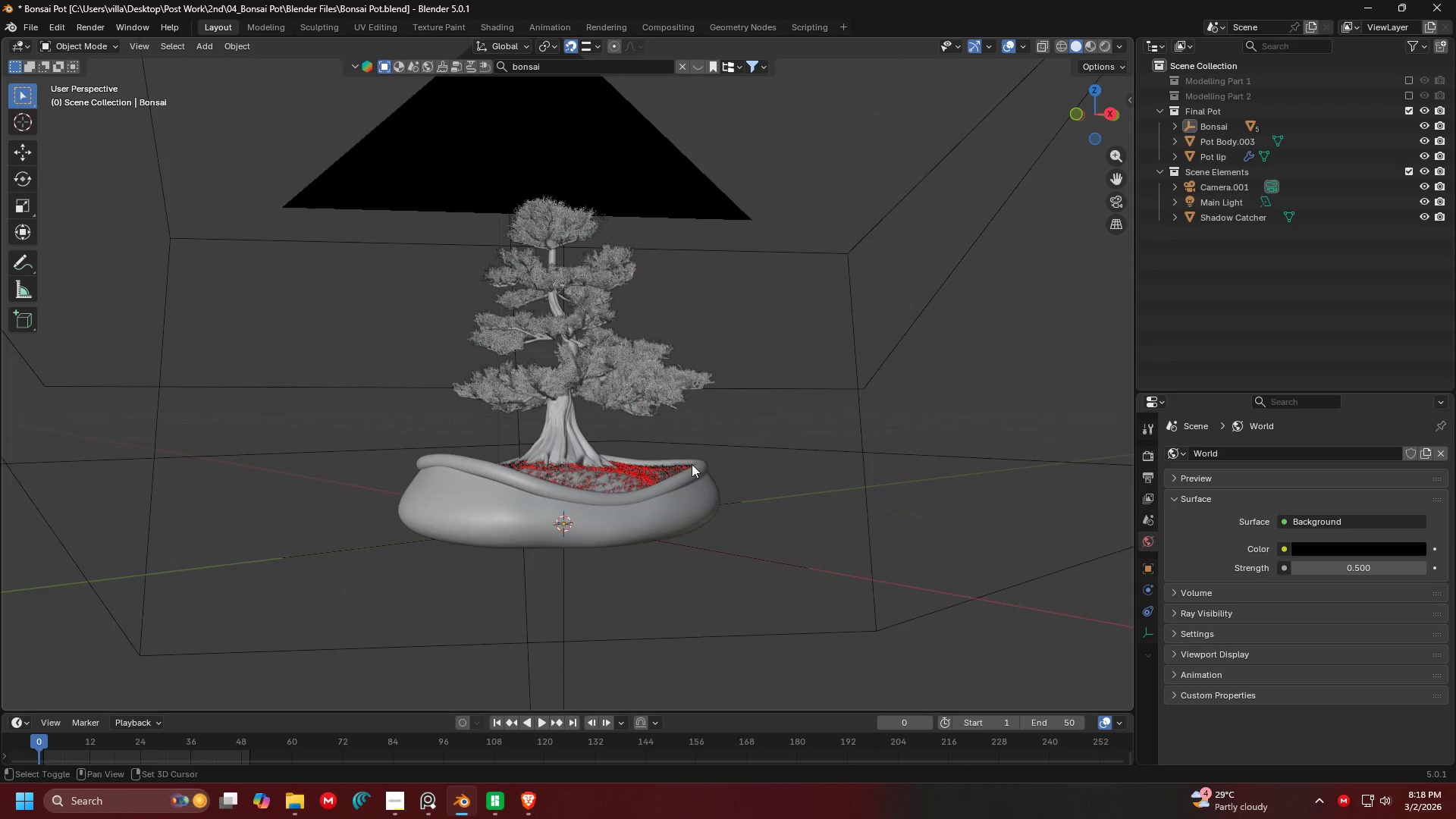 
key(Shift+ShiftLeft)
 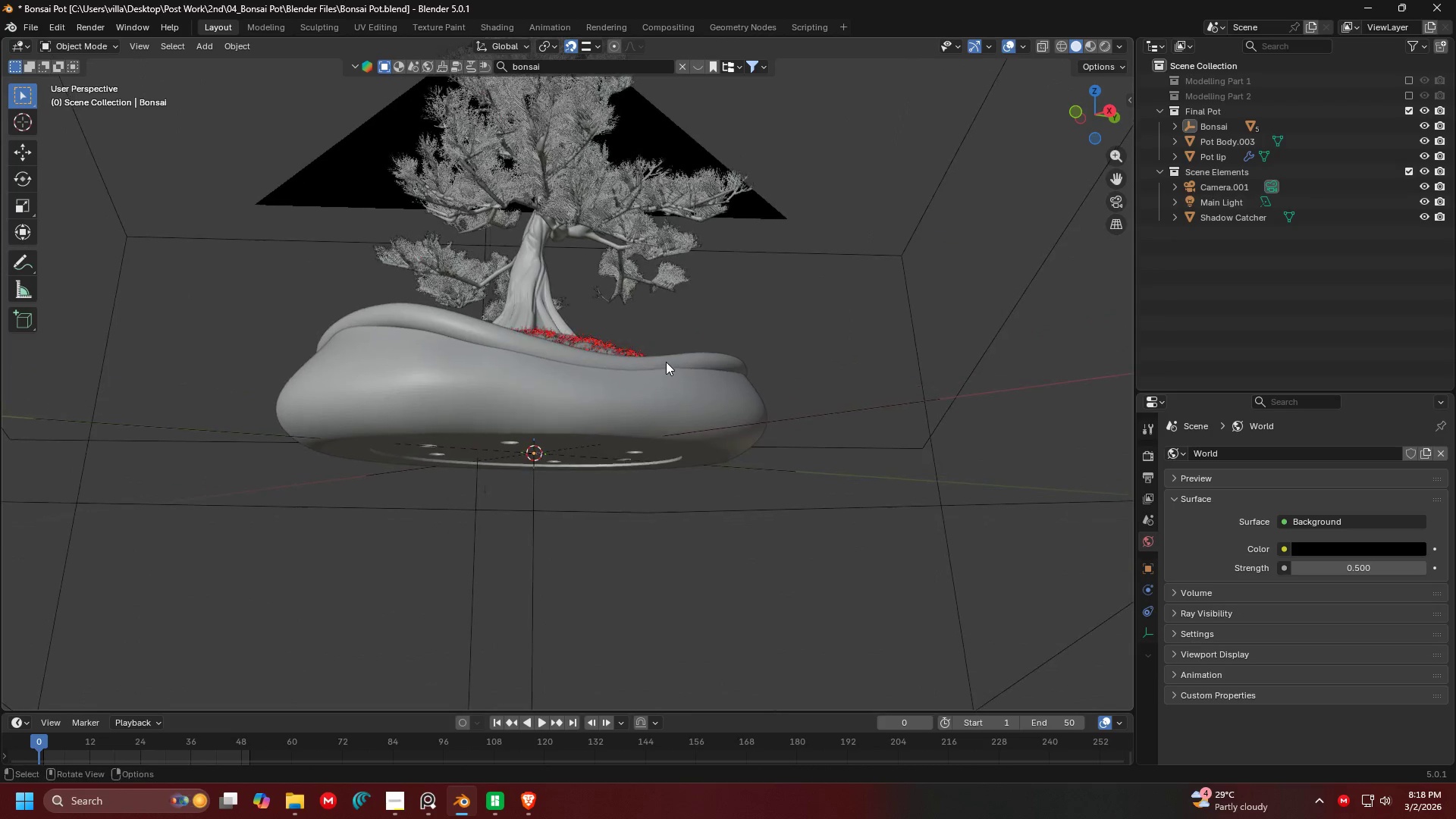 
scroll: coordinate [662, 340], scroll_direction: up, amount: 3.0
 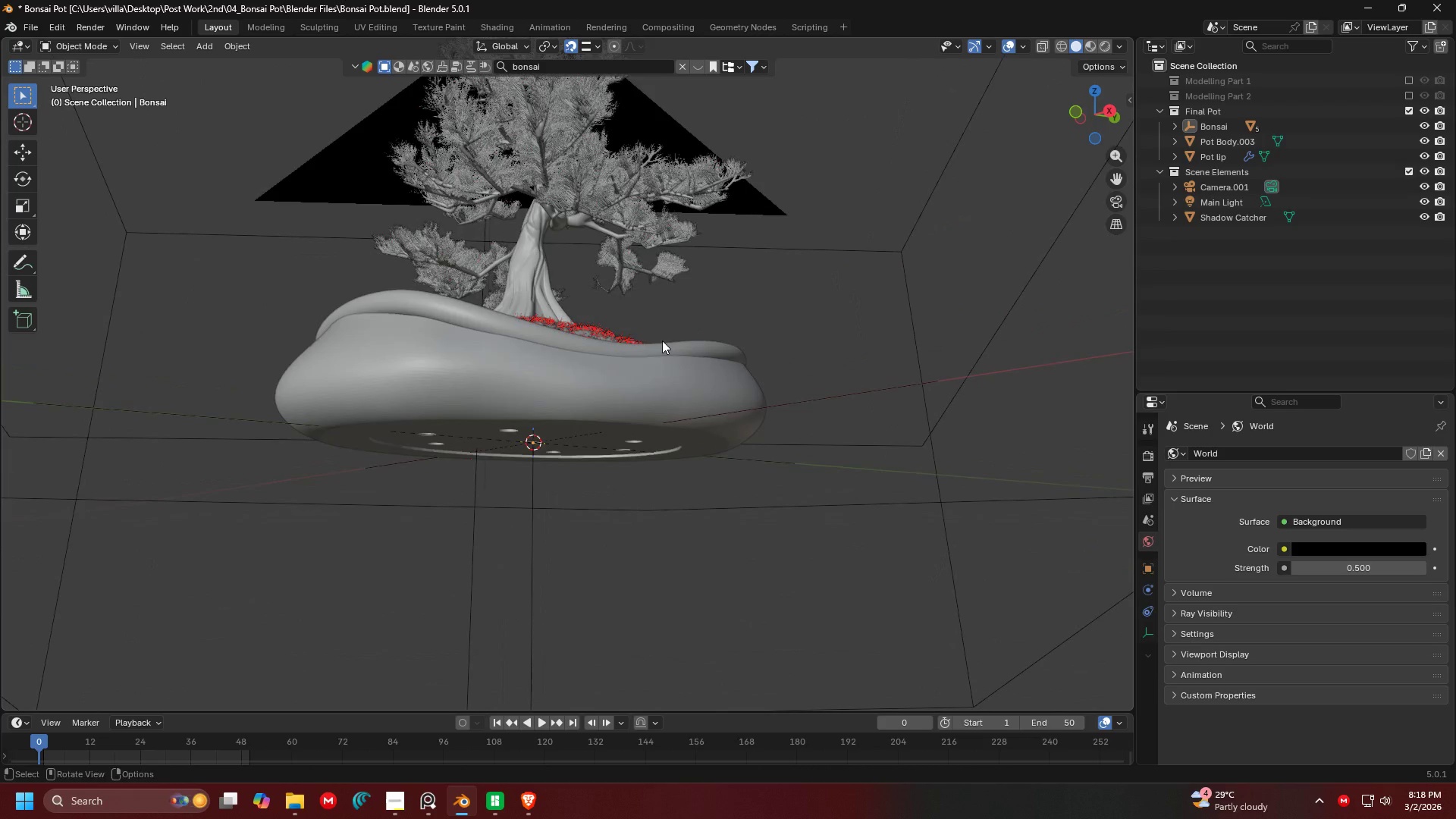 
middle_click([666, 362])
 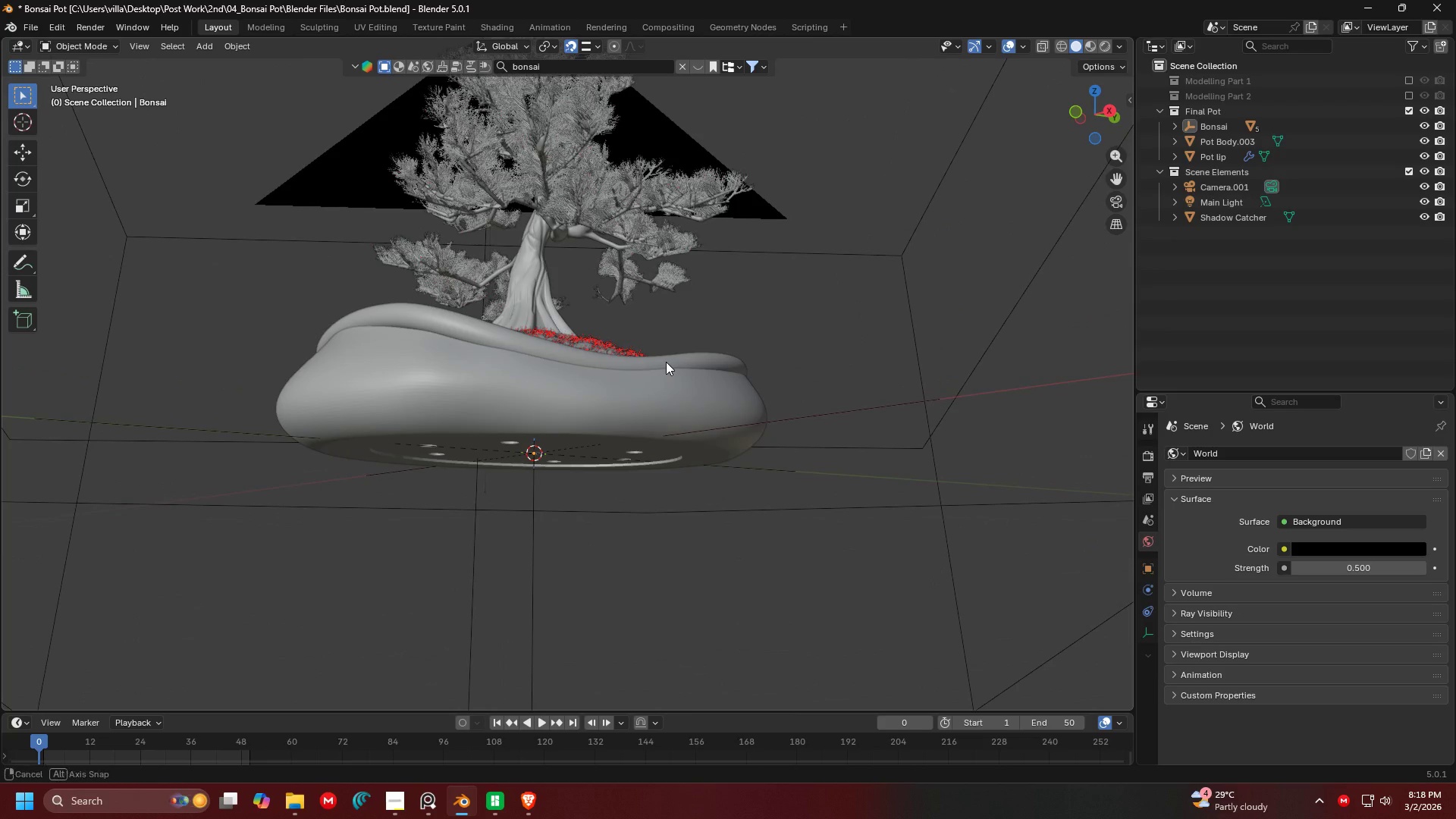 
scroll: coordinate [666, 362], scroll_direction: up, amount: 1.0
 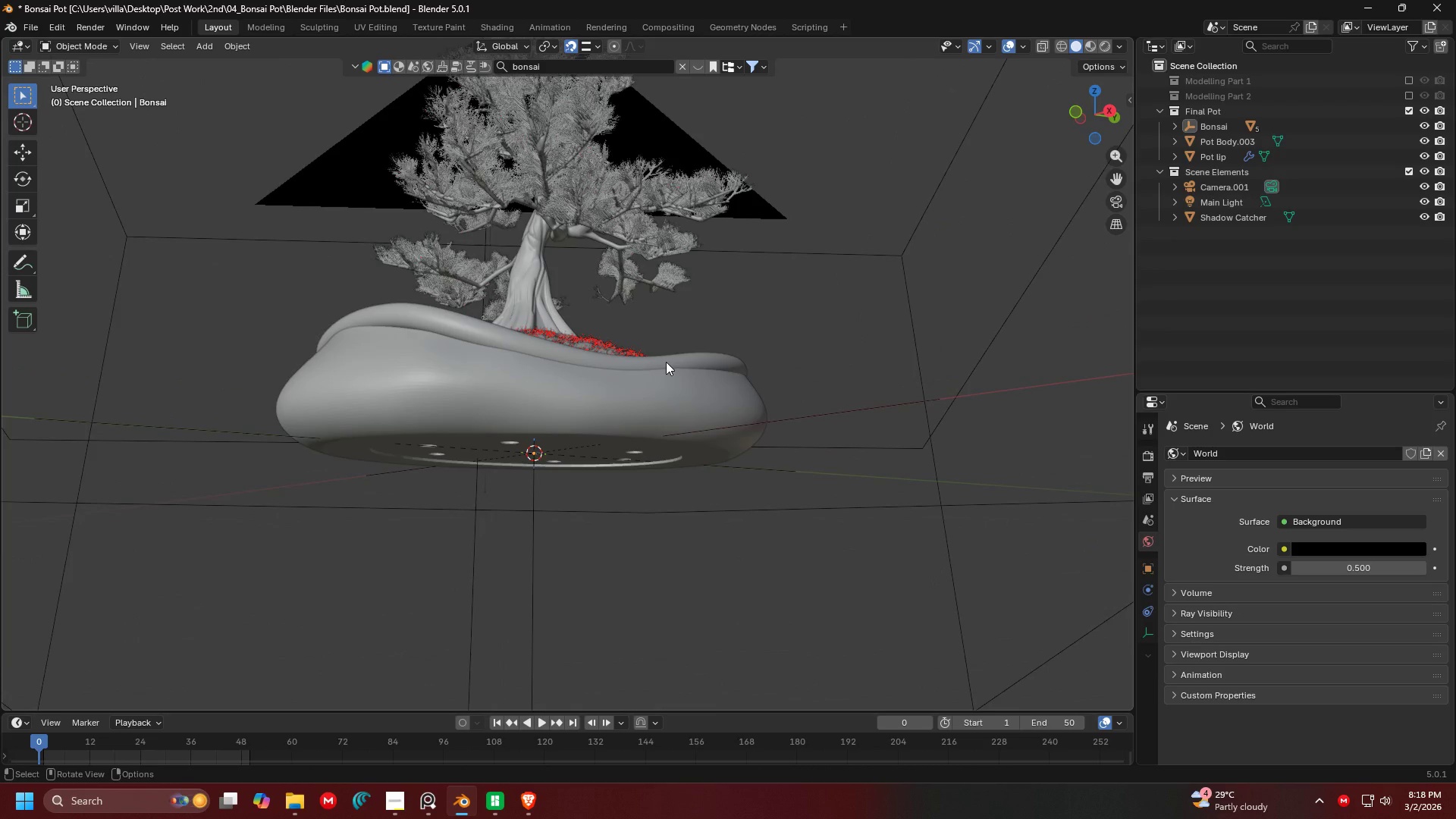 
key(0)
 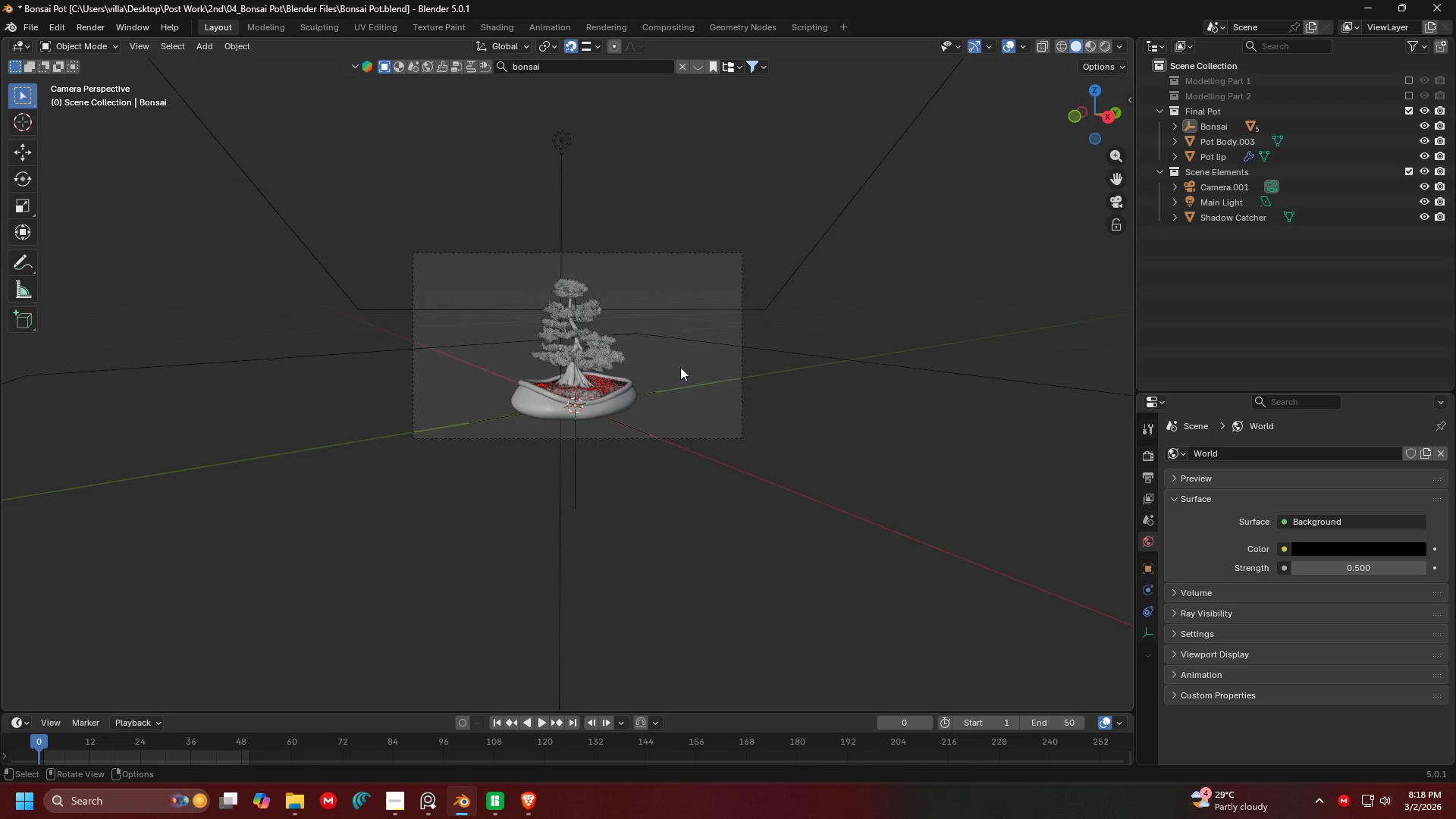 
key(Shift+ShiftLeft)
 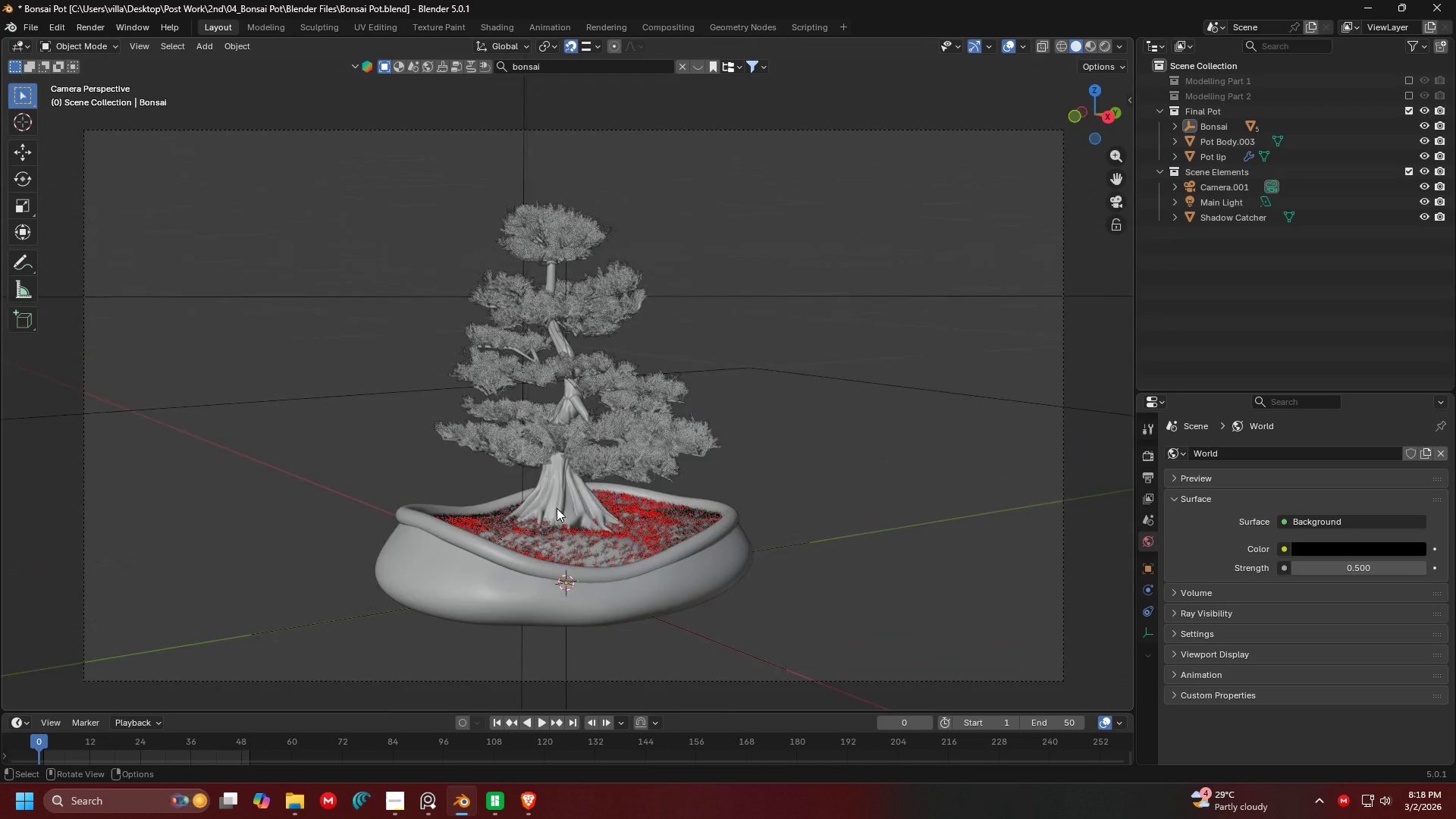 
scroll: coordinate [692, 362], scroll_direction: up, amount: 6.0
 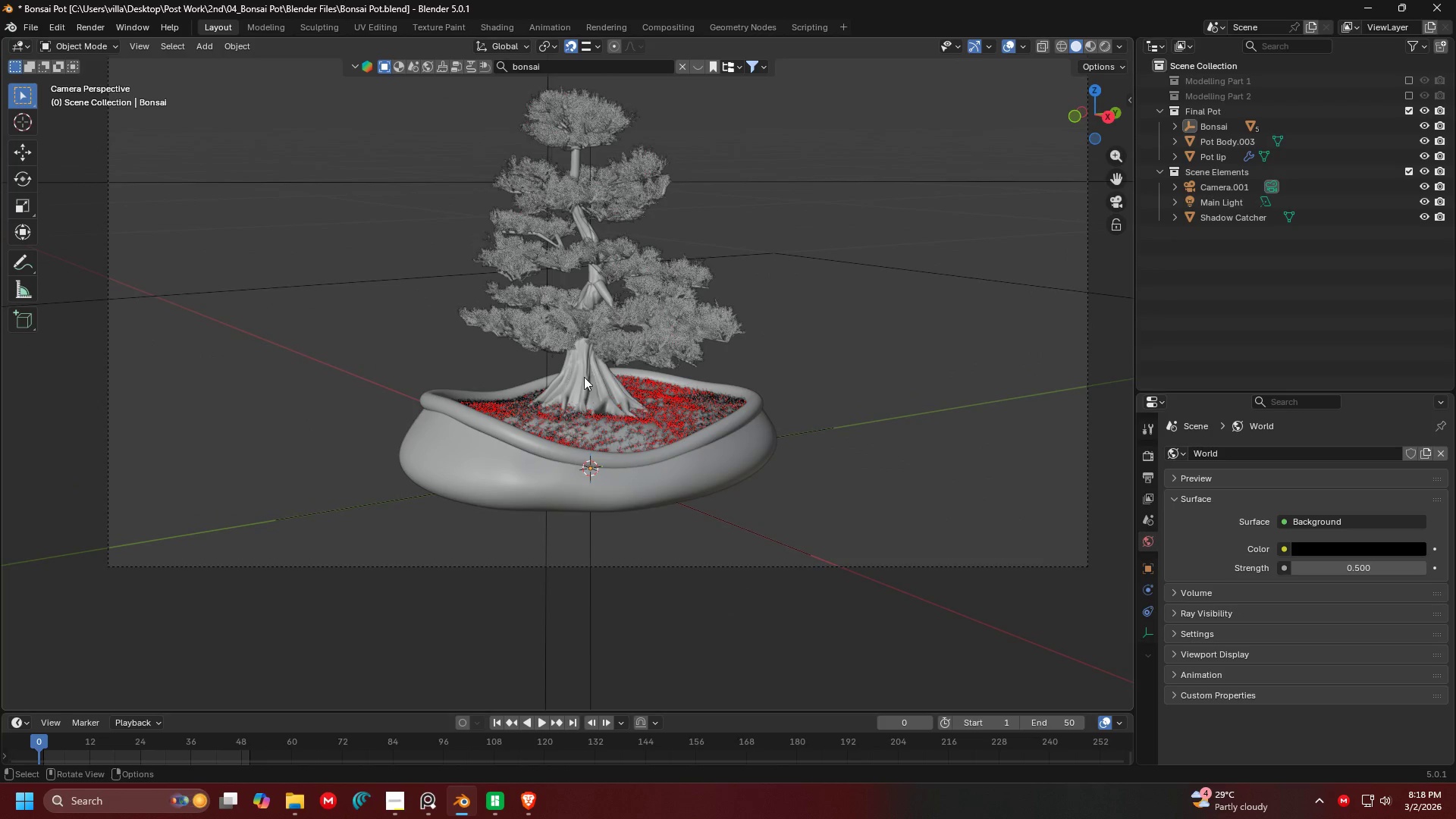 
key(Z)
 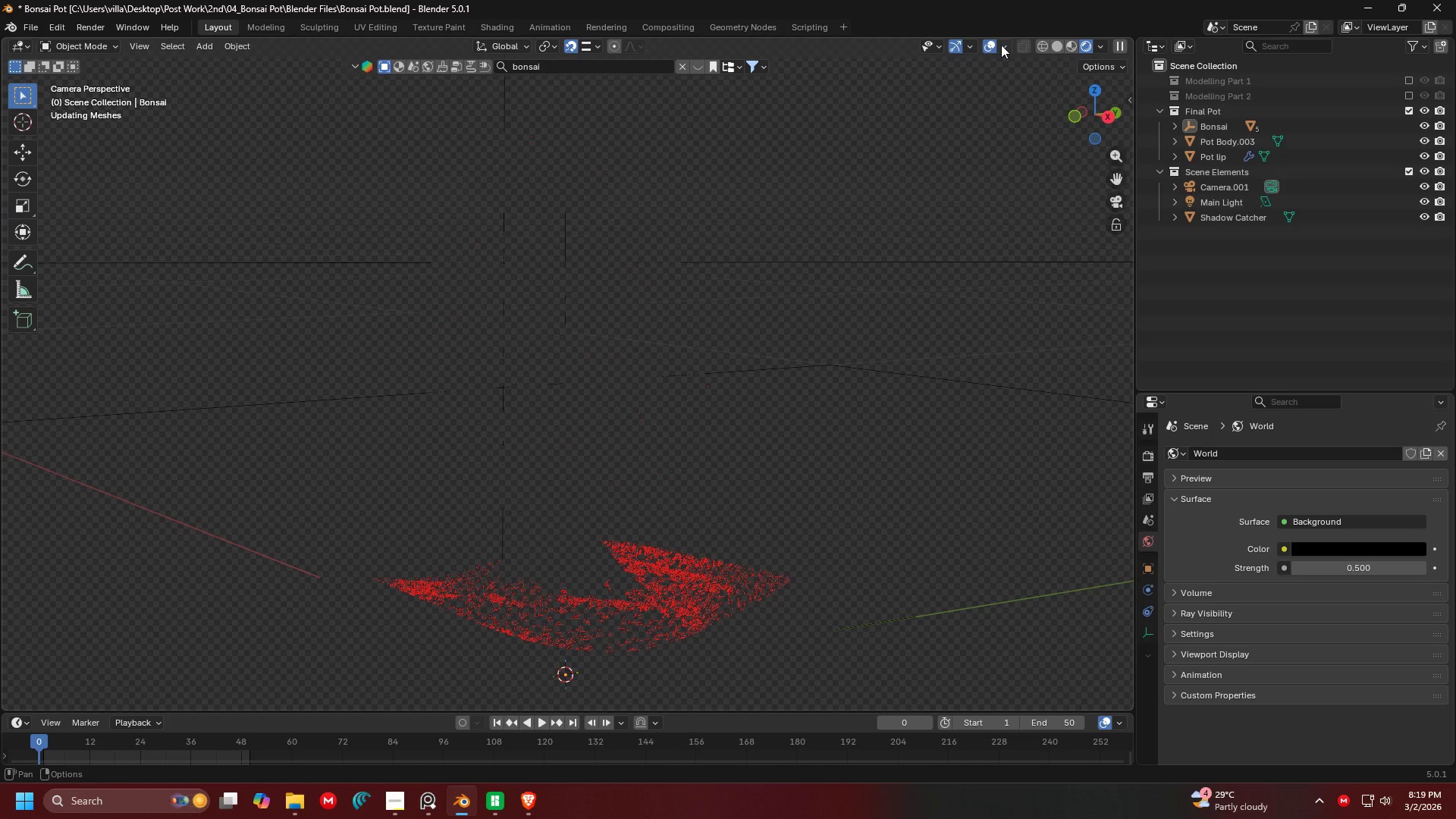 
scroll: coordinate [563, 501], scroll_direction: up, amount: 2.0
 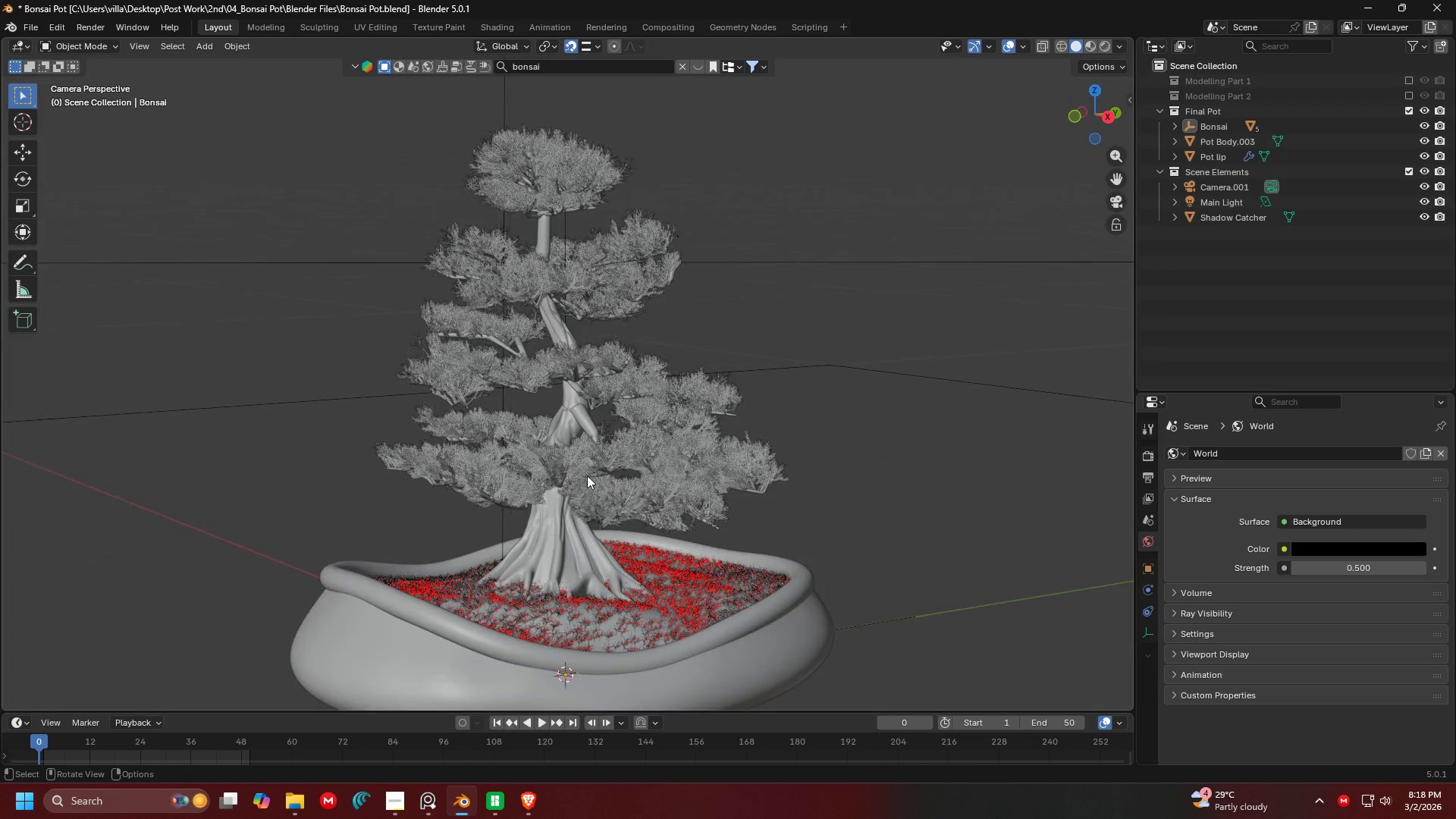 
wait(8.87)
 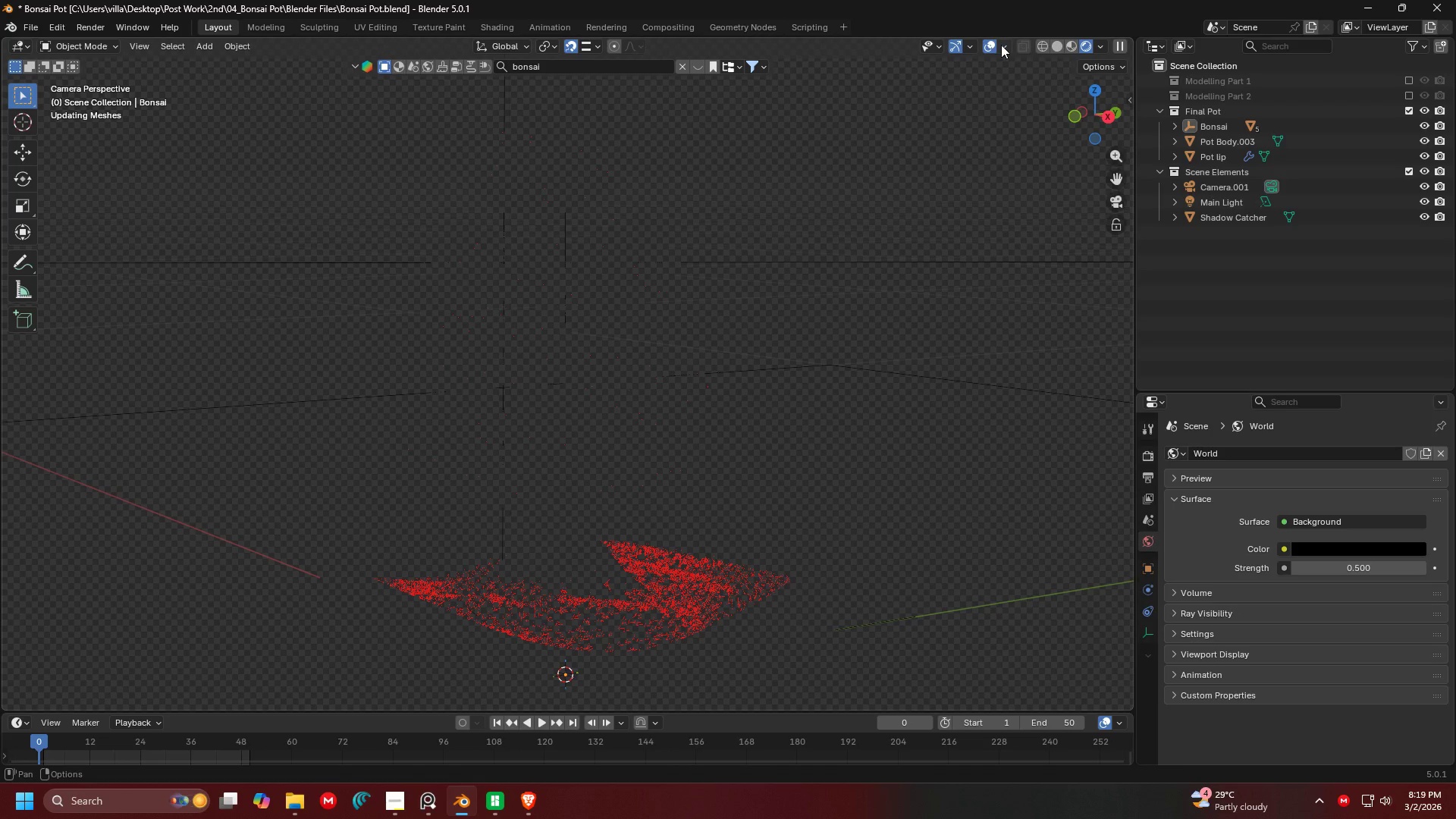 
left_click([1007, 46])
 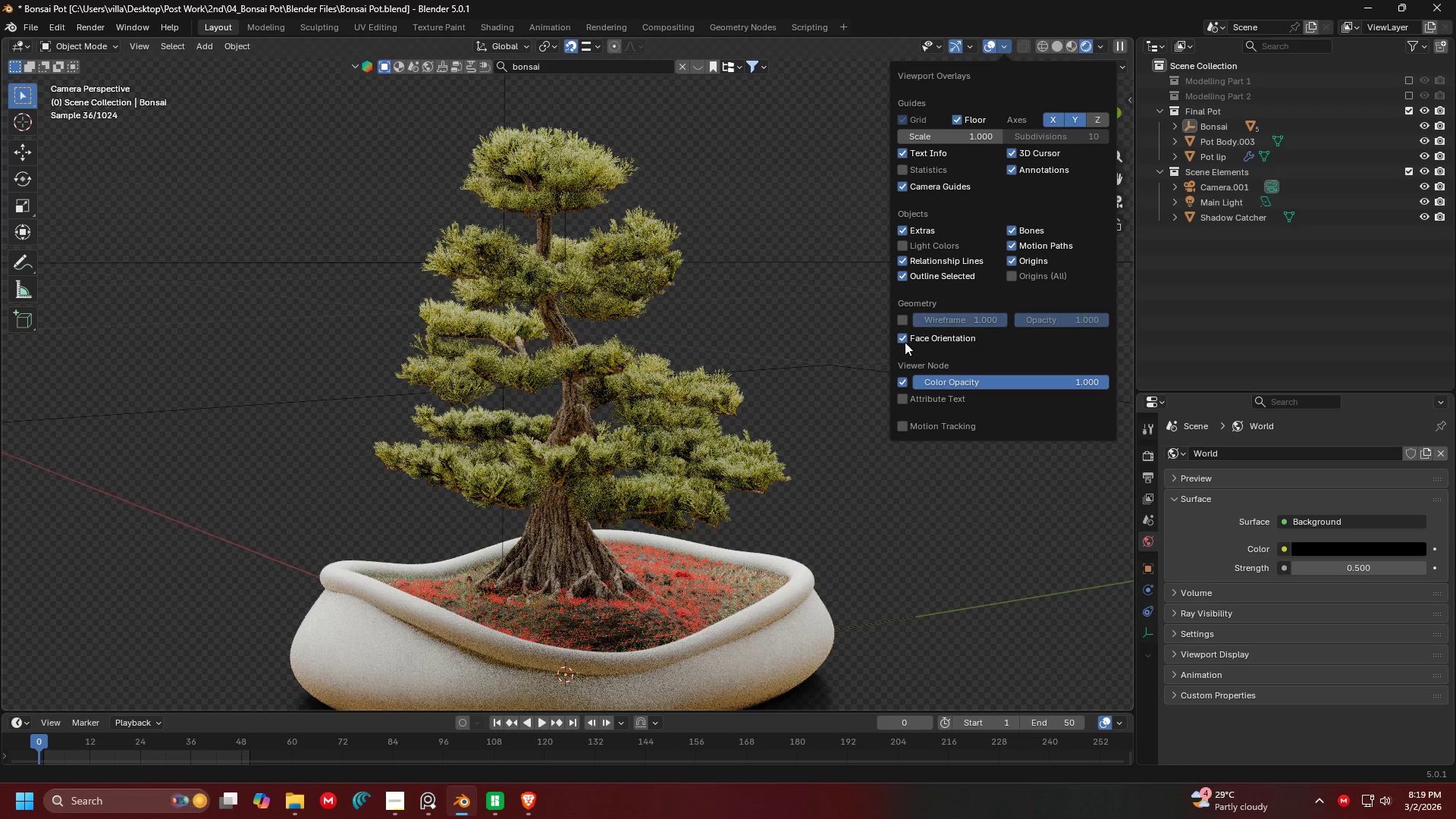 
left_click([900, 341])
 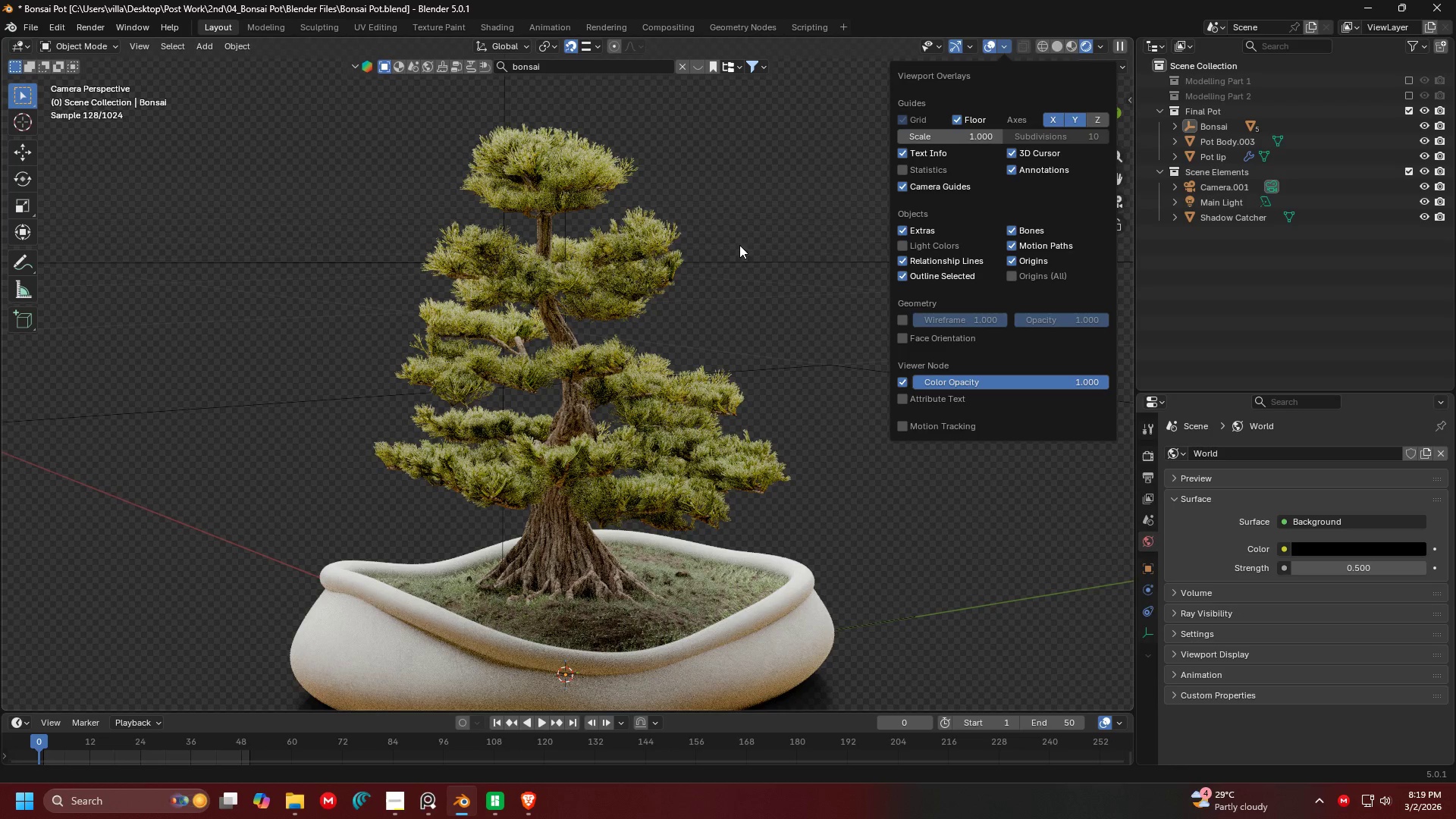 
left_click([726, 199])
 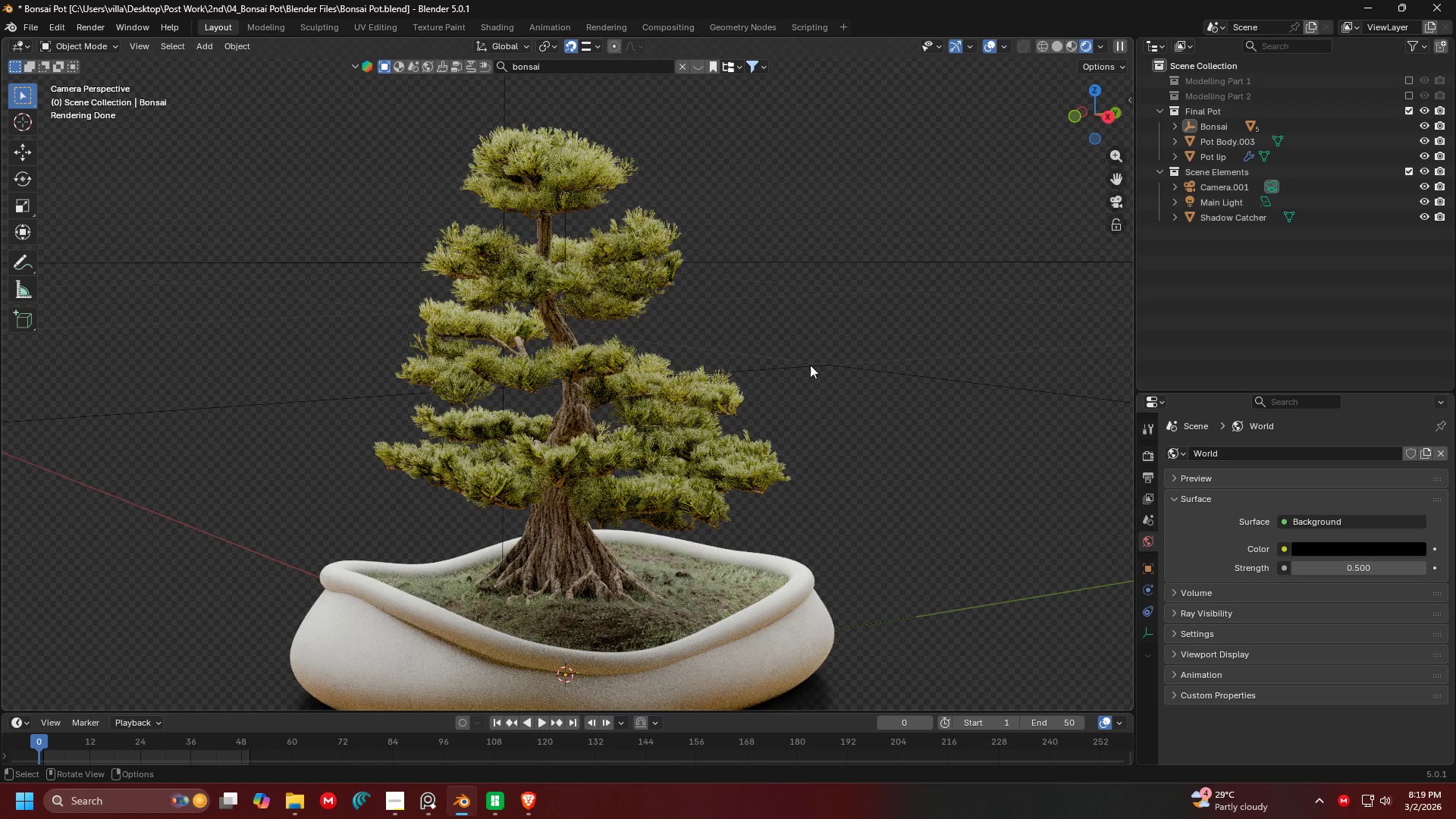 
scroll: coordinate [794, 432], scroll_direction: down, amount: 1.0
 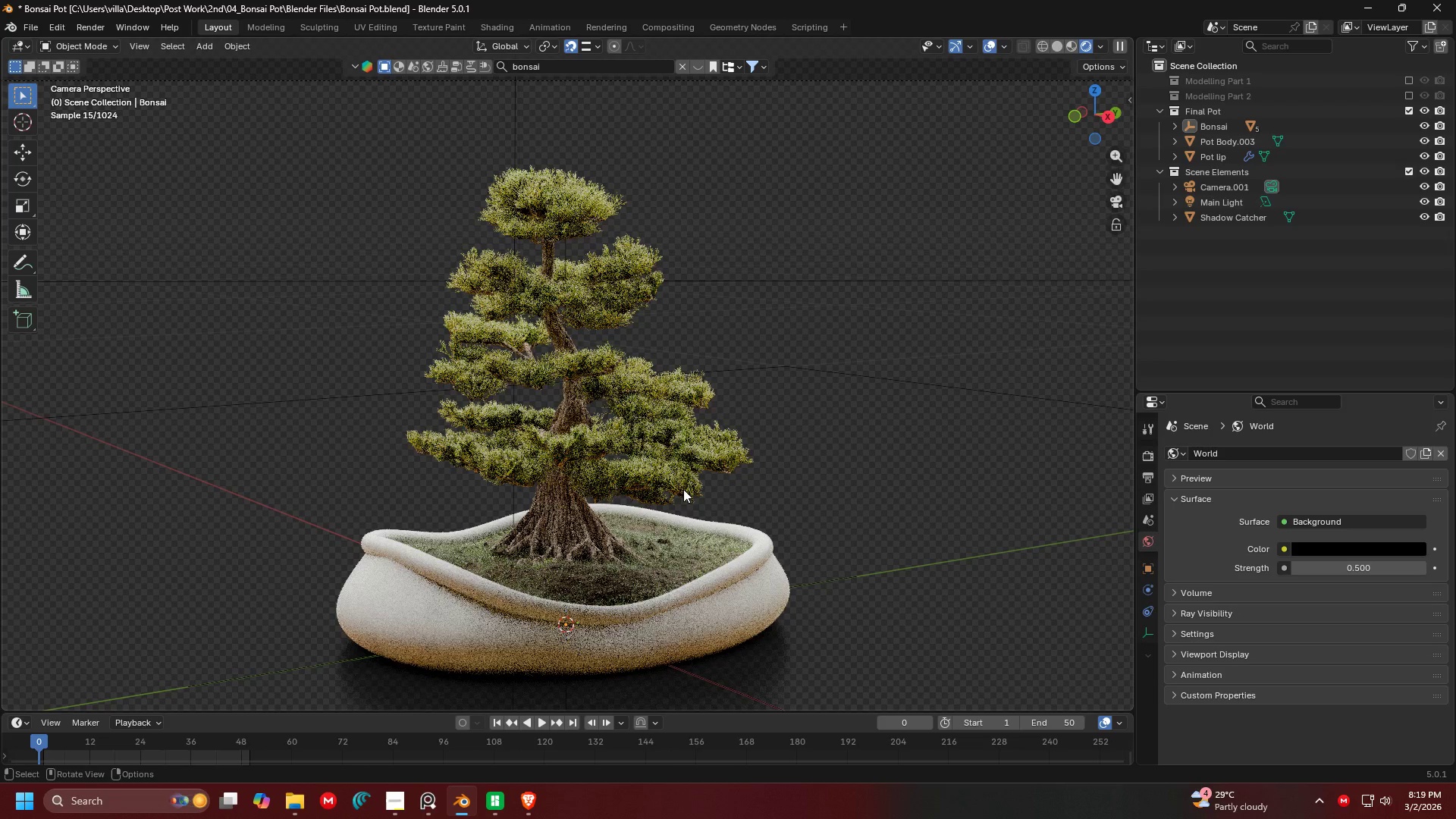 
hold_key(key=ShiftLeft, duration=0.31)
 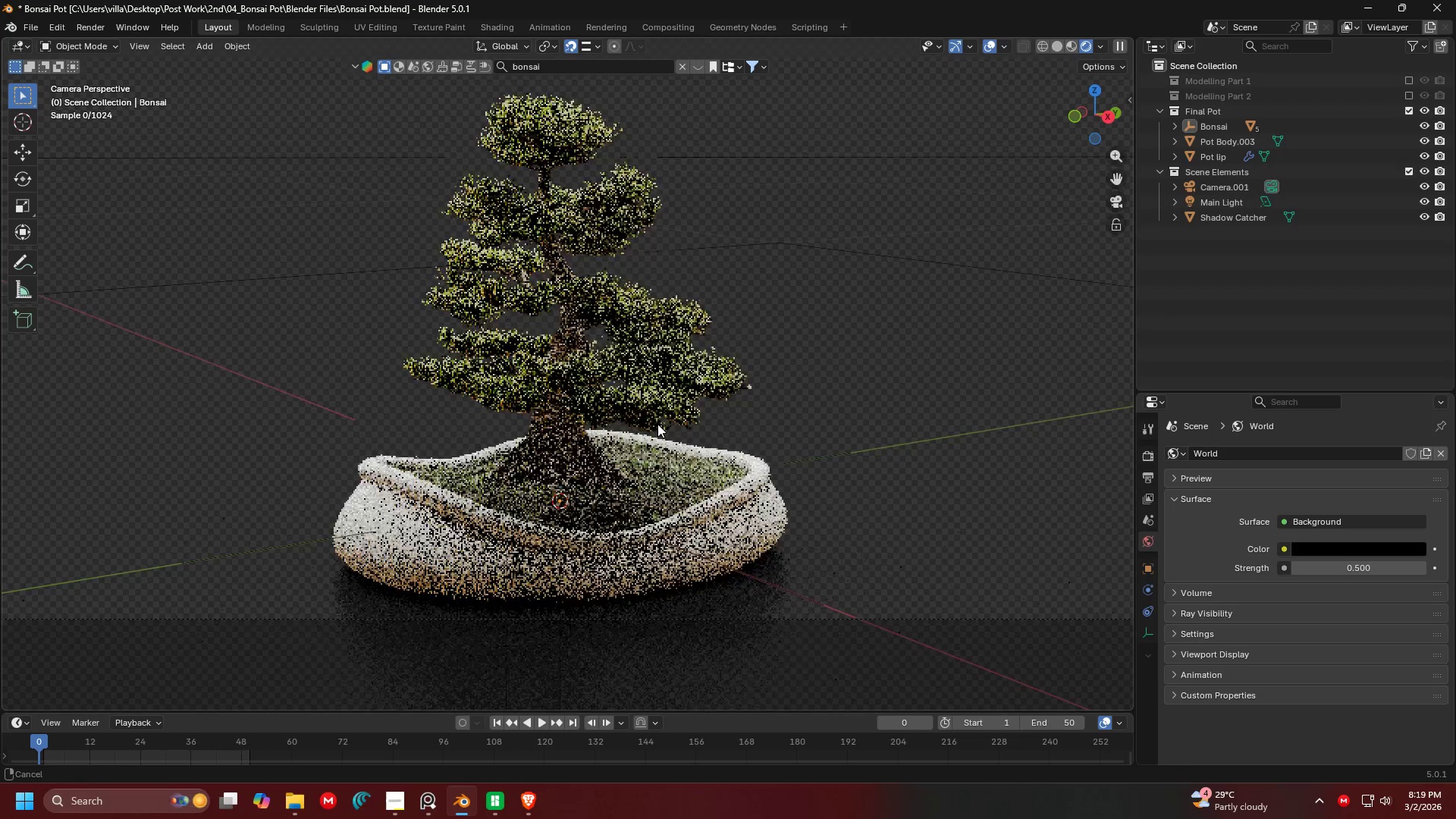 
scroll: coordinate [657, 423], scroll_direction: up, amount: 5.0
 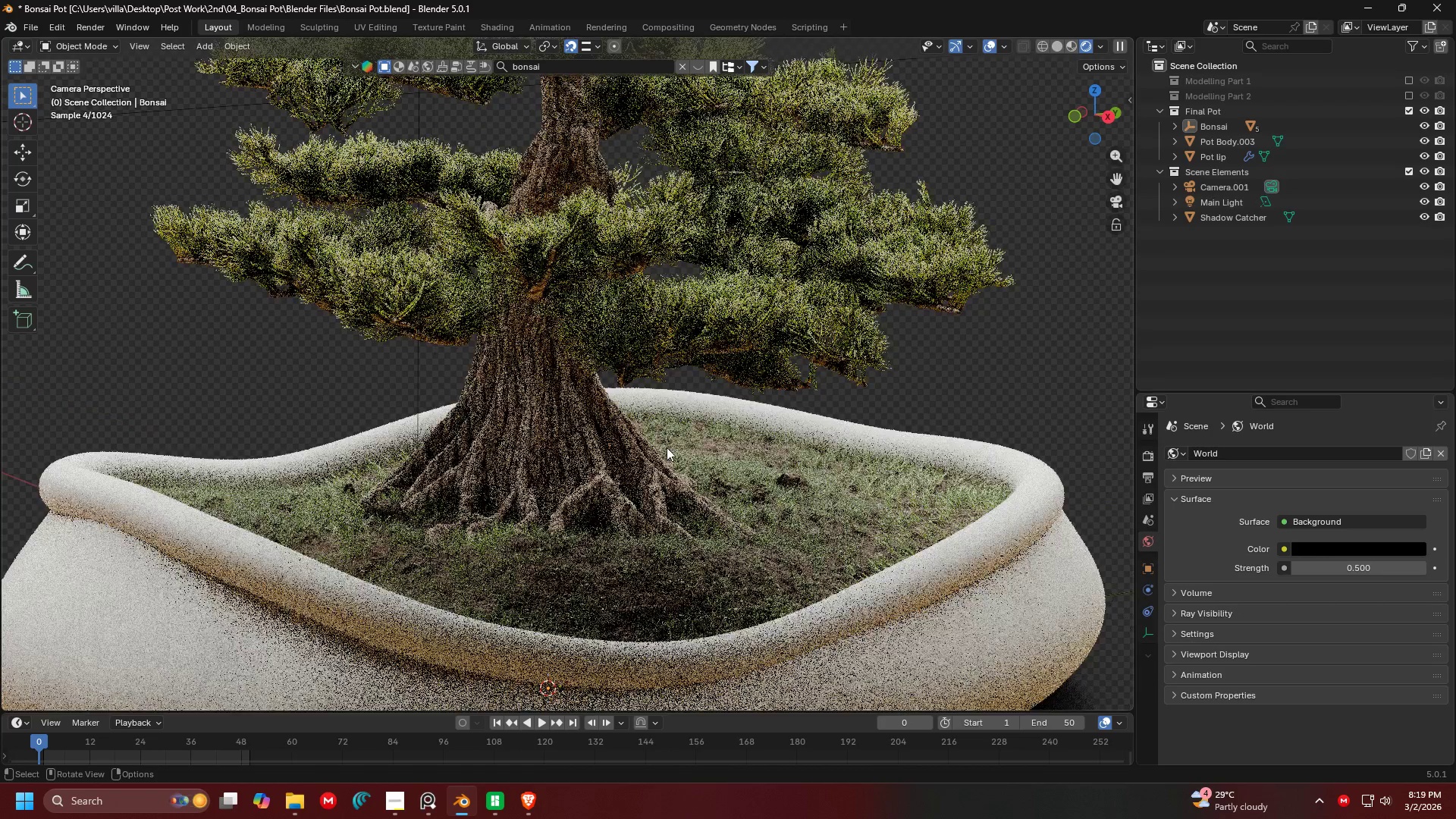 
key(Z)
 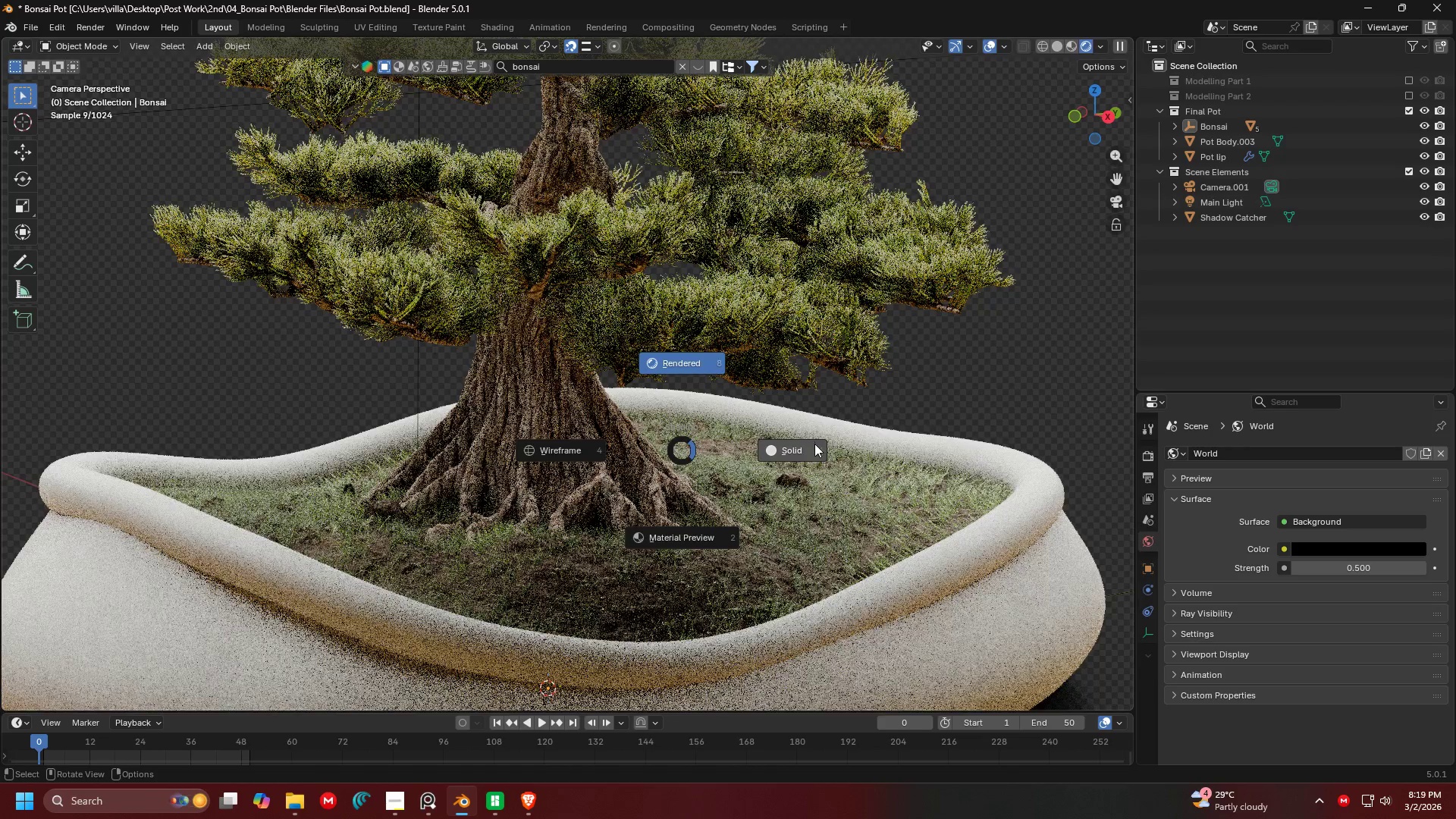 
scroll: coordinate [740, 487], scroll_direction: down, amount: 3.0
 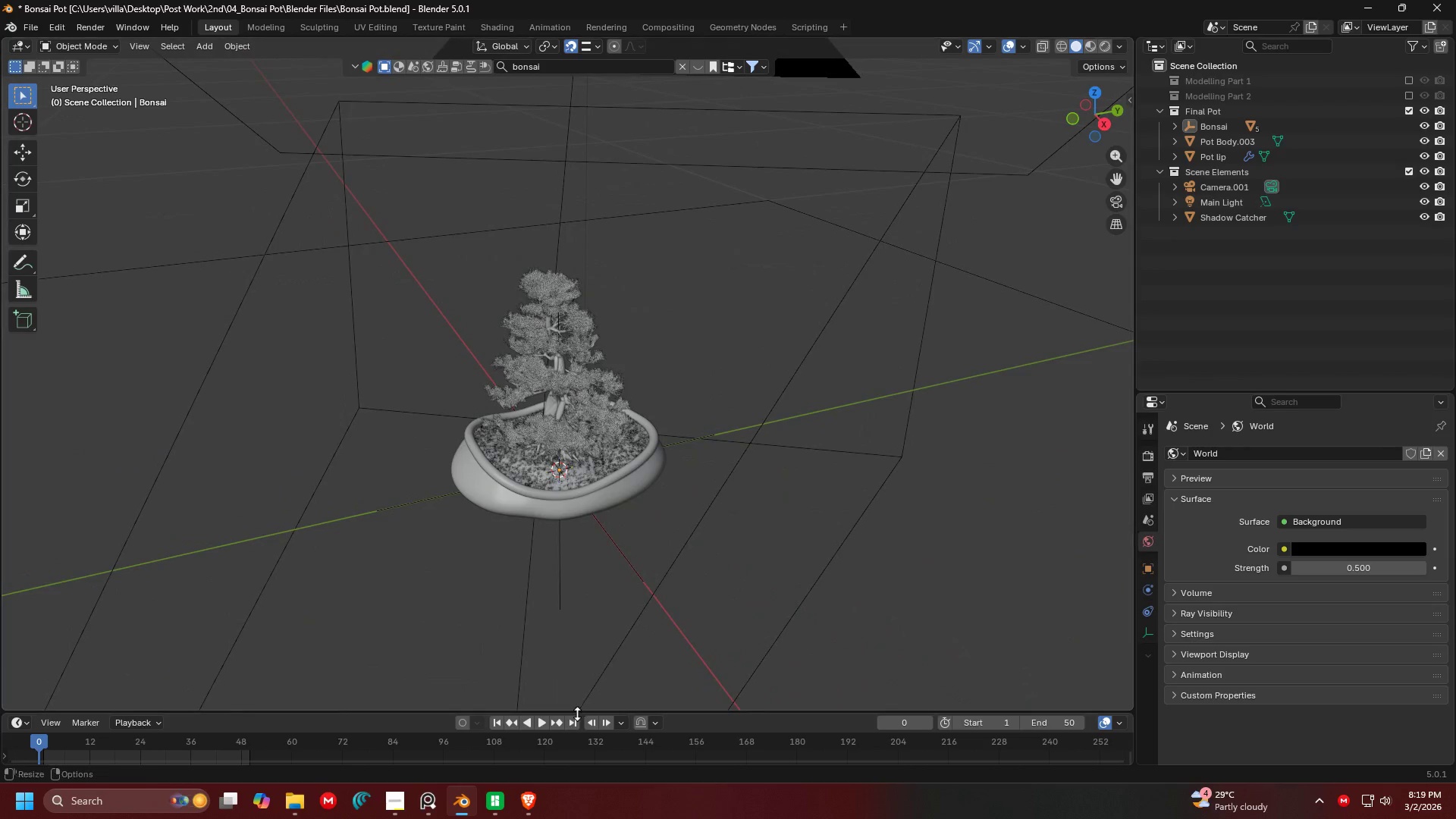 
left_click_drag(start_coordinate=[577, 715], to_coordinate=[563, 563])
 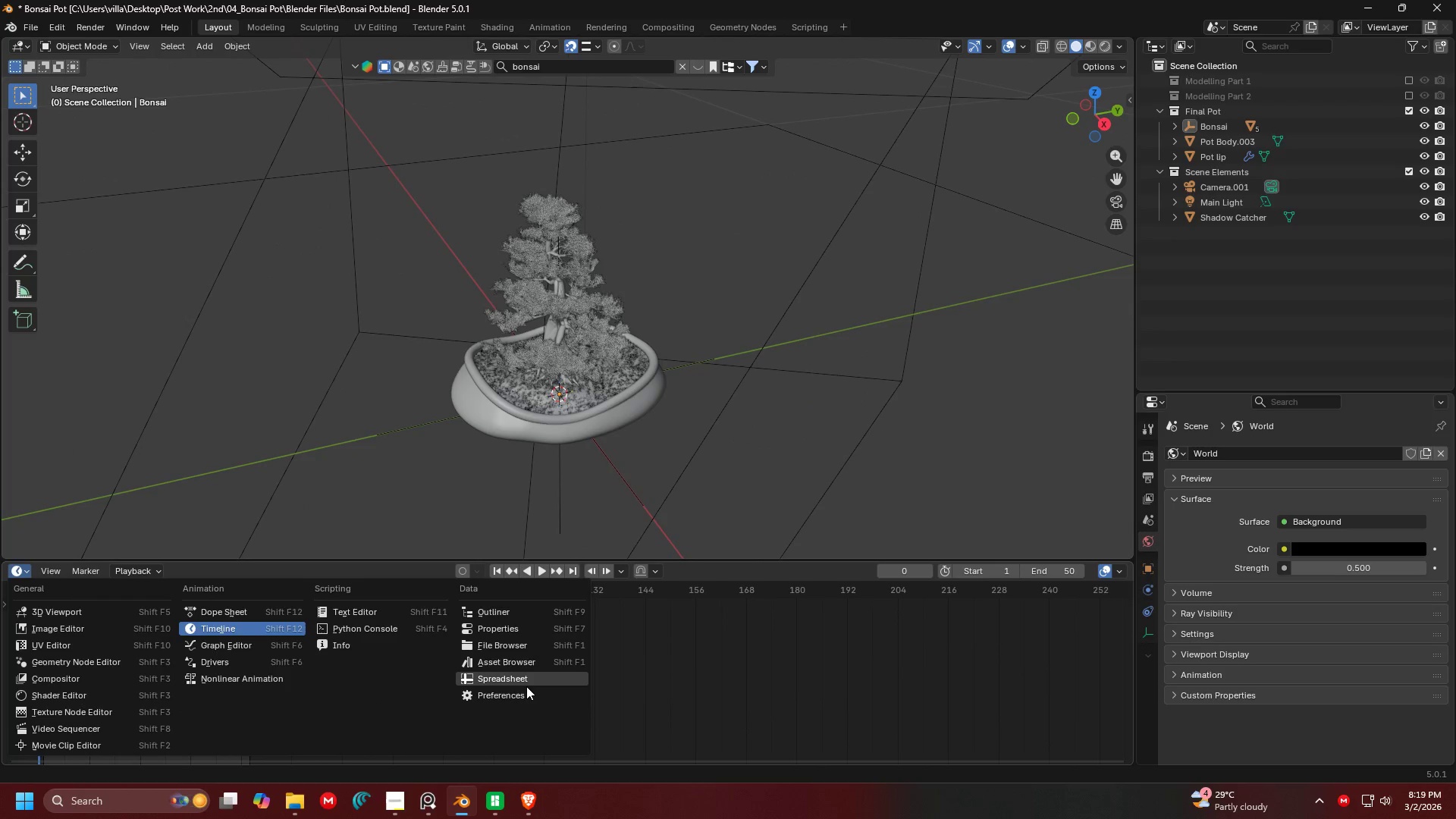 
left_click([526, 657])
 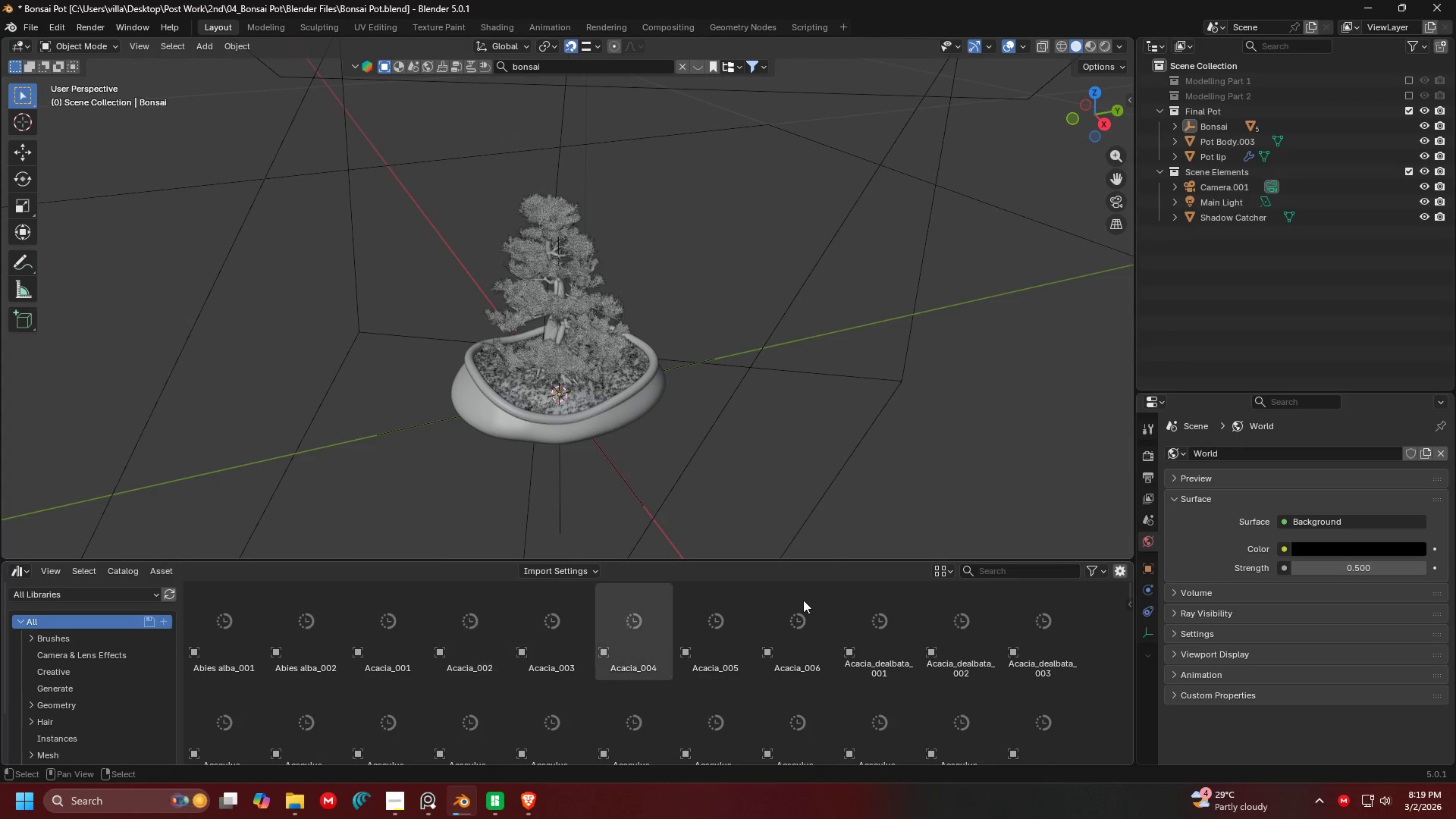 
left_click([1012, 570])
 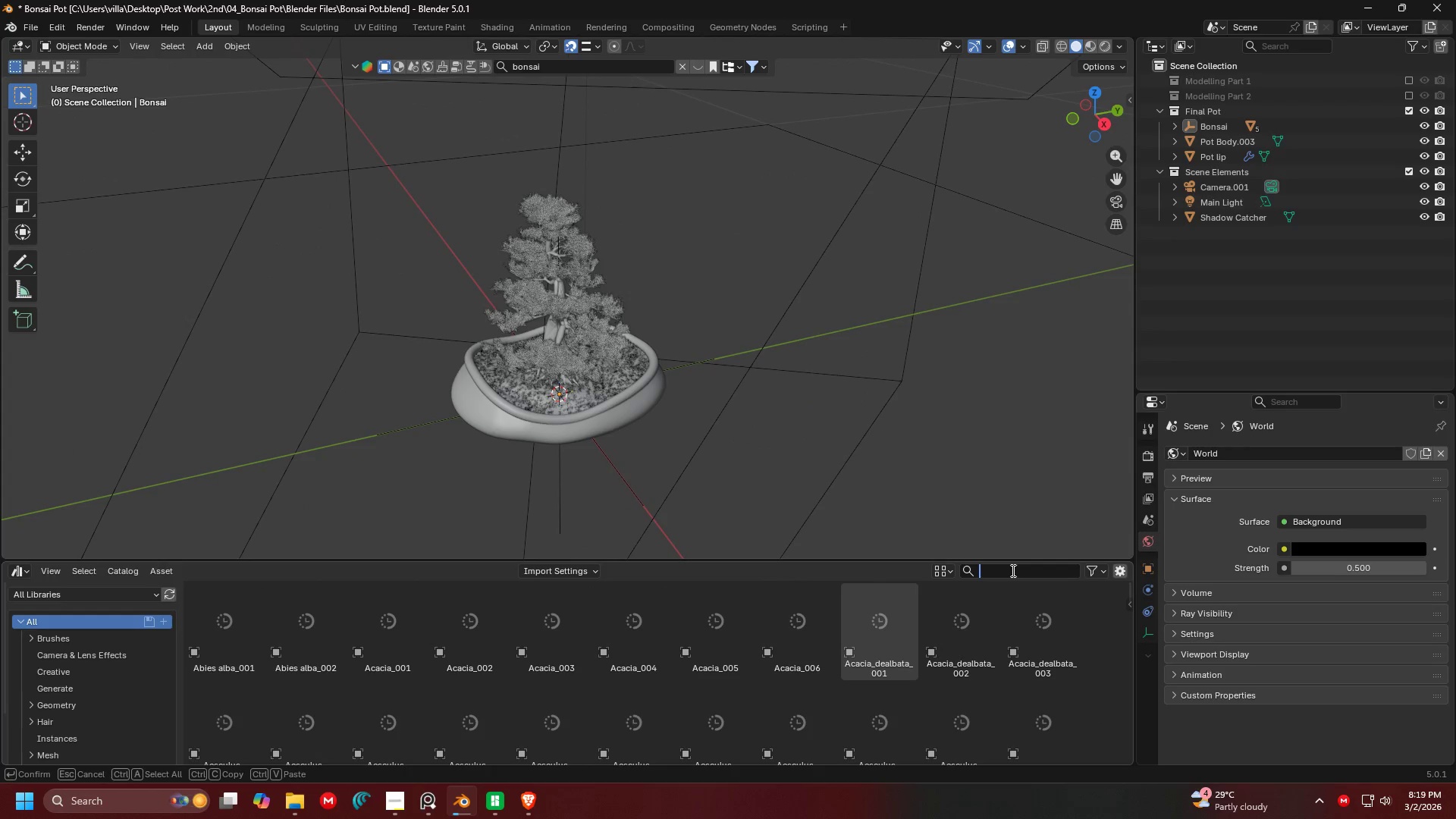 
type(rock)
 